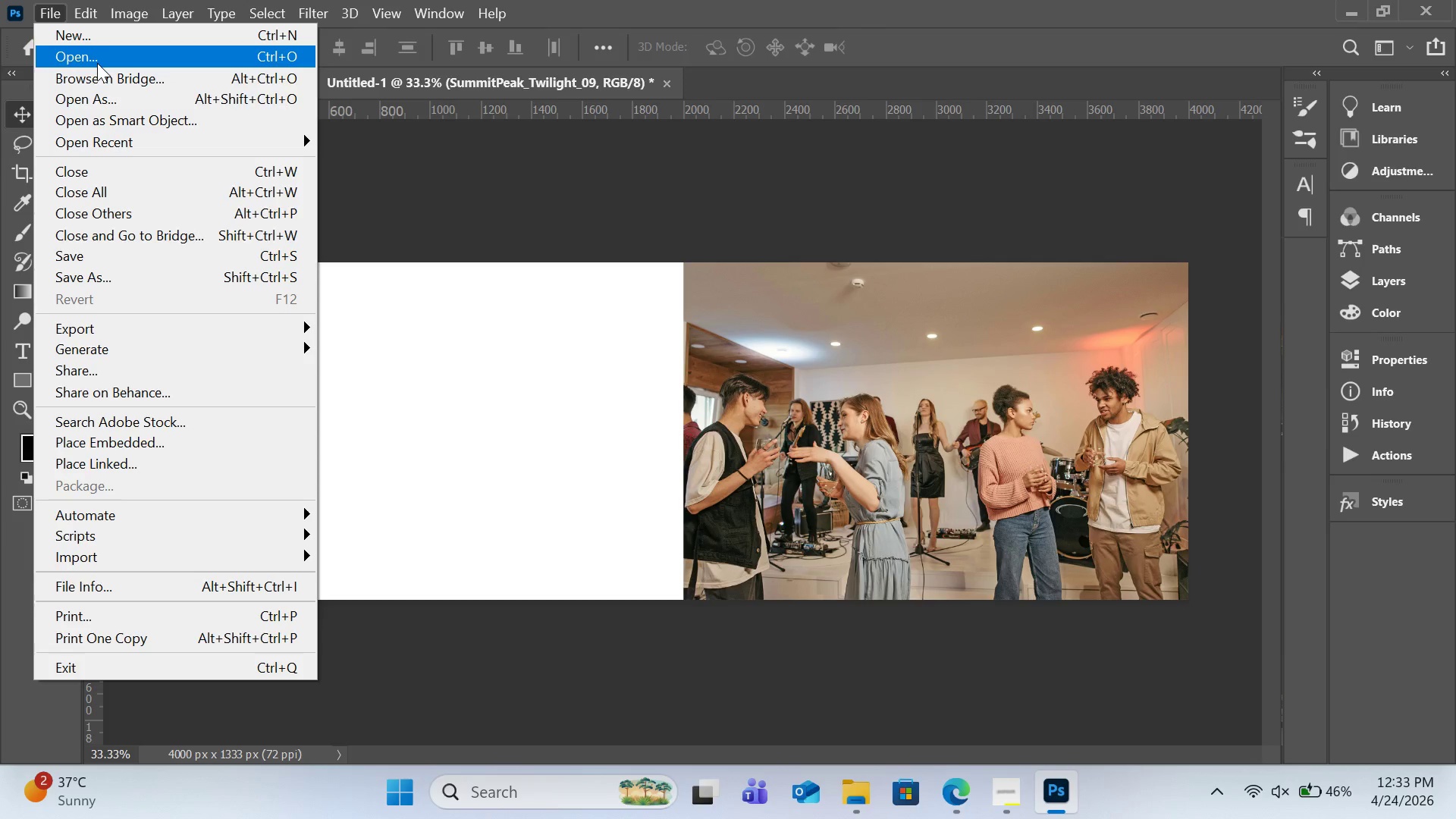 
left_click([97, 63])
 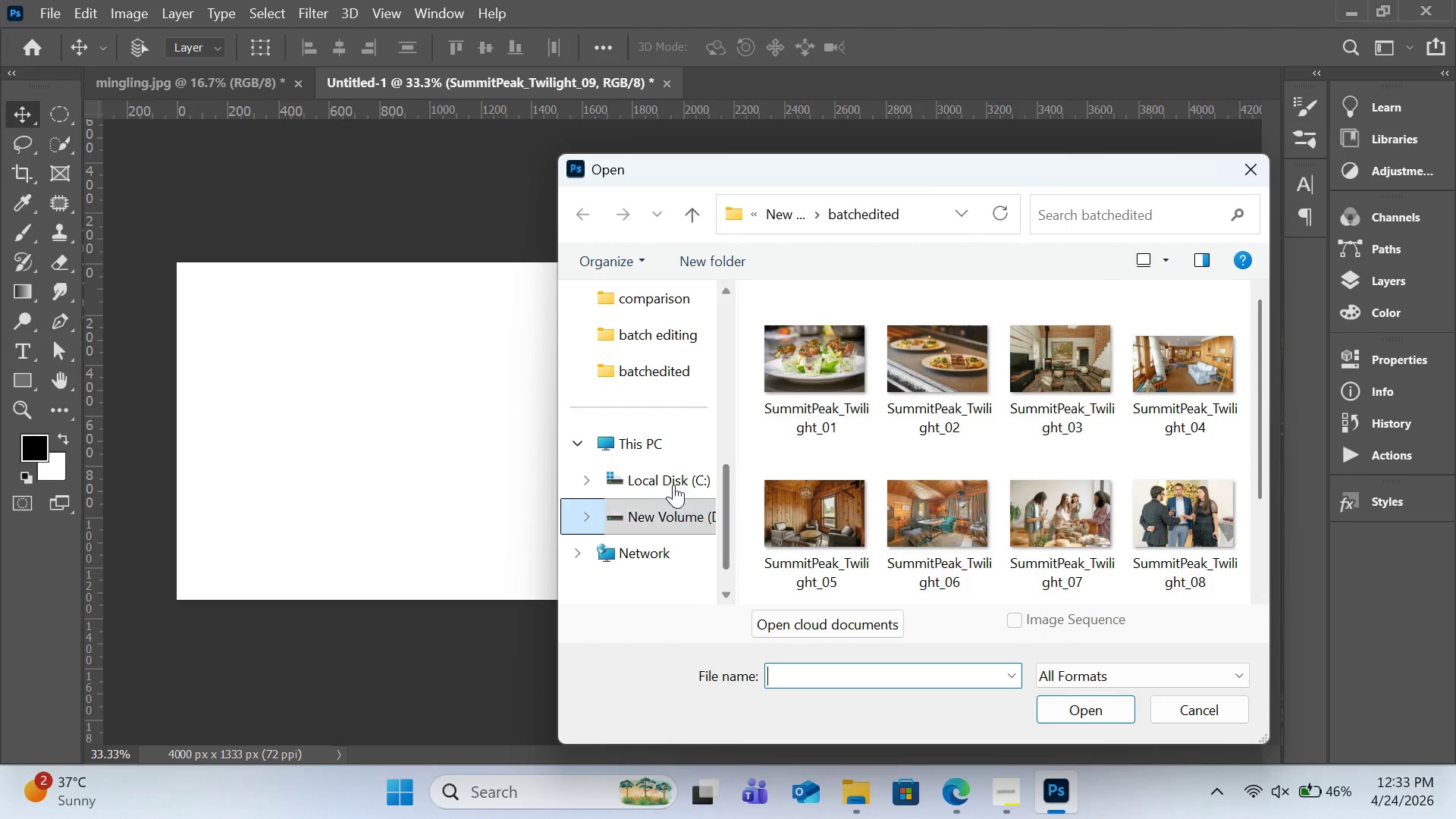 
left_click([655, 329])
 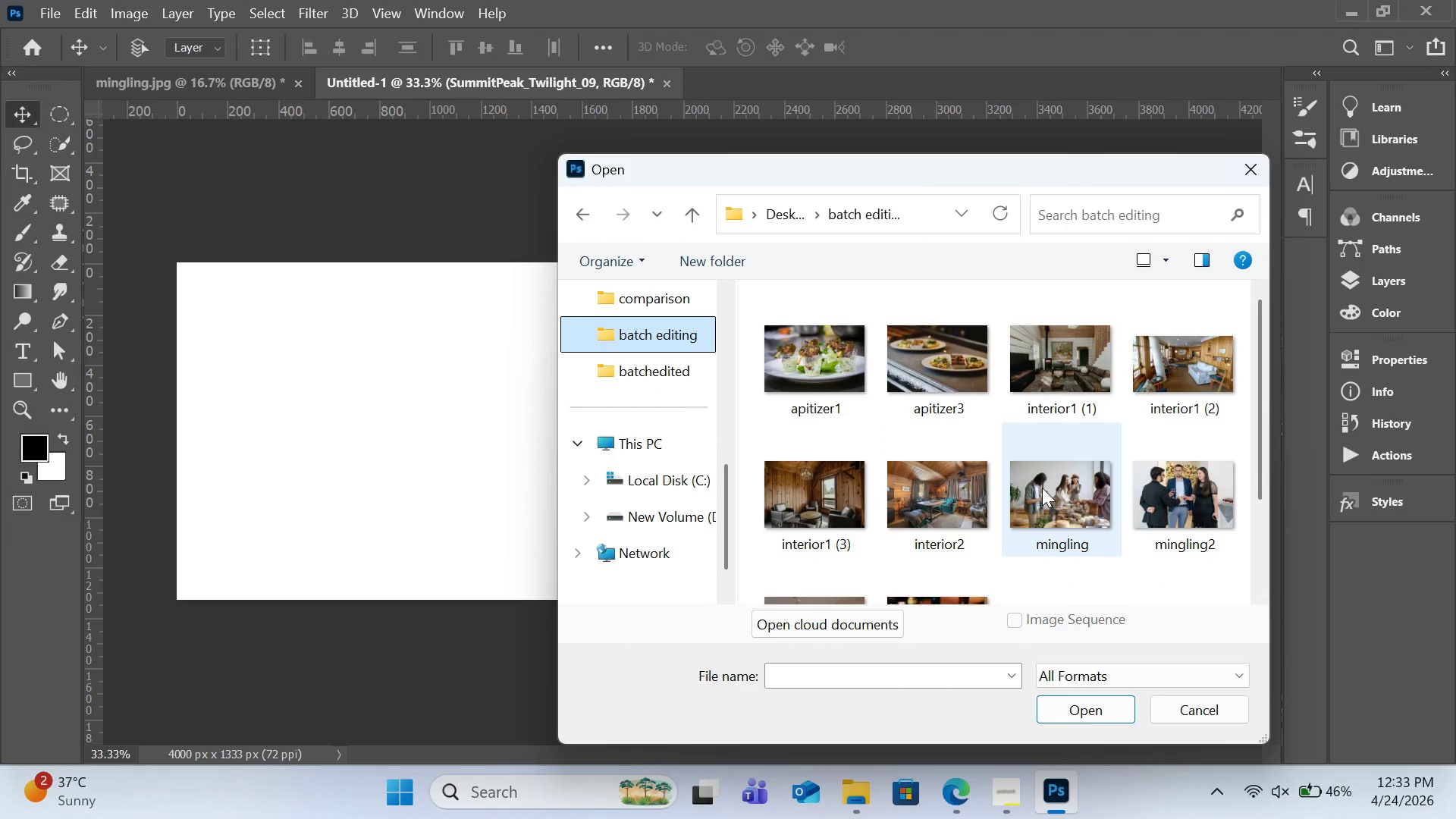 
scroll: coordinate [1036, 488], scroll_direction: down, amount: 1.0
 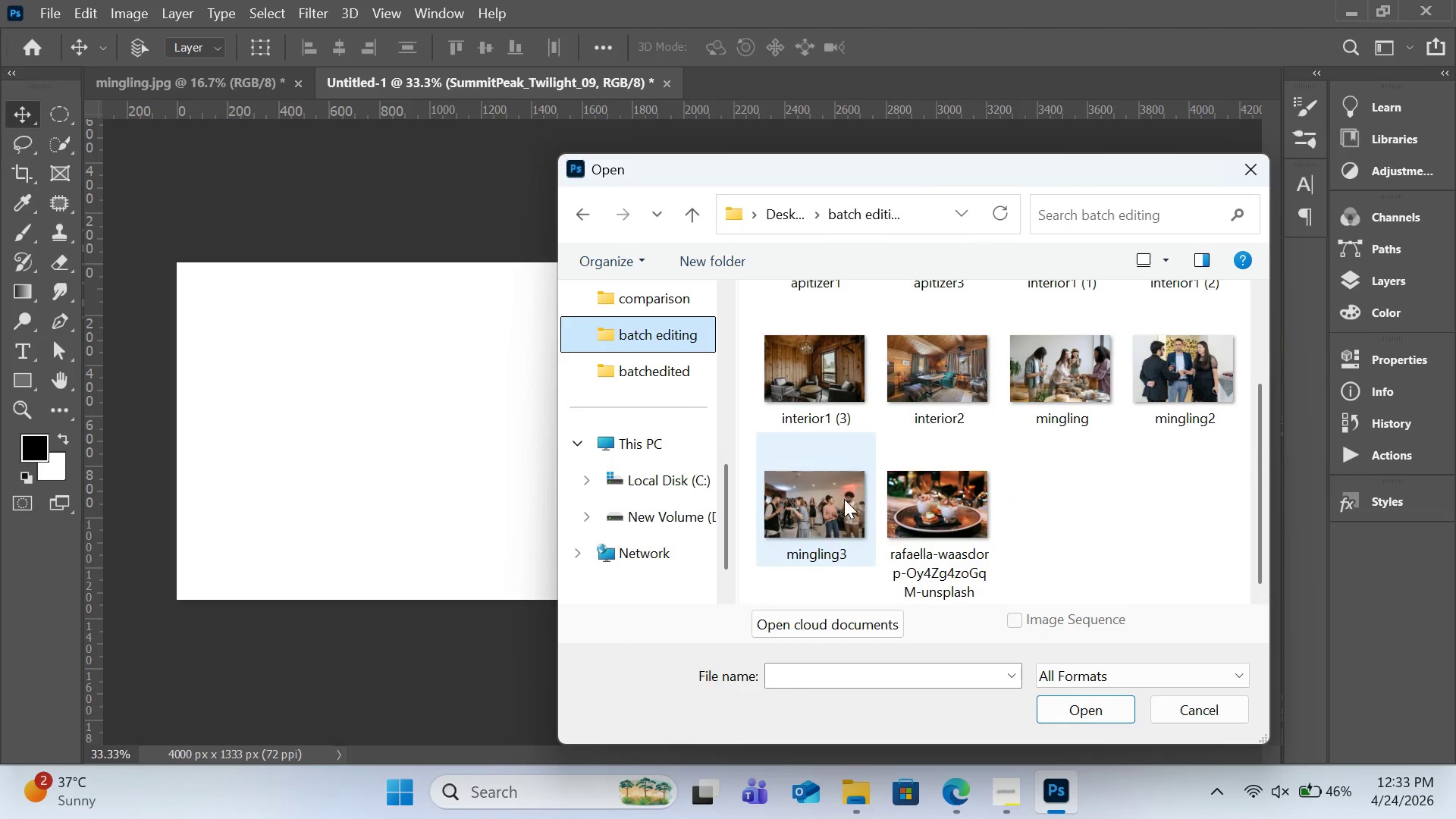 
double_click([844, 499])
 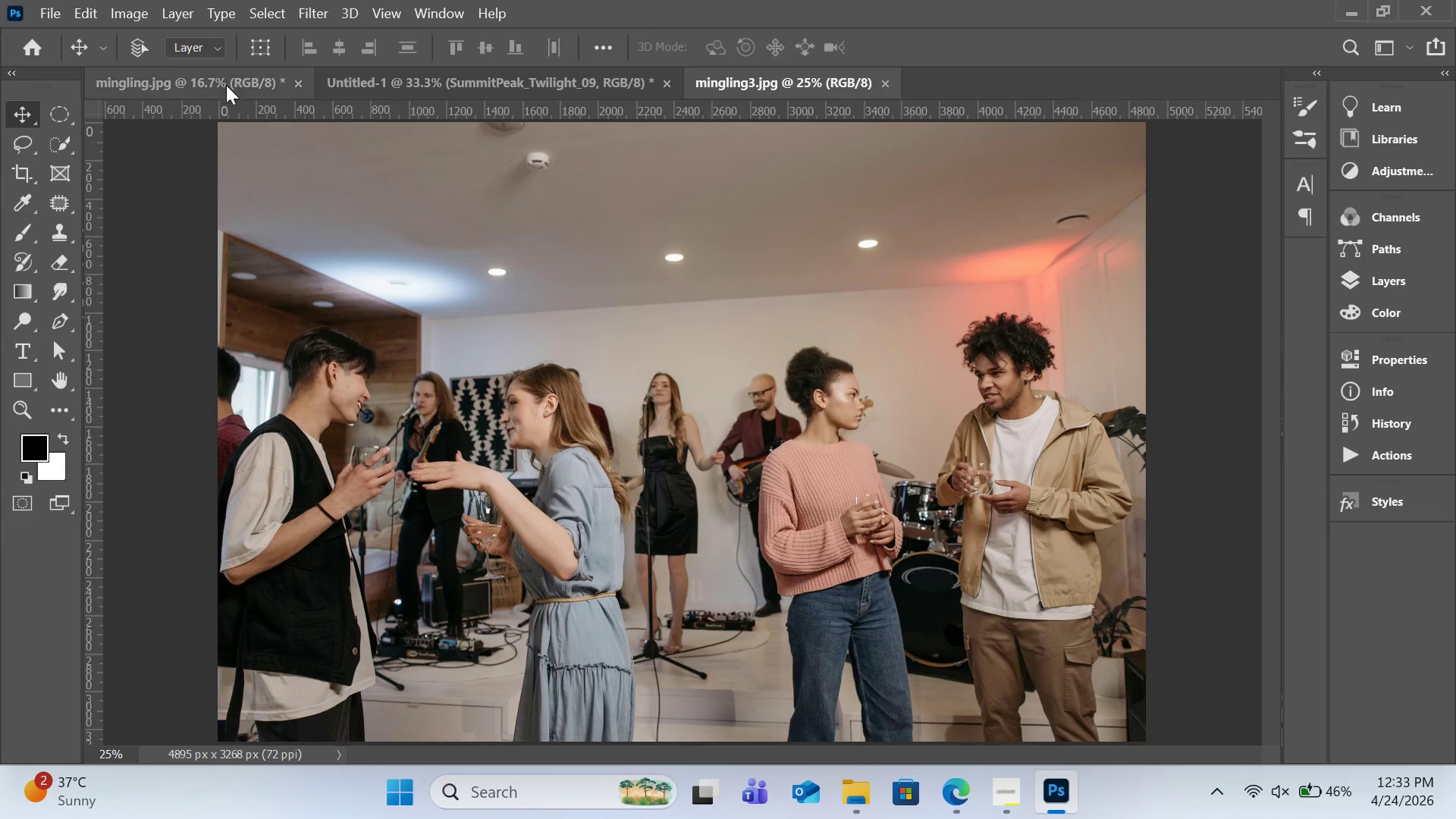 
left_click([116, 14])
 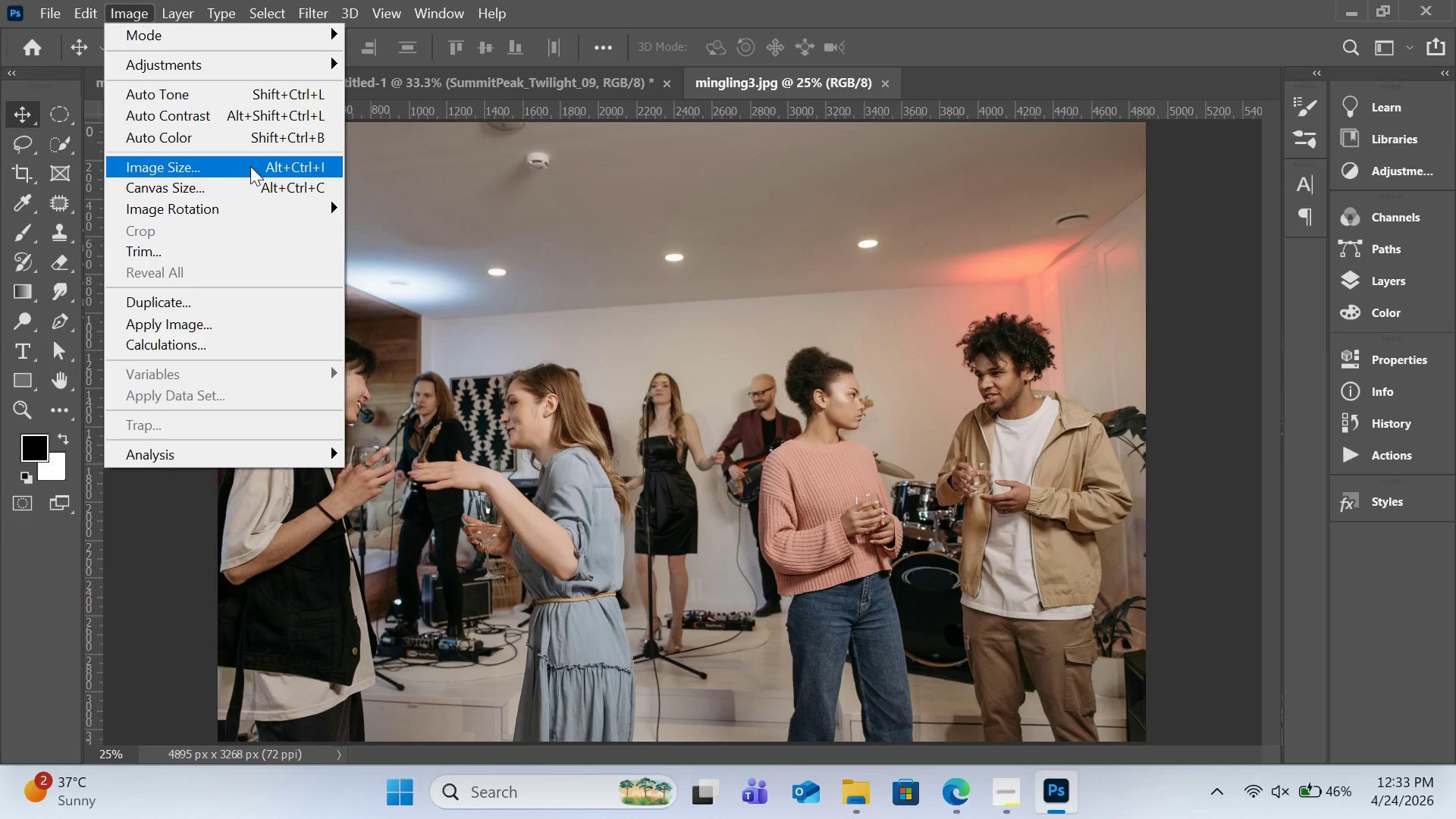 
left_click([253, 168])
 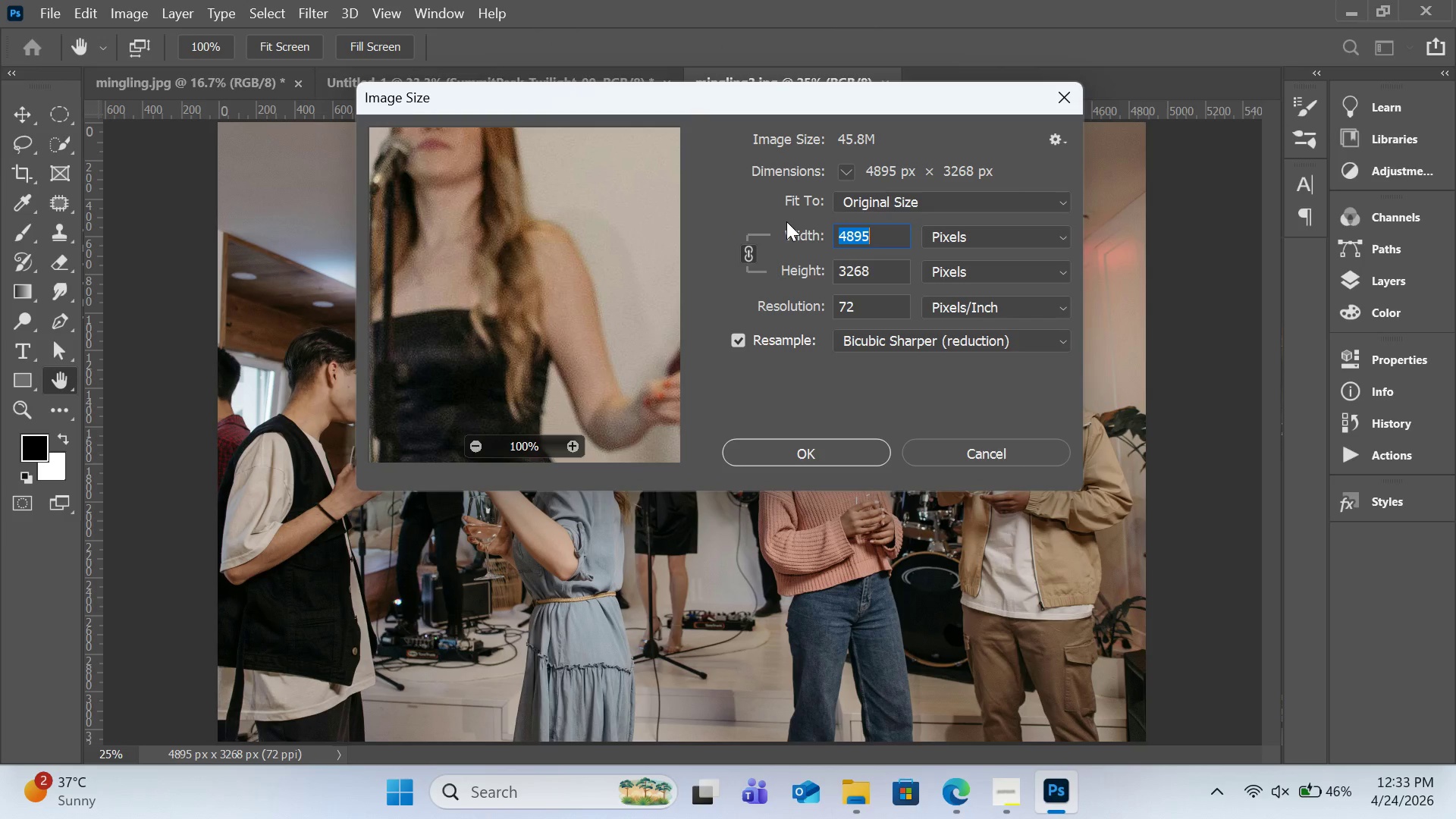 
type(2000)
 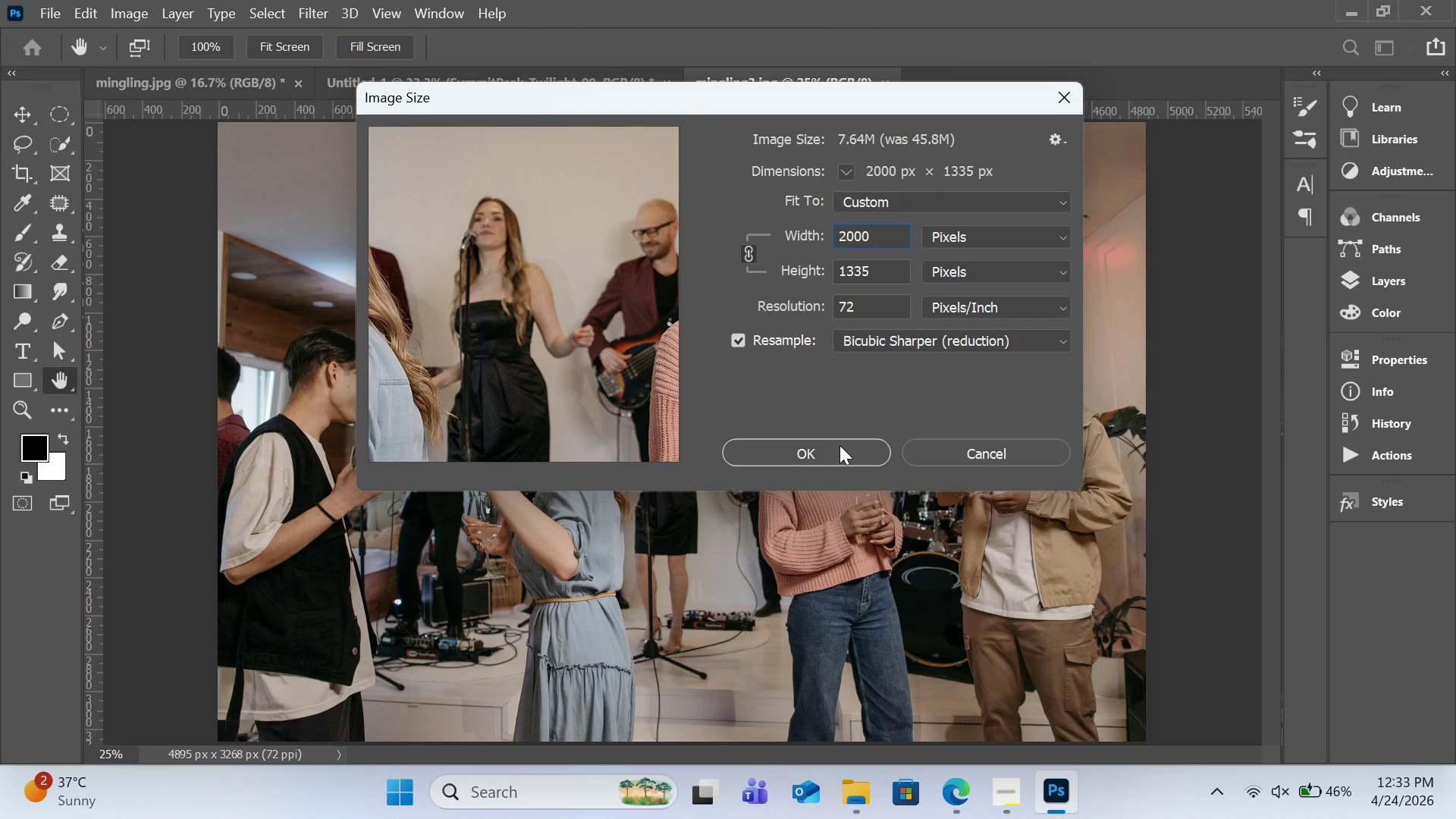 
left_click([839, 446])
 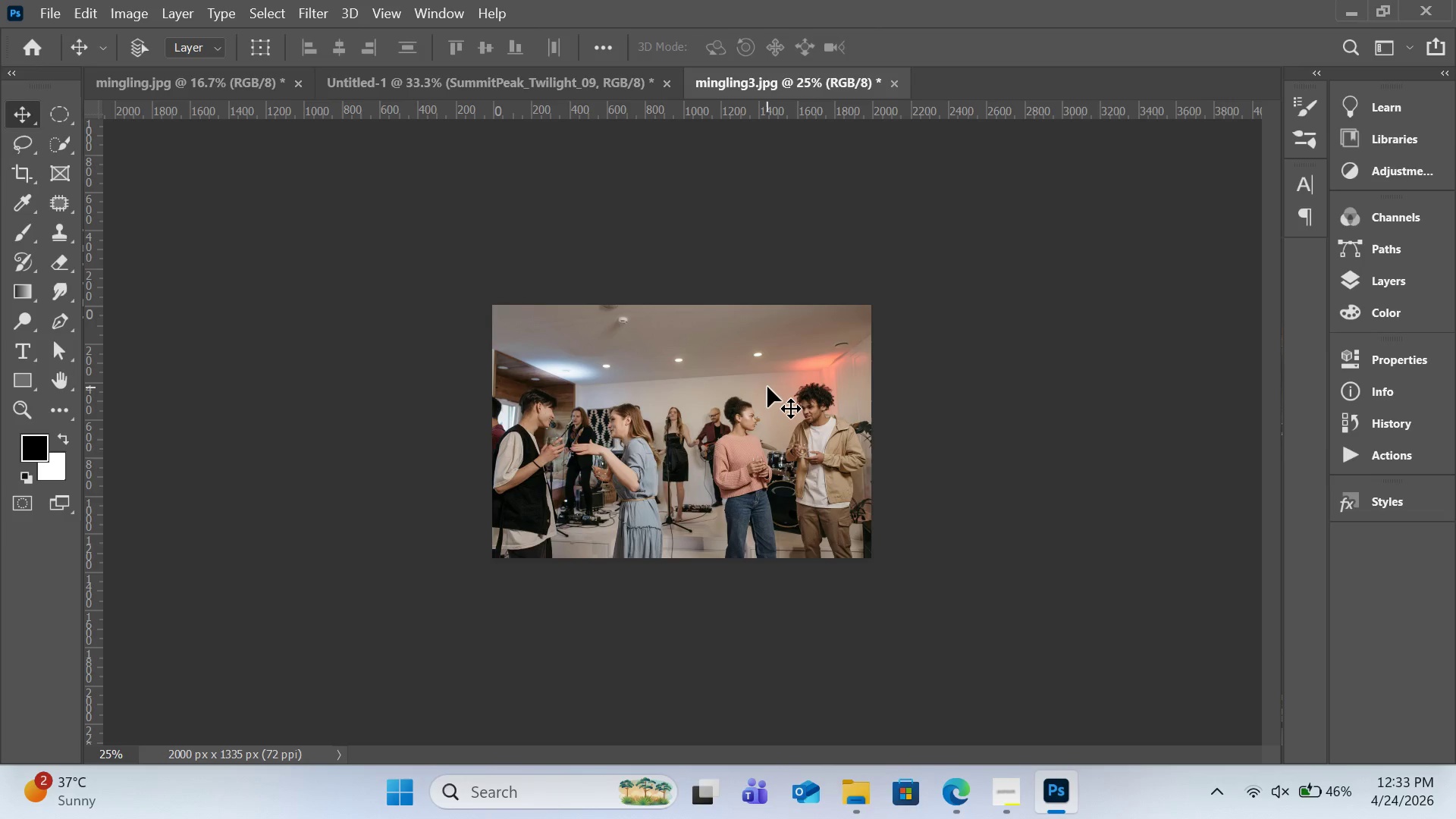 
key(Control+A)
 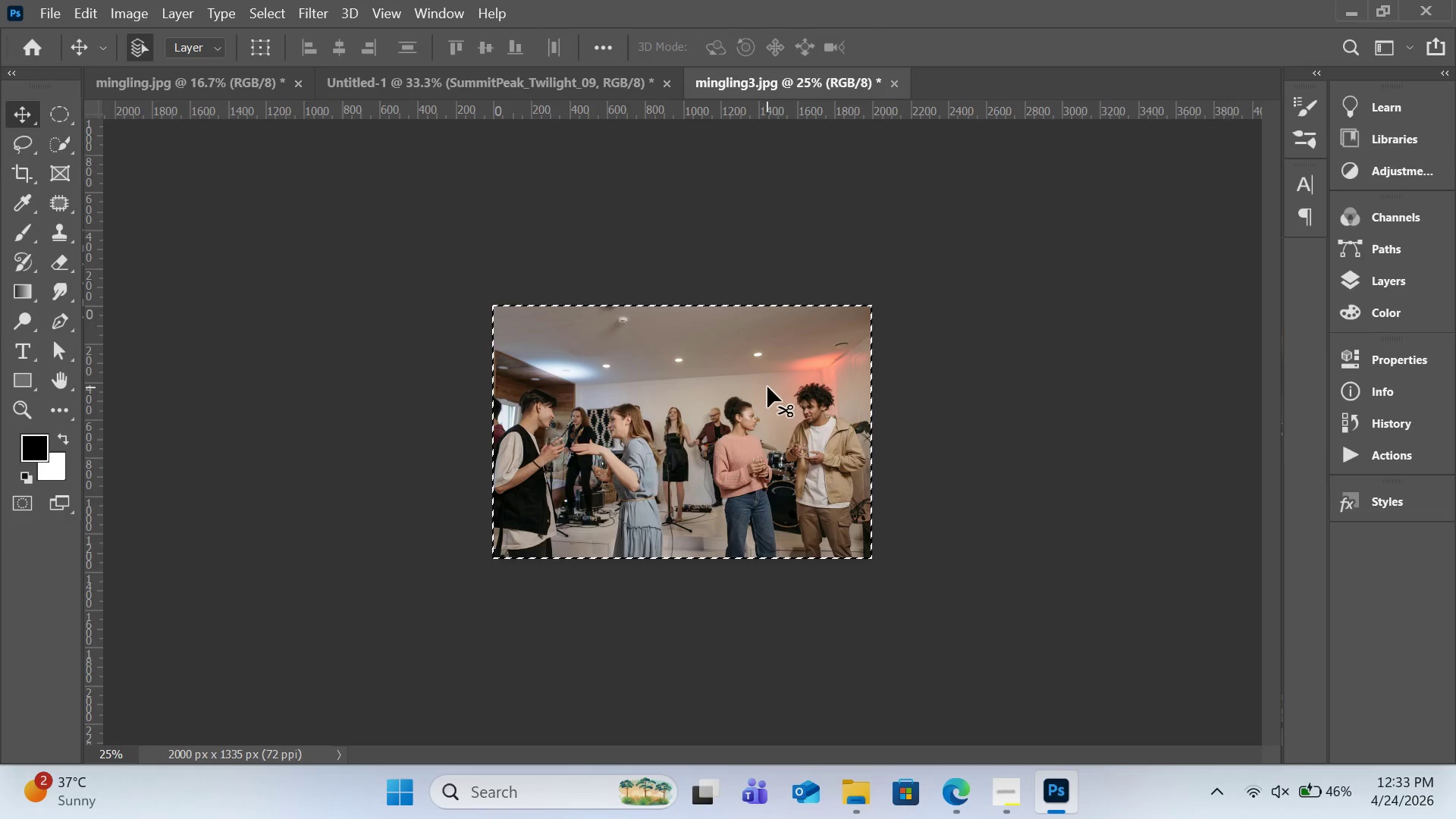 
key(Control+C)
 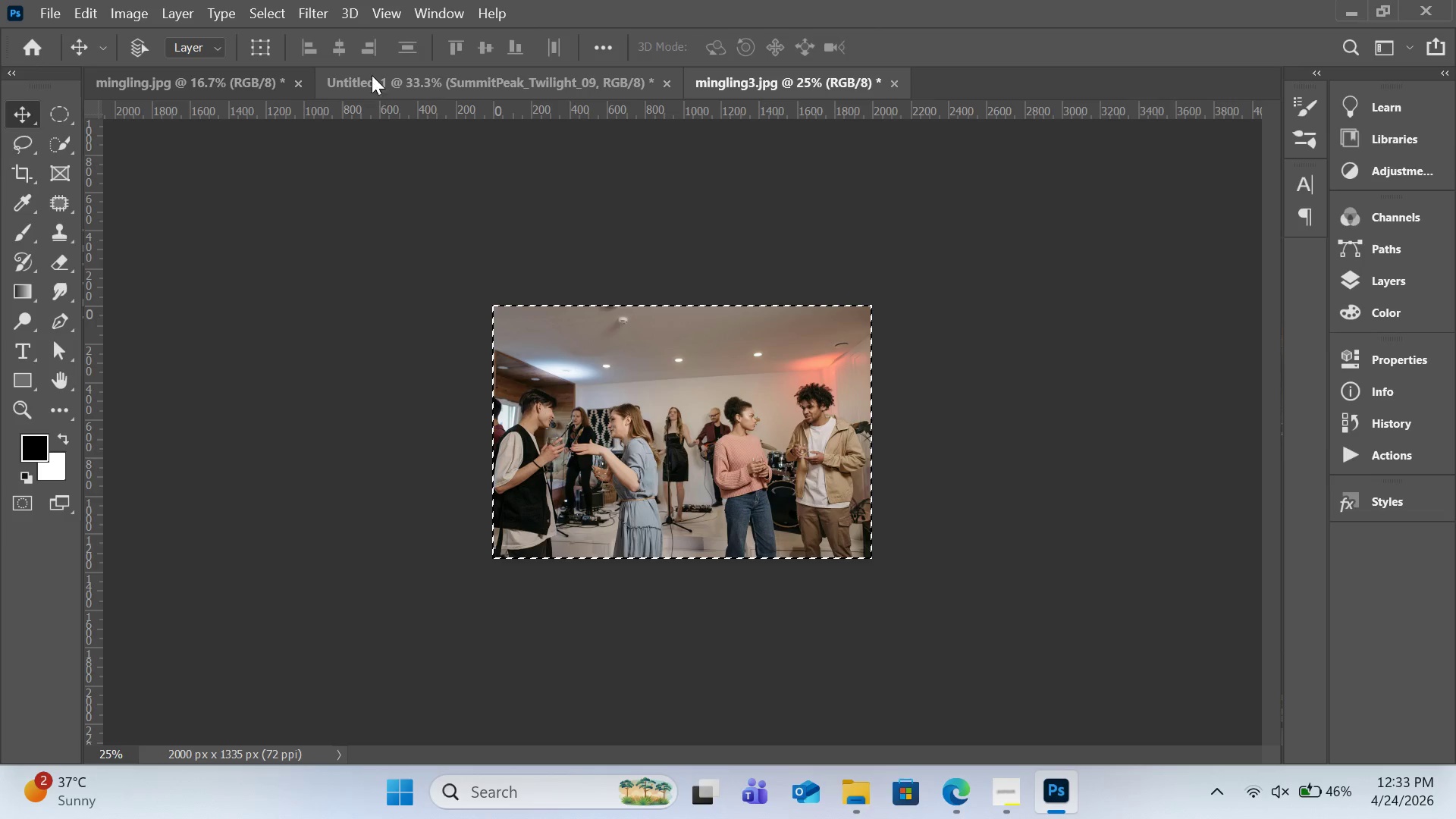 
left_click([372, 75])
 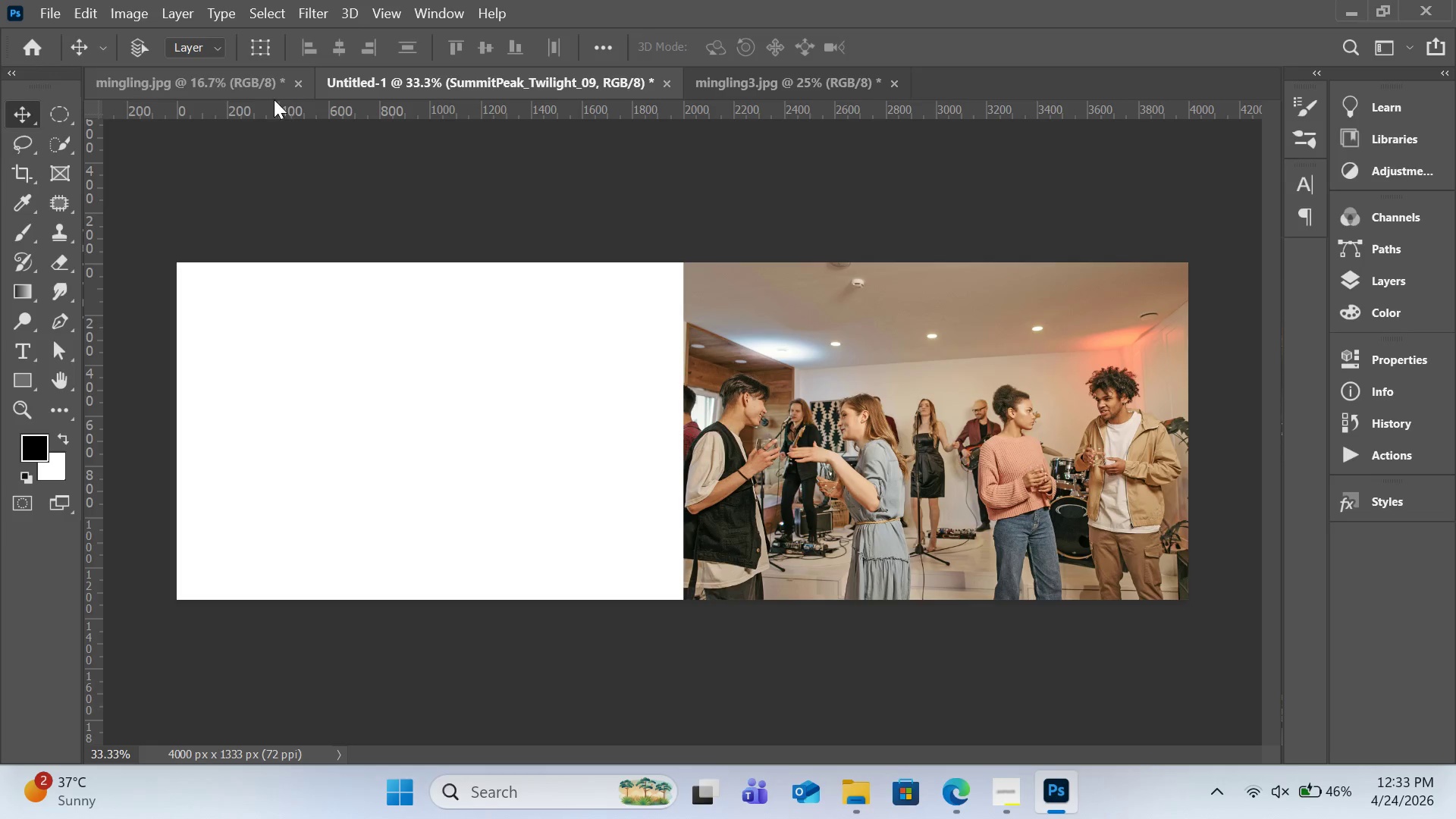 
key(Control+V)
 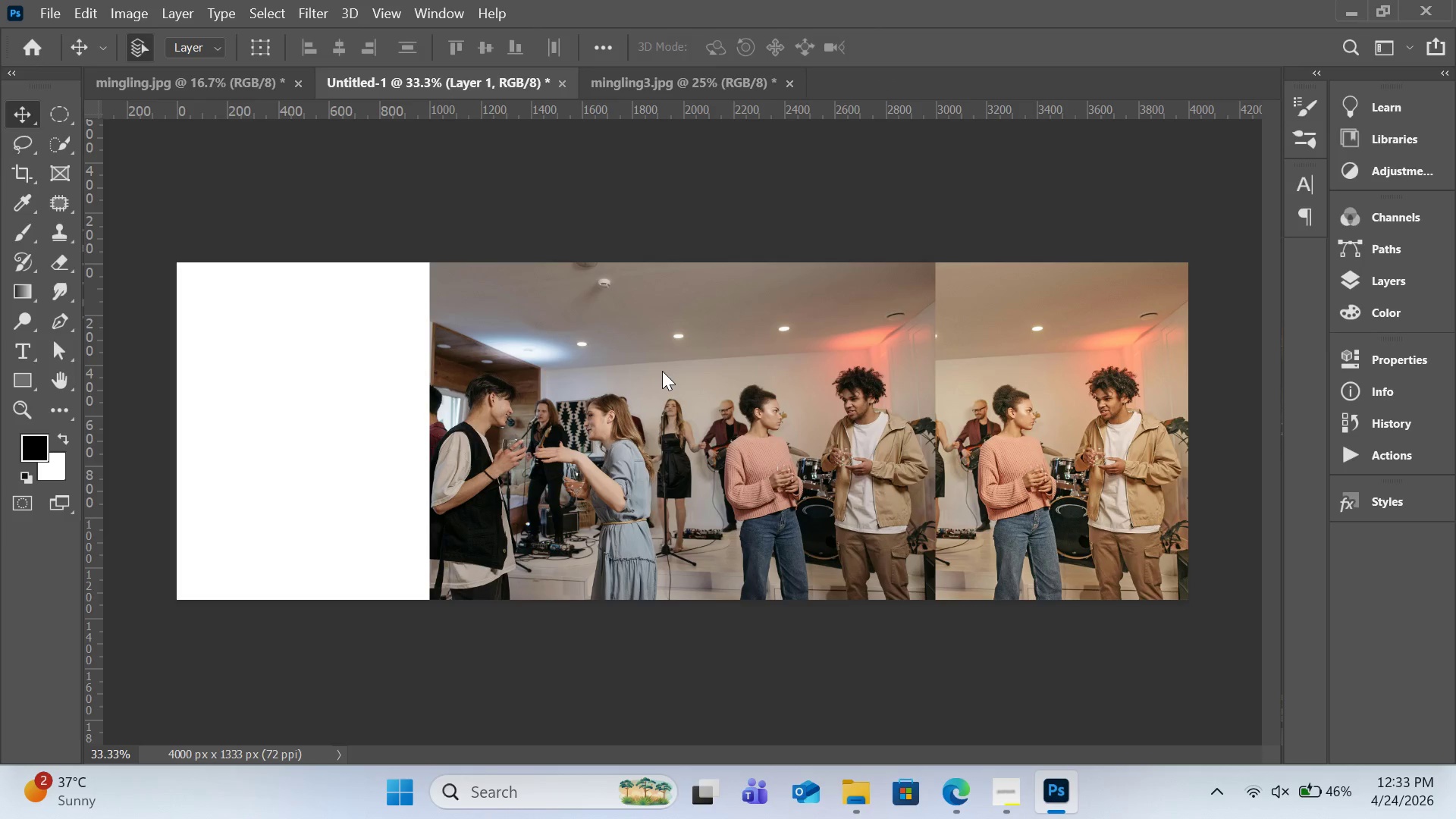 
hold_key(key=ControlLeft, duration=0.52)
 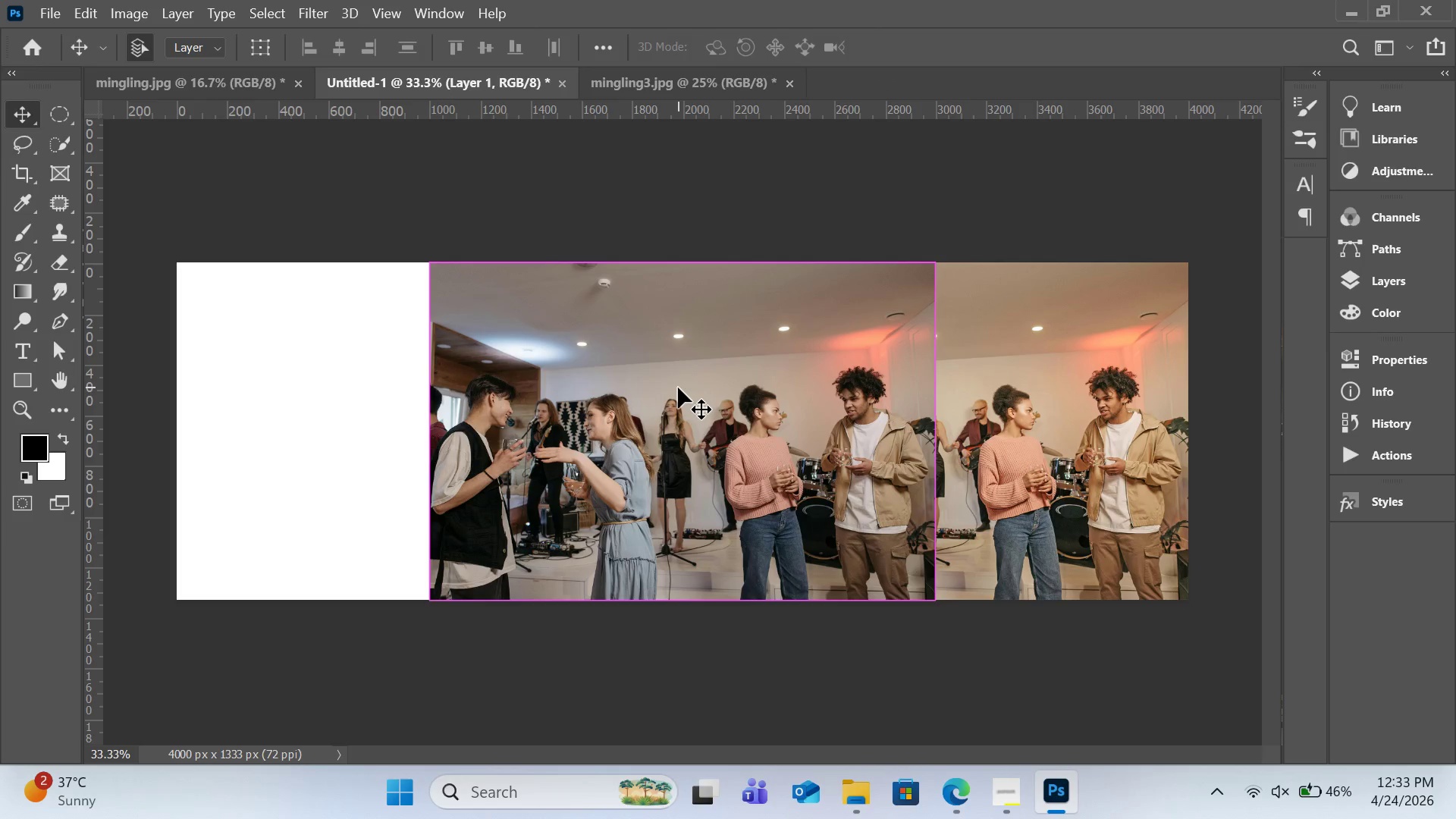 
left_click_drag(start_coordinate=[678, 388], to_coordinate=[425, 388])
 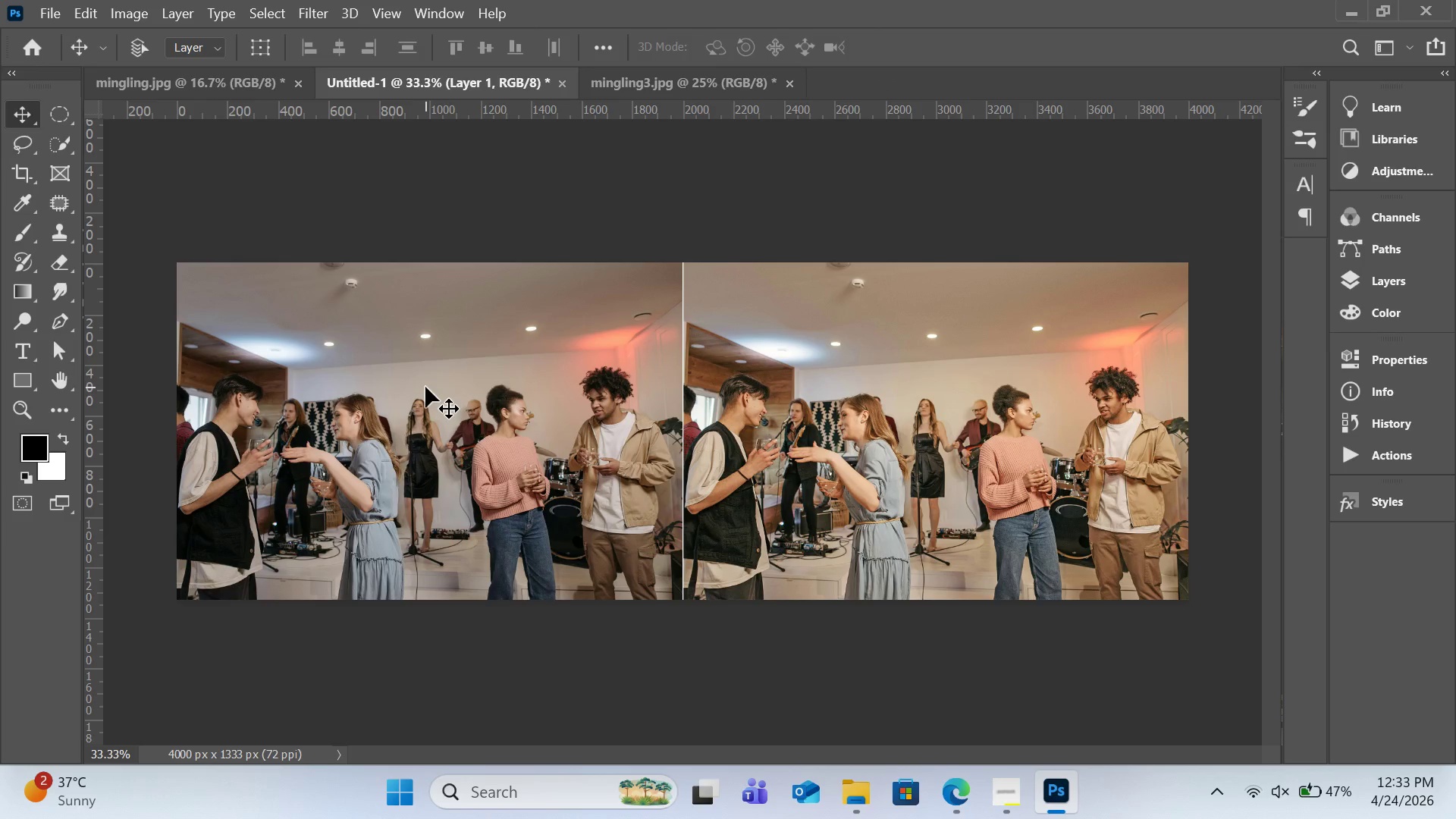 
hold_key(key=ControlLeft, duration=1.78)
 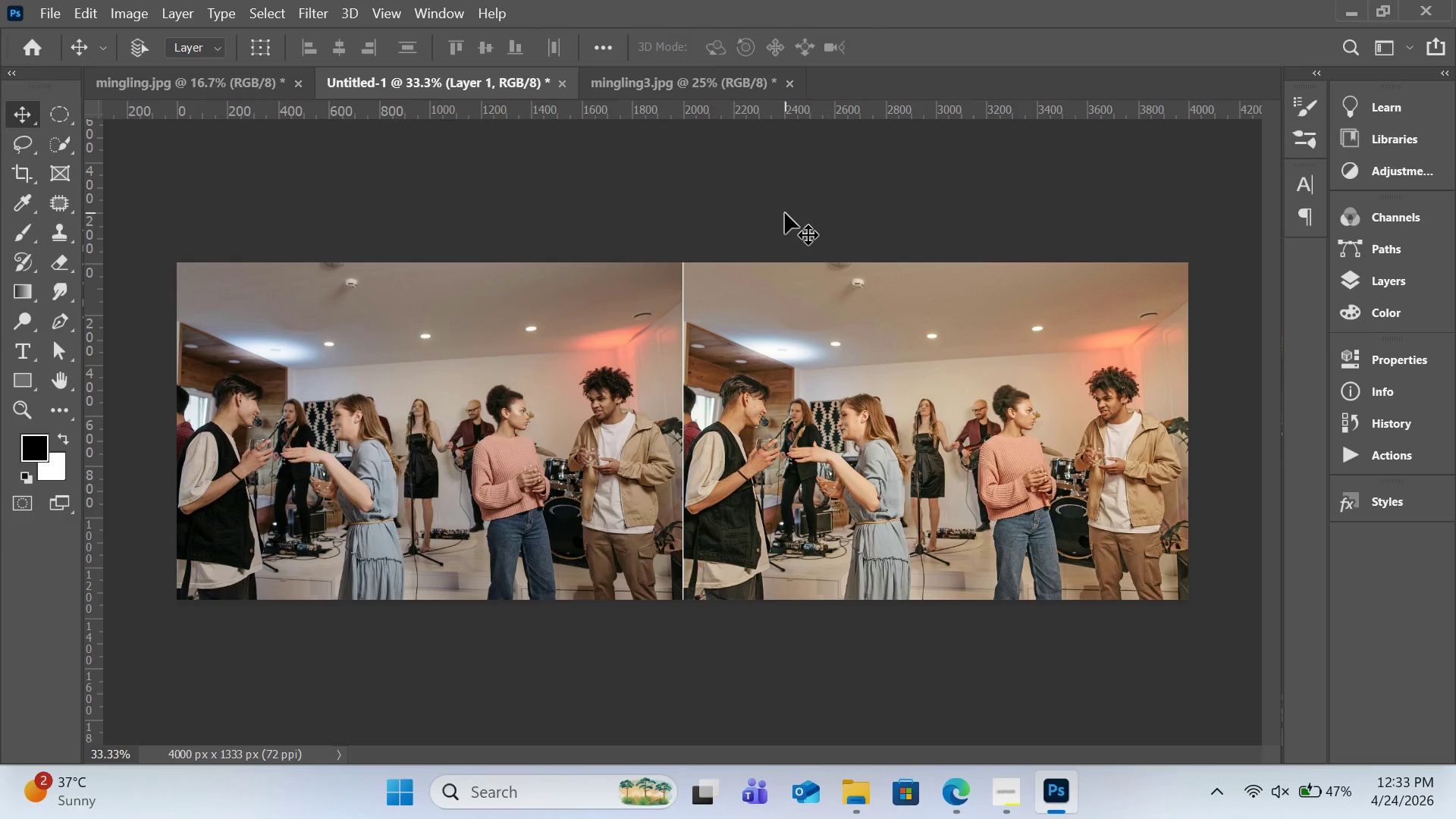 
wait(5.91)
 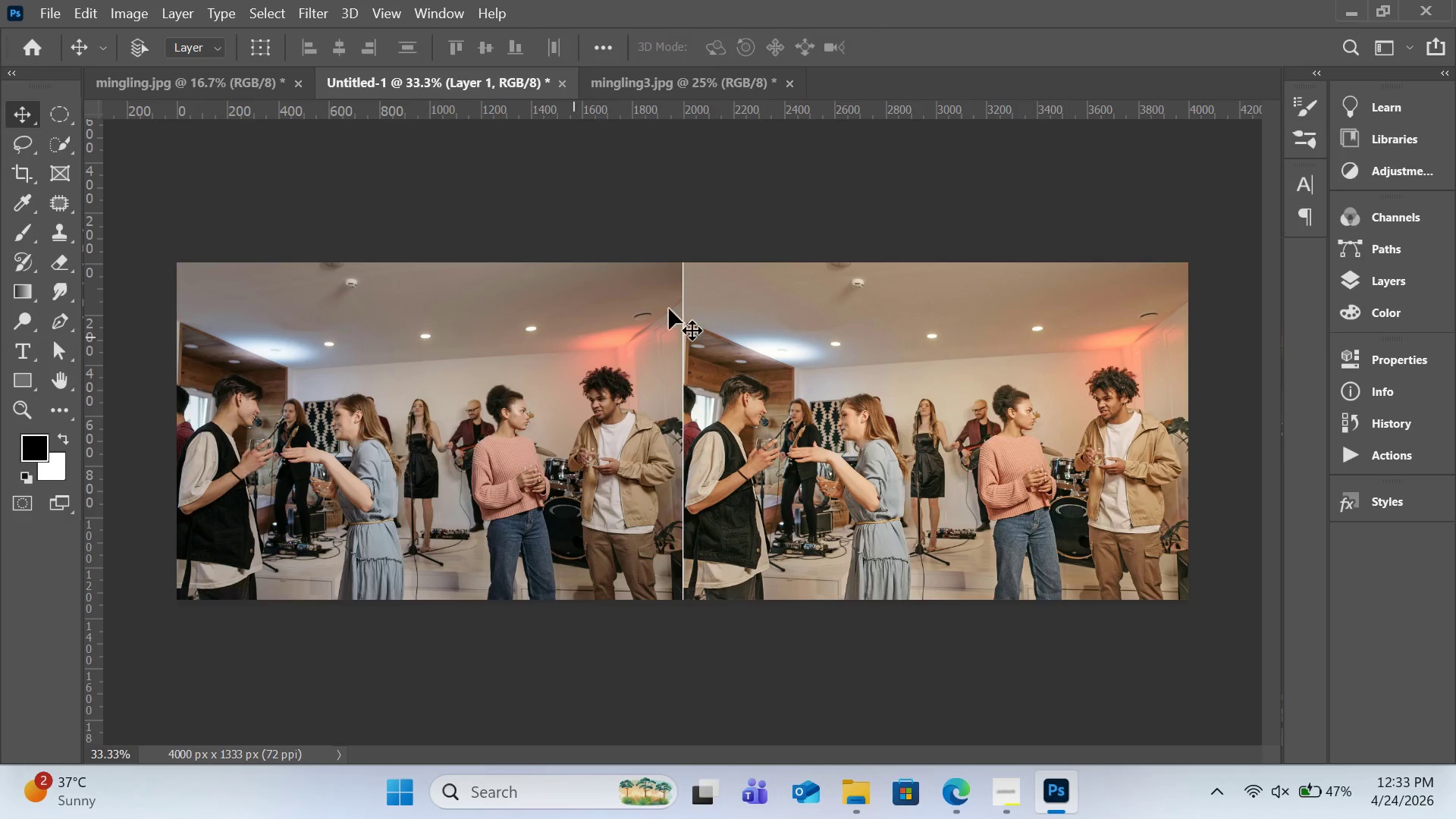 
left_click([47, 8])
 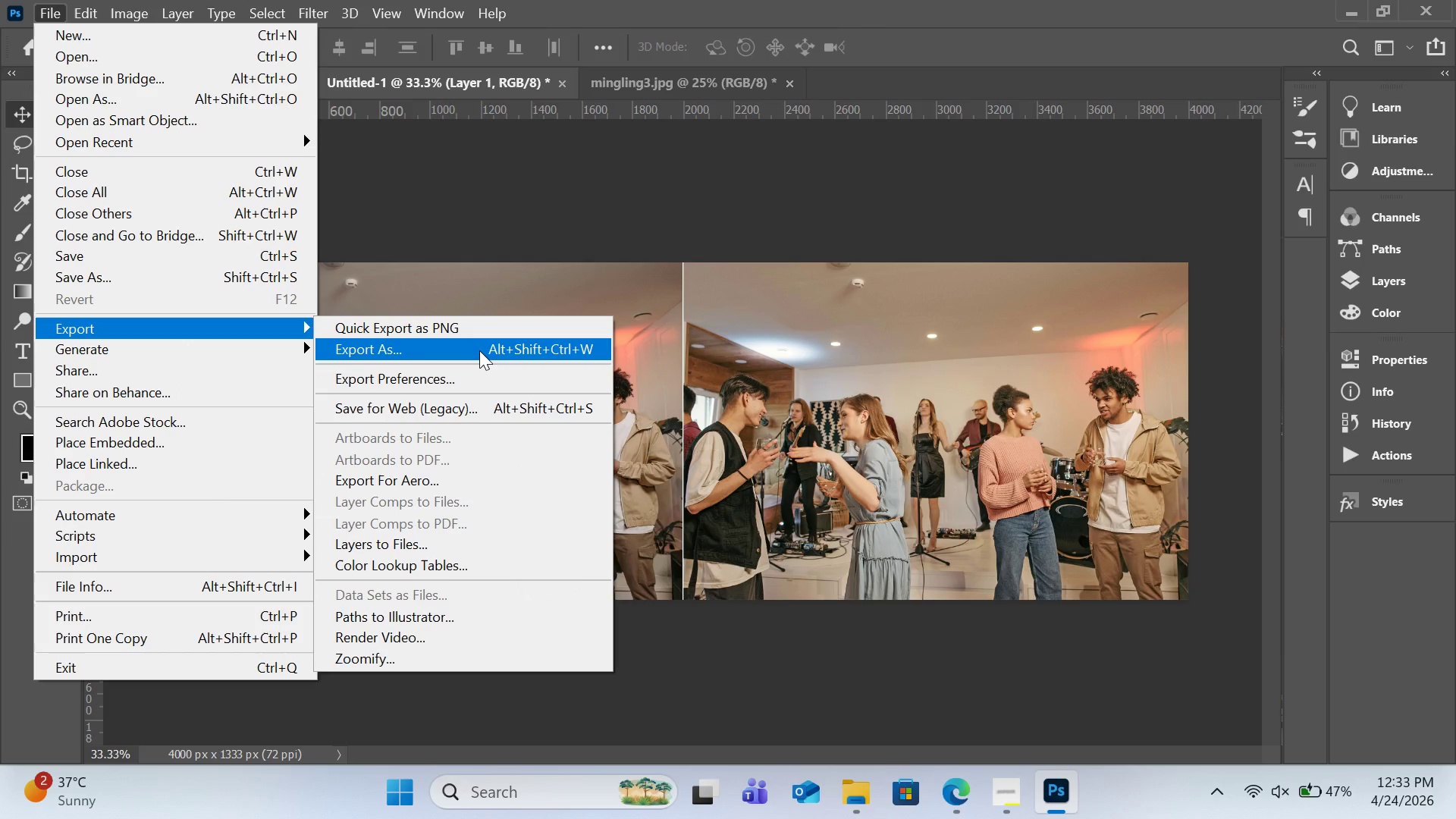 
left_click([479, 350])
 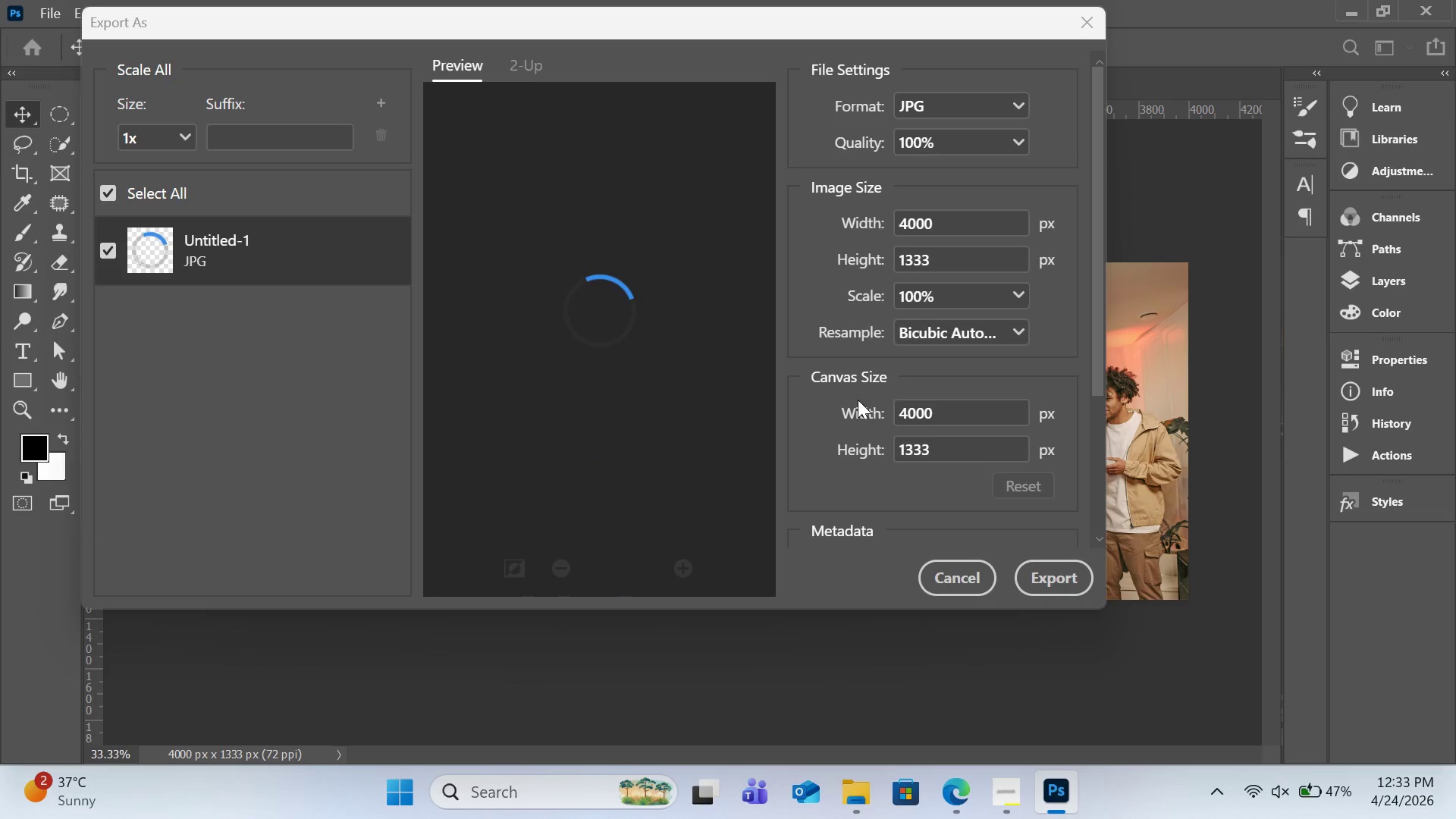 
left_click([1040, 576])
 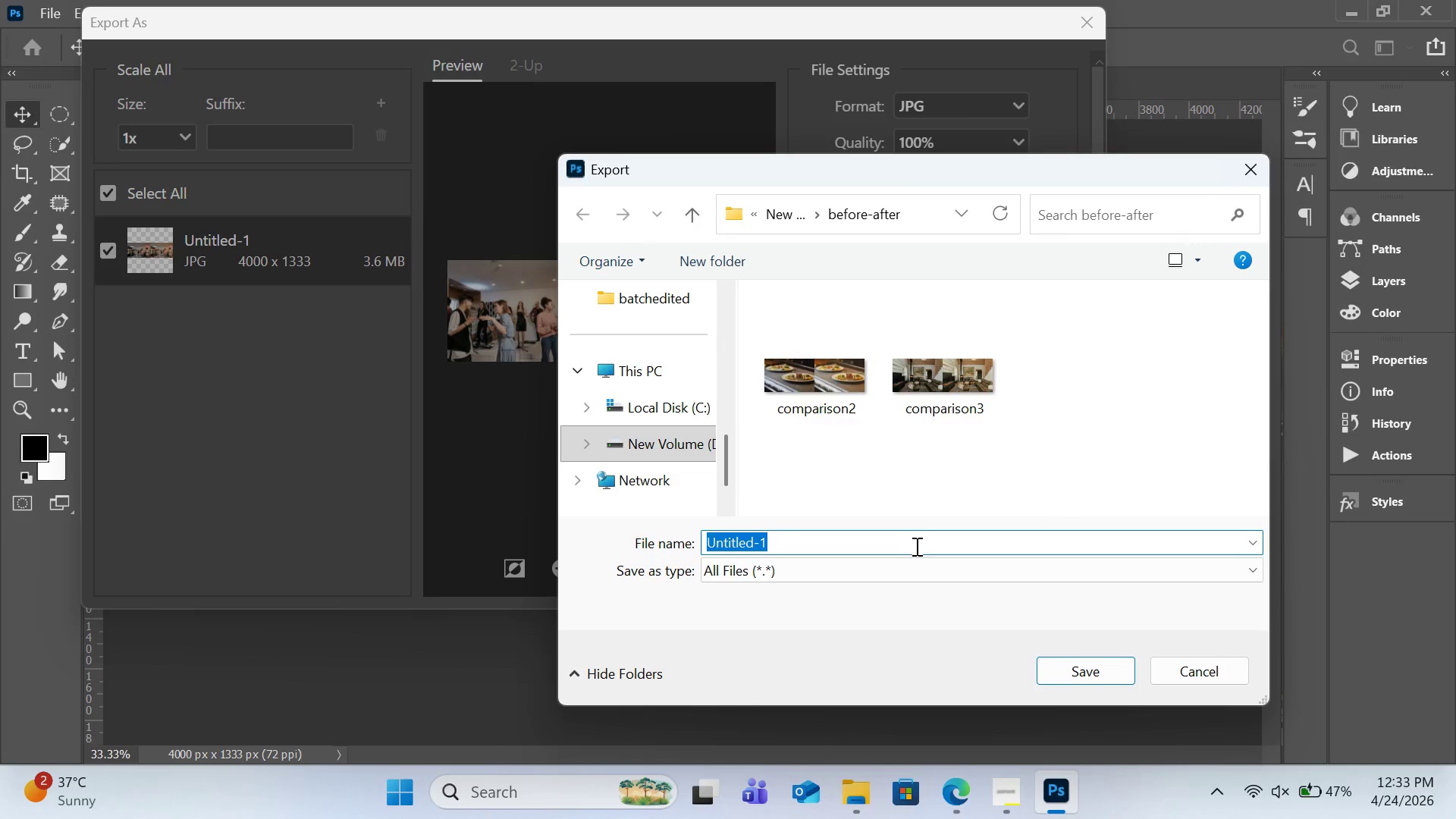 
left_click([937, 414])
 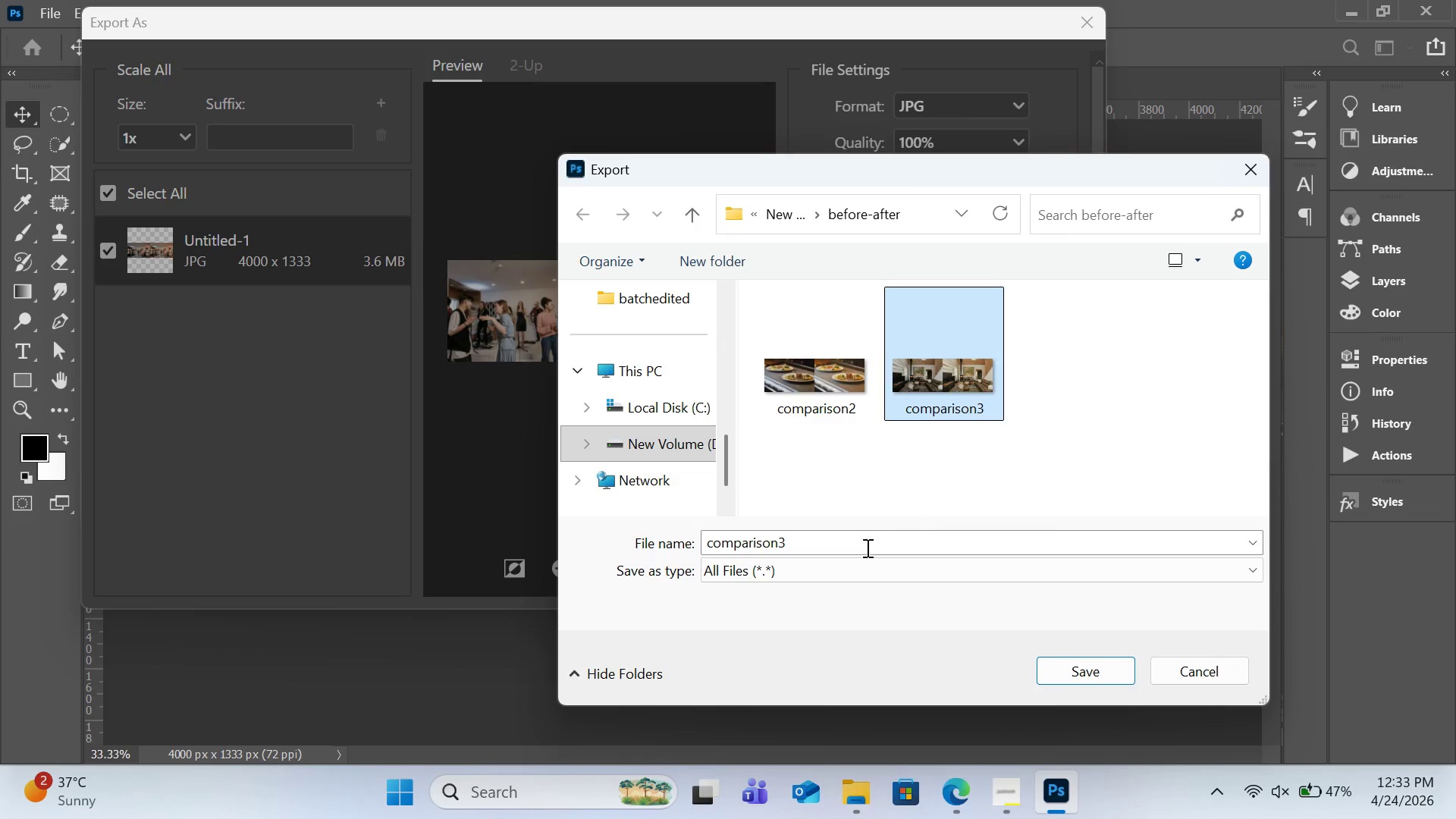 
left_click([859, 549])
 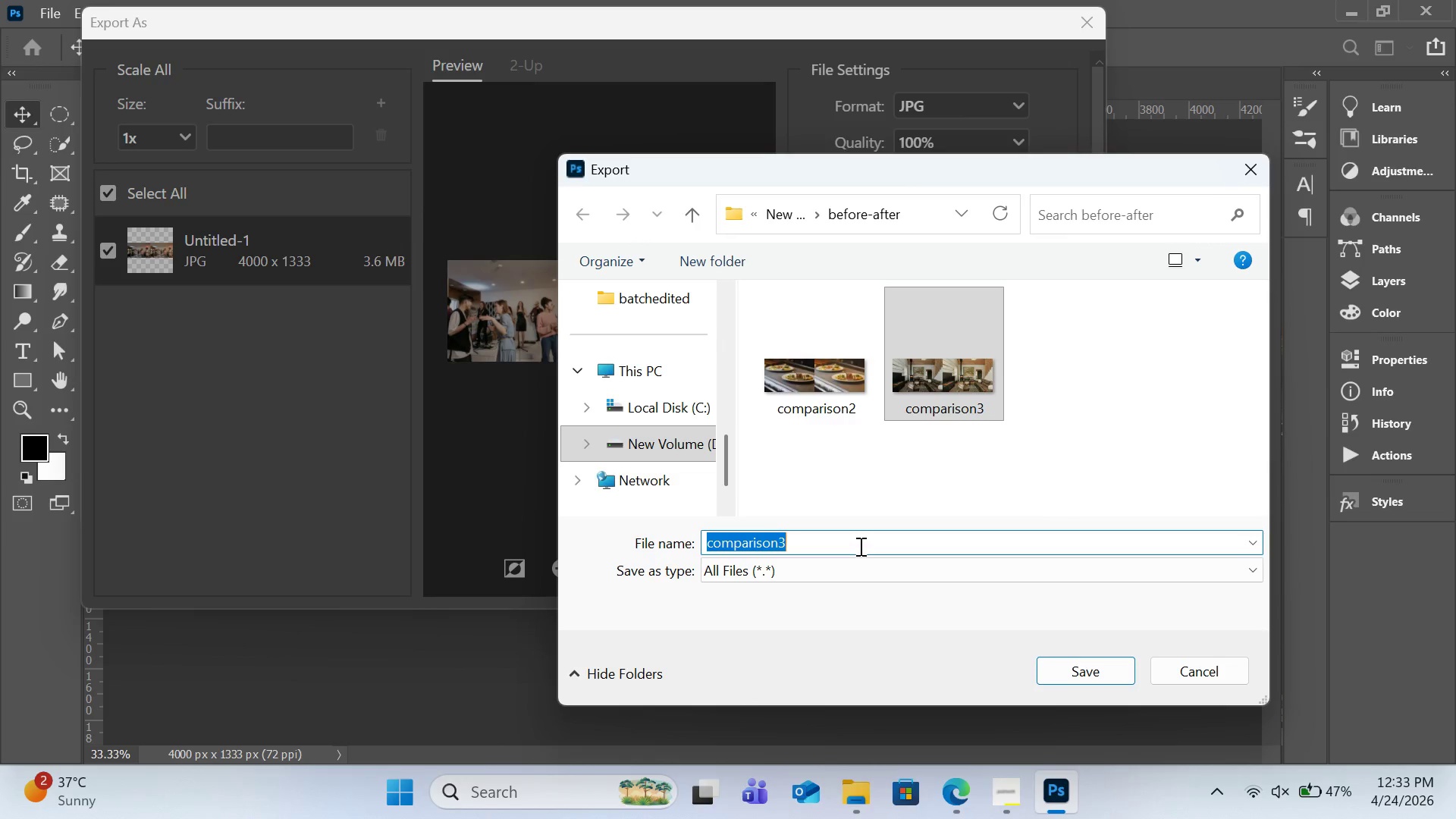 
left_click([859, 545])
 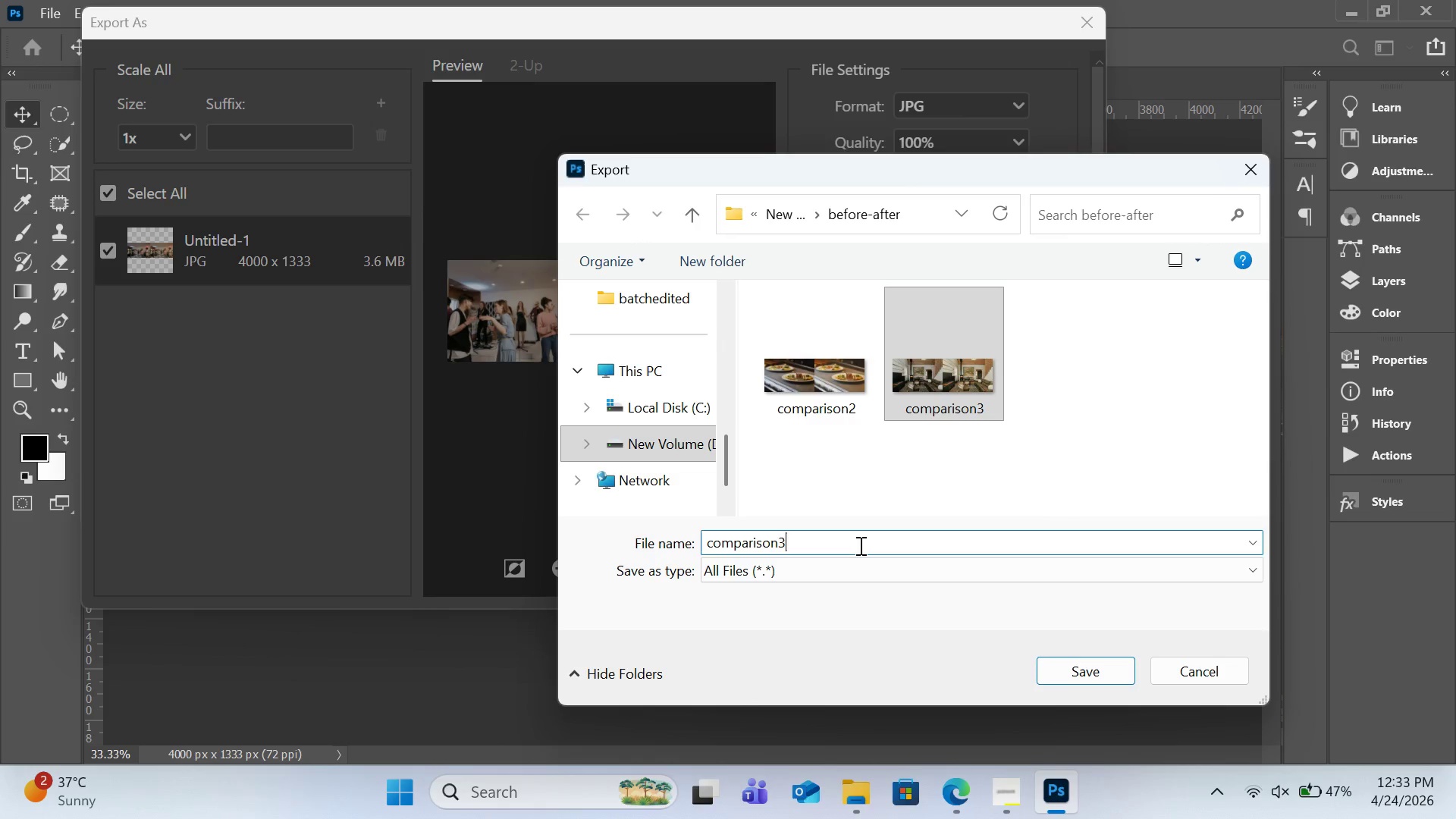 
key(Backspace)
 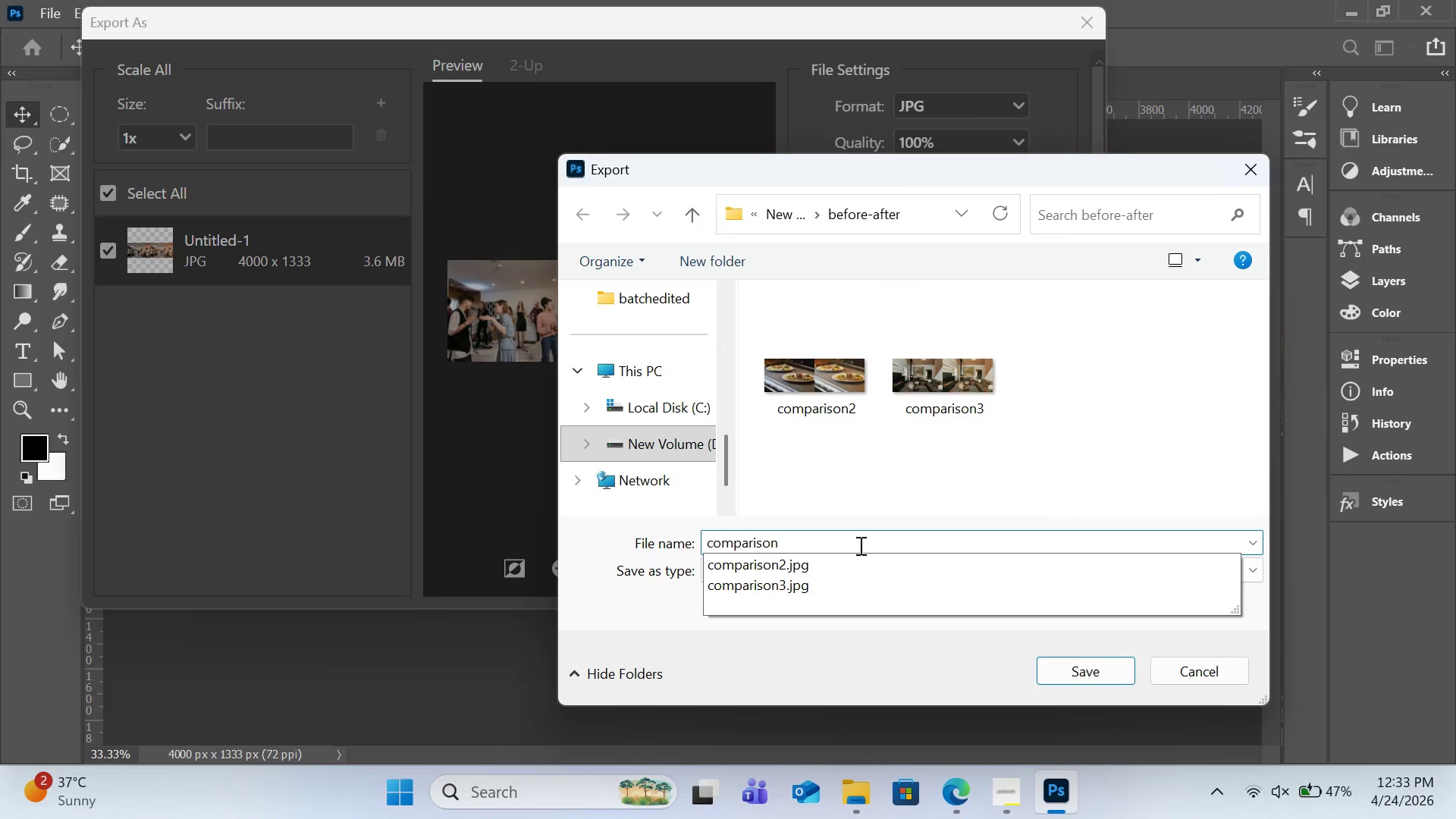 
key(4)
 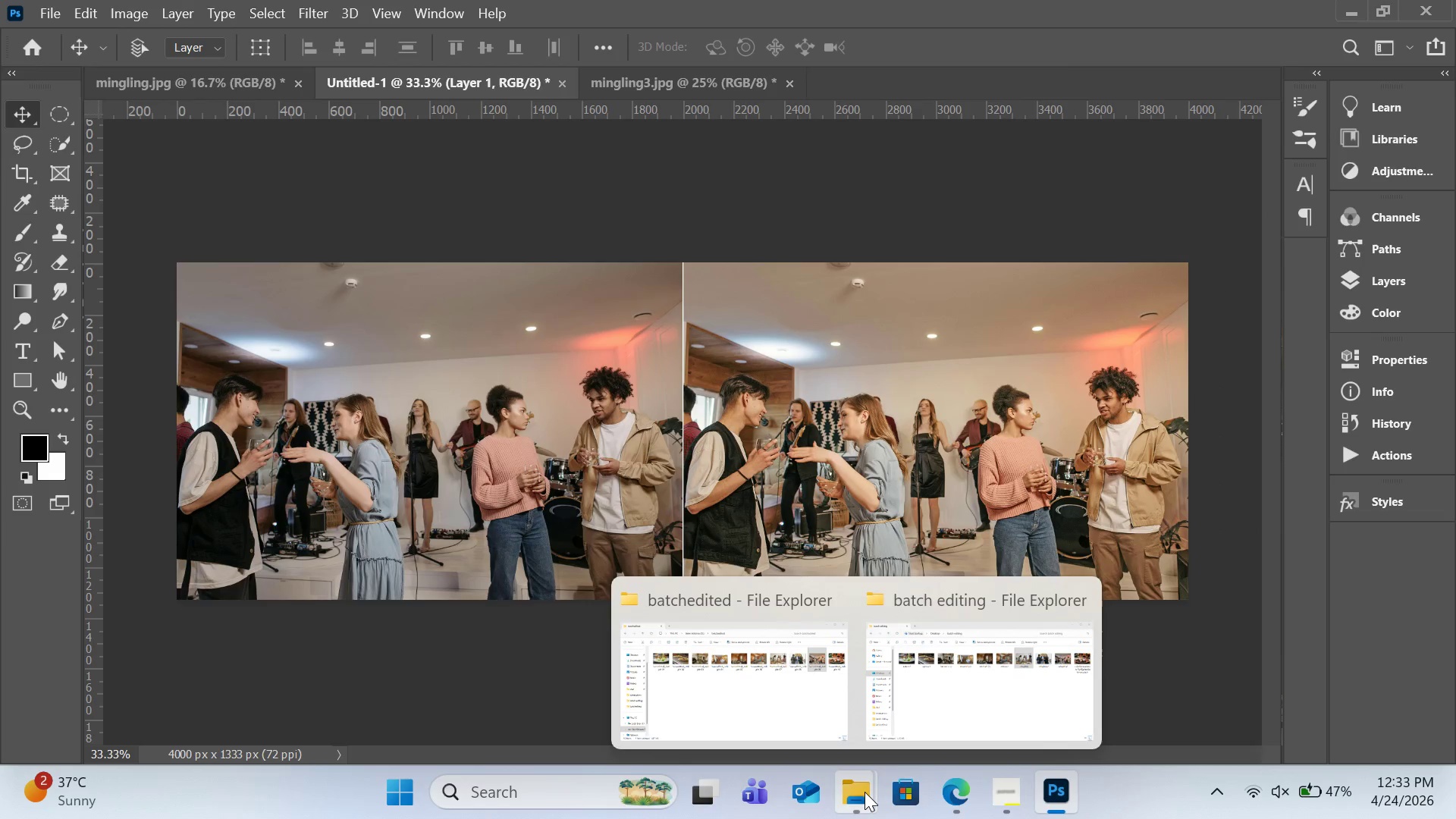 
left_click([821, 698])
 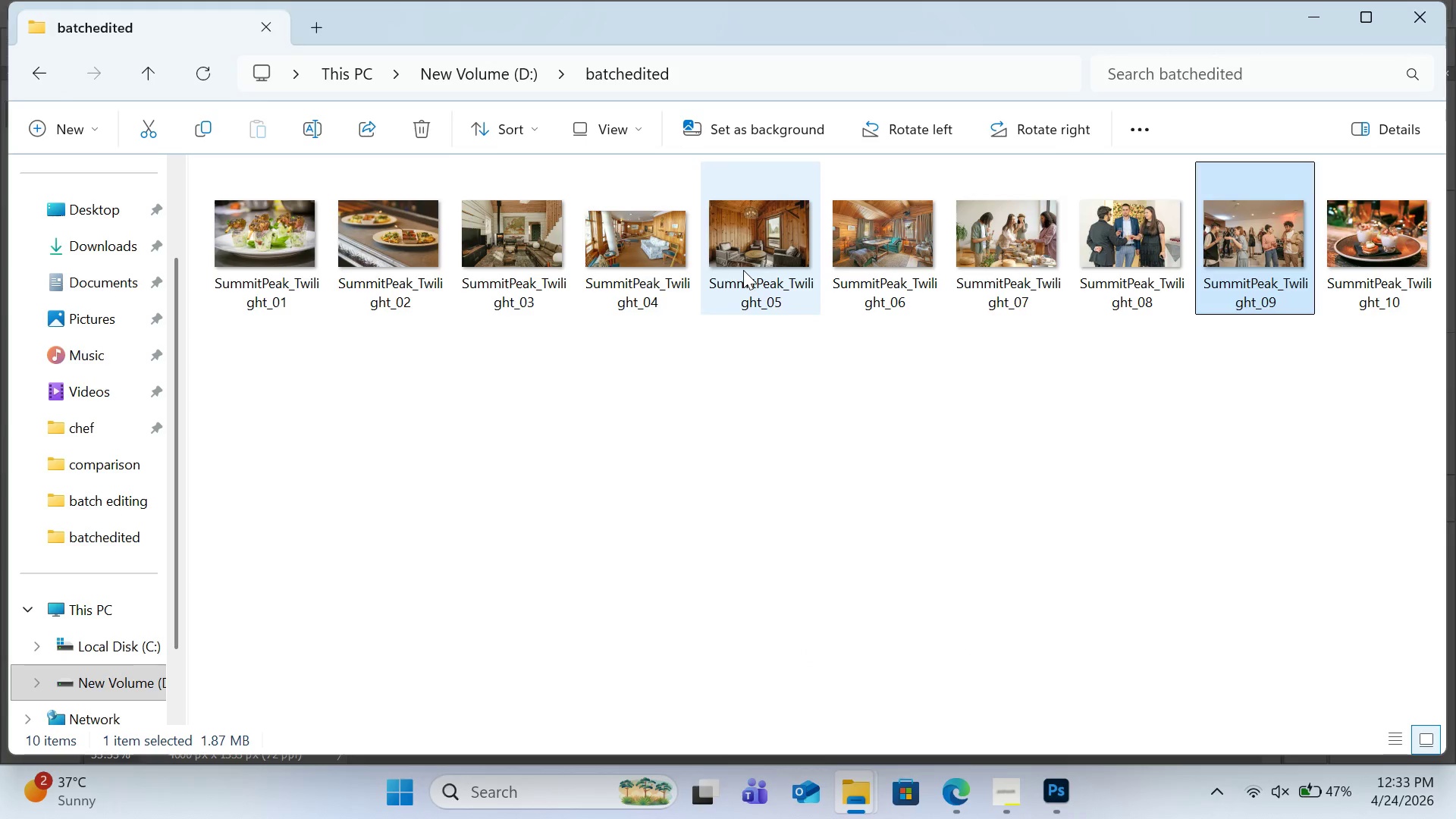 
double_click([743, 270])
 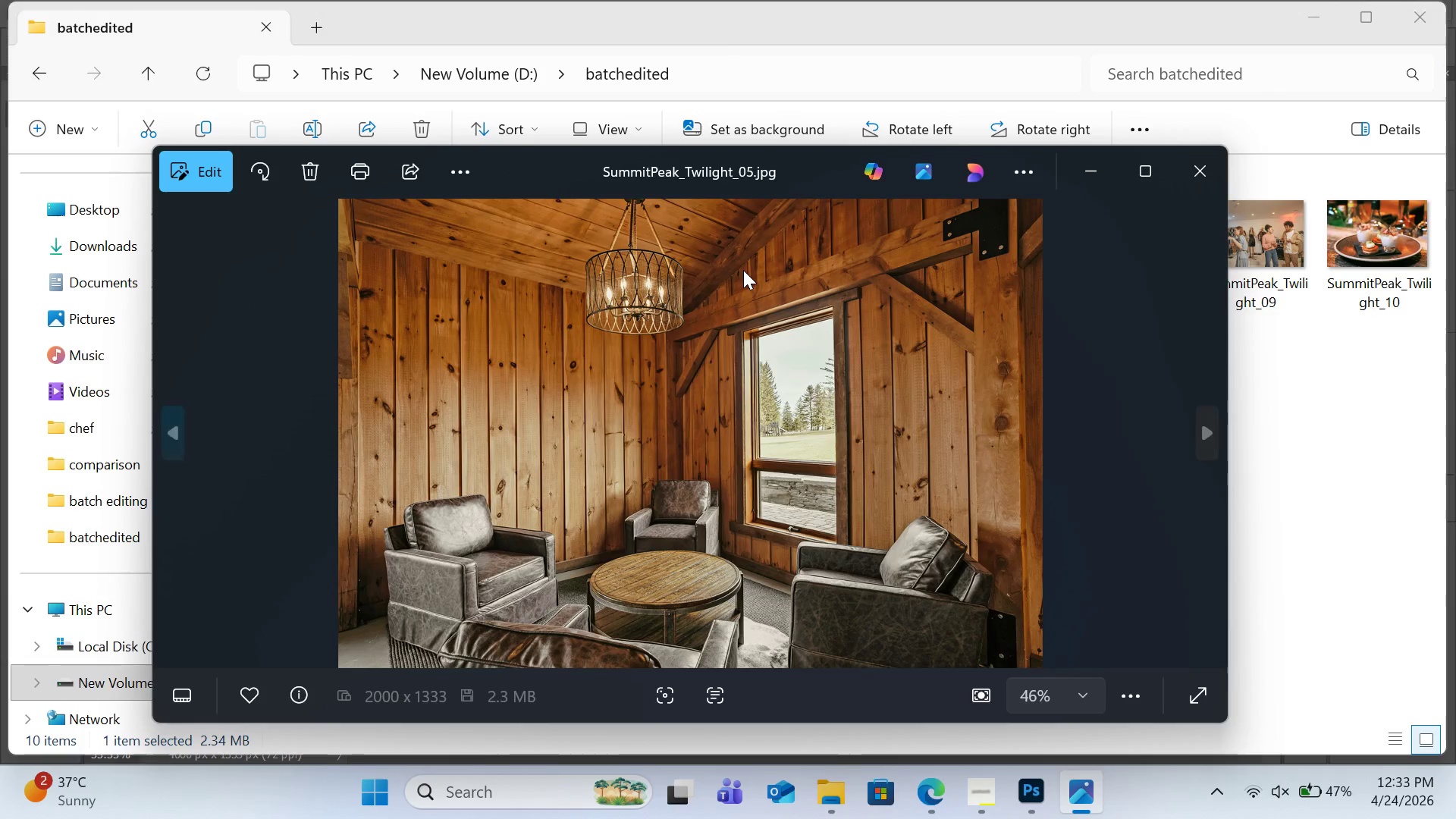 
key(ArrowRight)
 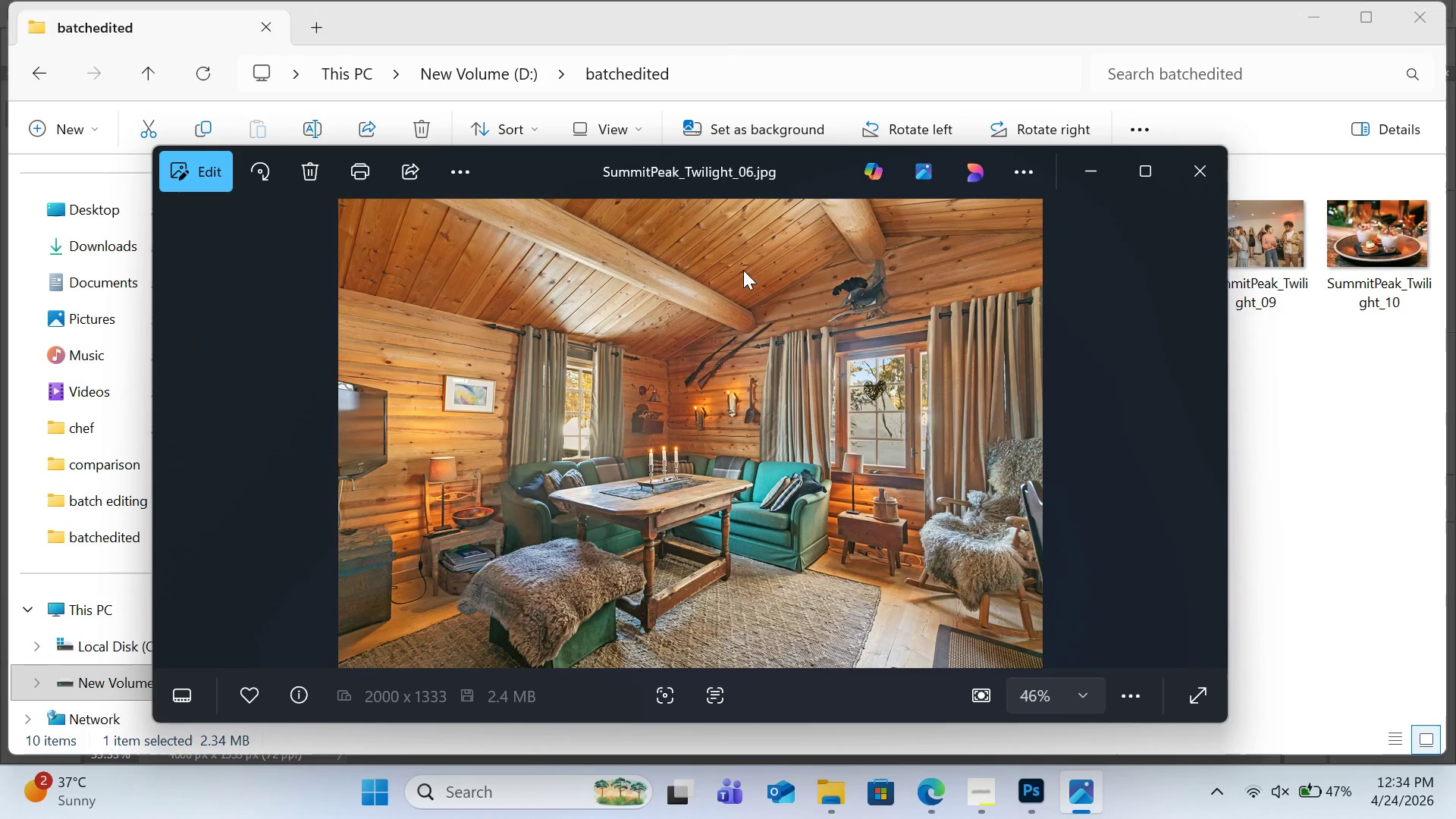 
key(ArrowLeft)
 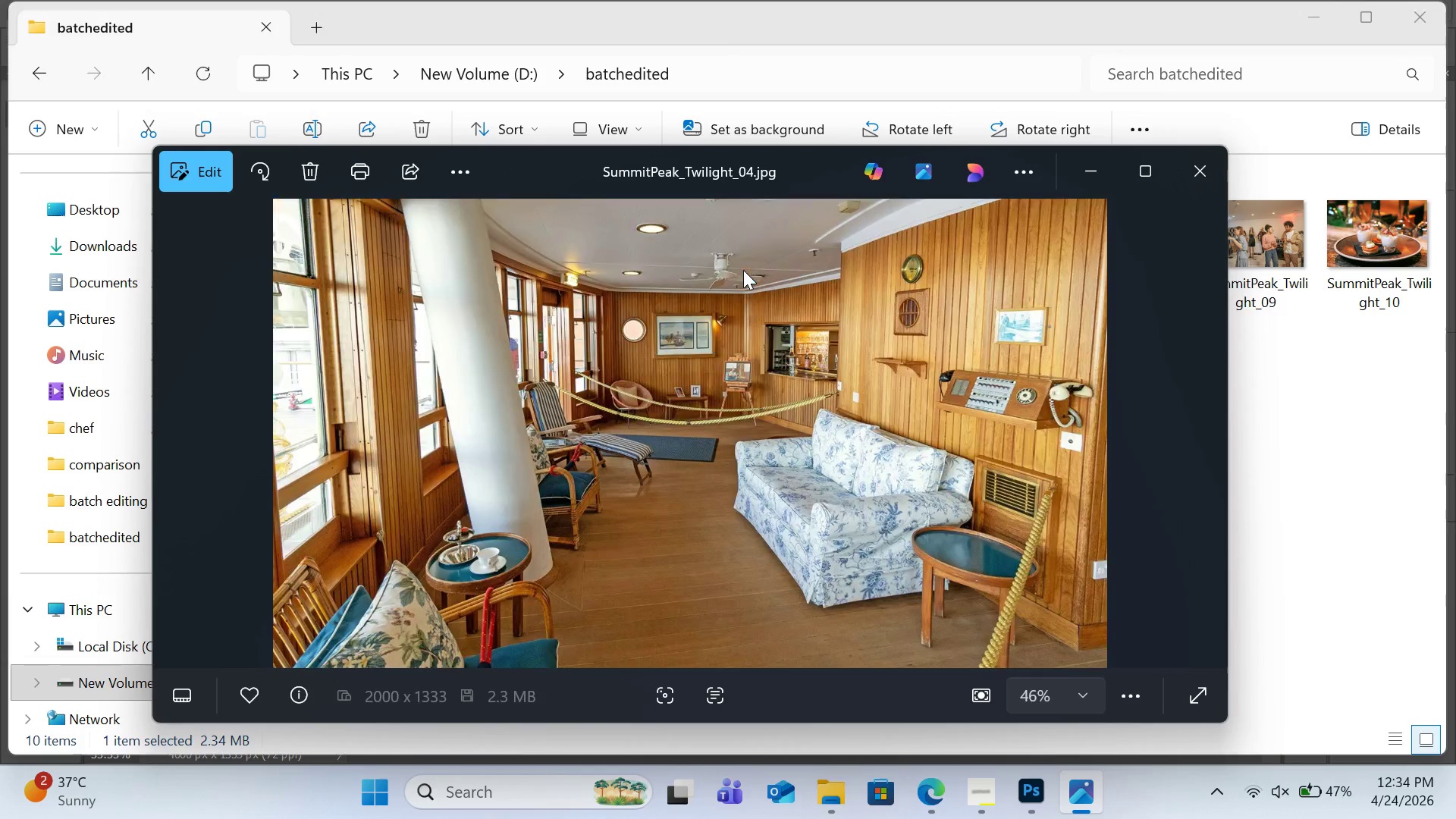 
key(ArrowLeft)
 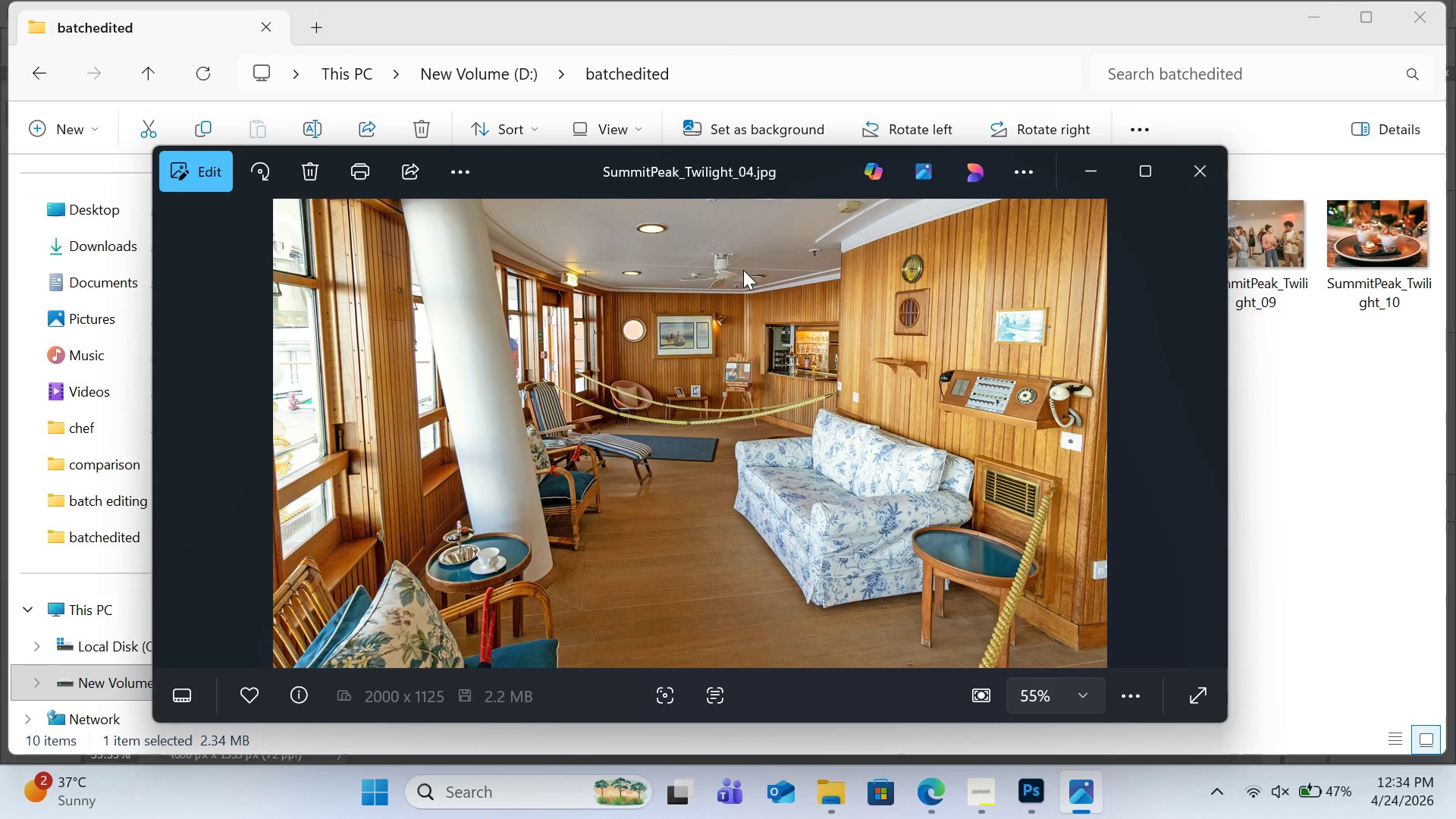 
key(ArrowRight)
 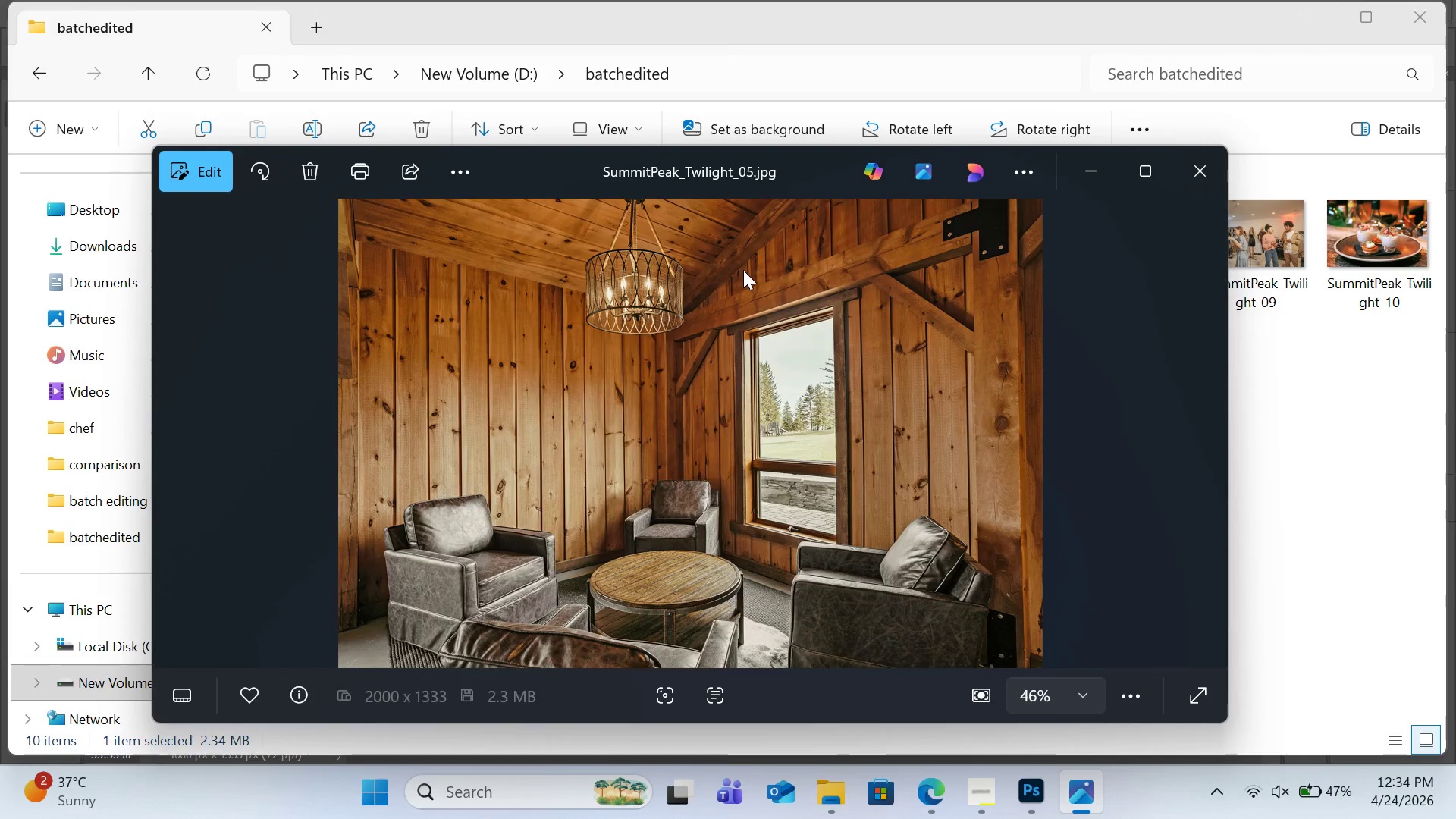 
key(ArrowRight)
 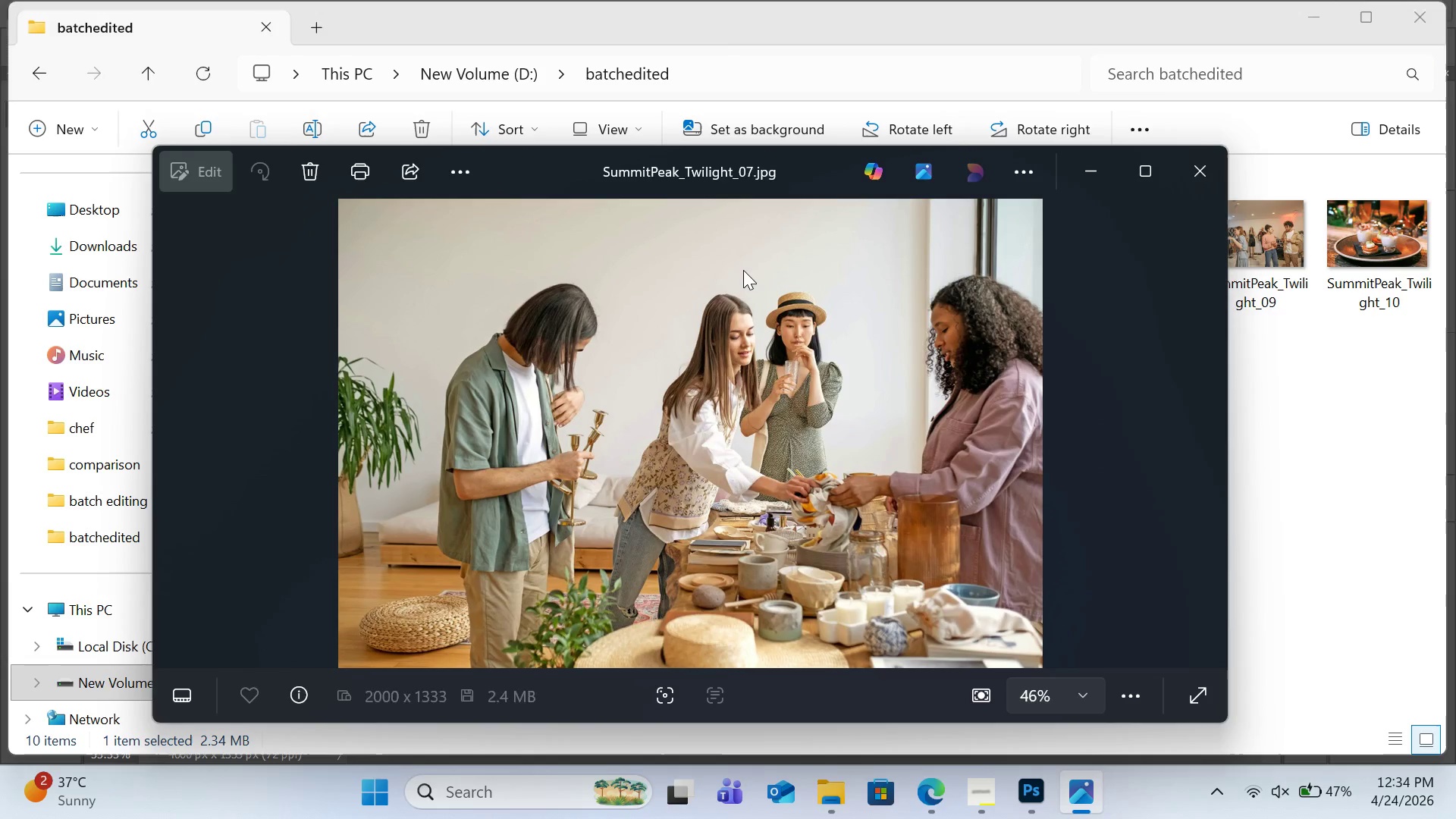 
key(ArrowRight)
 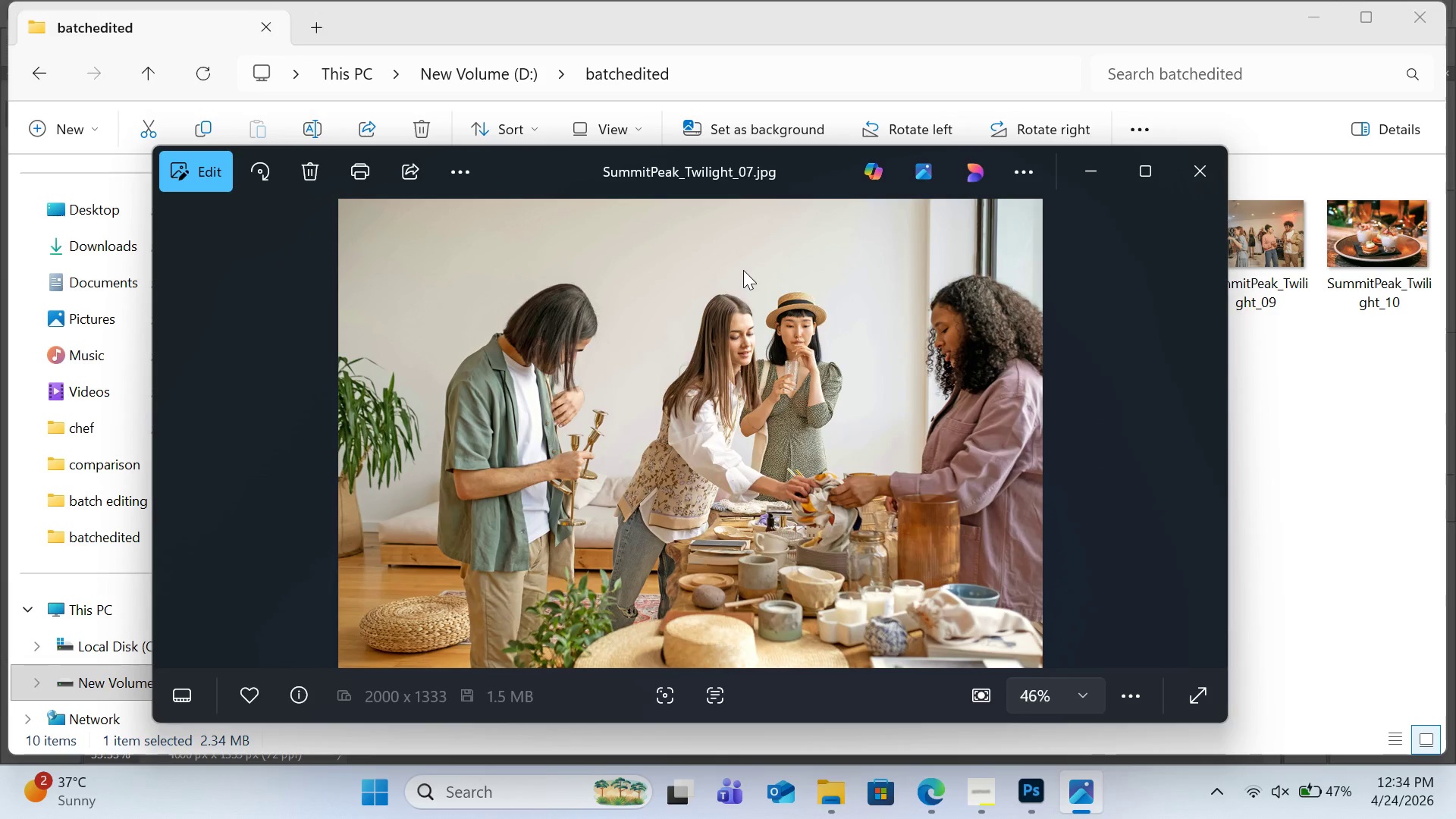 
key(ArrowRight)
 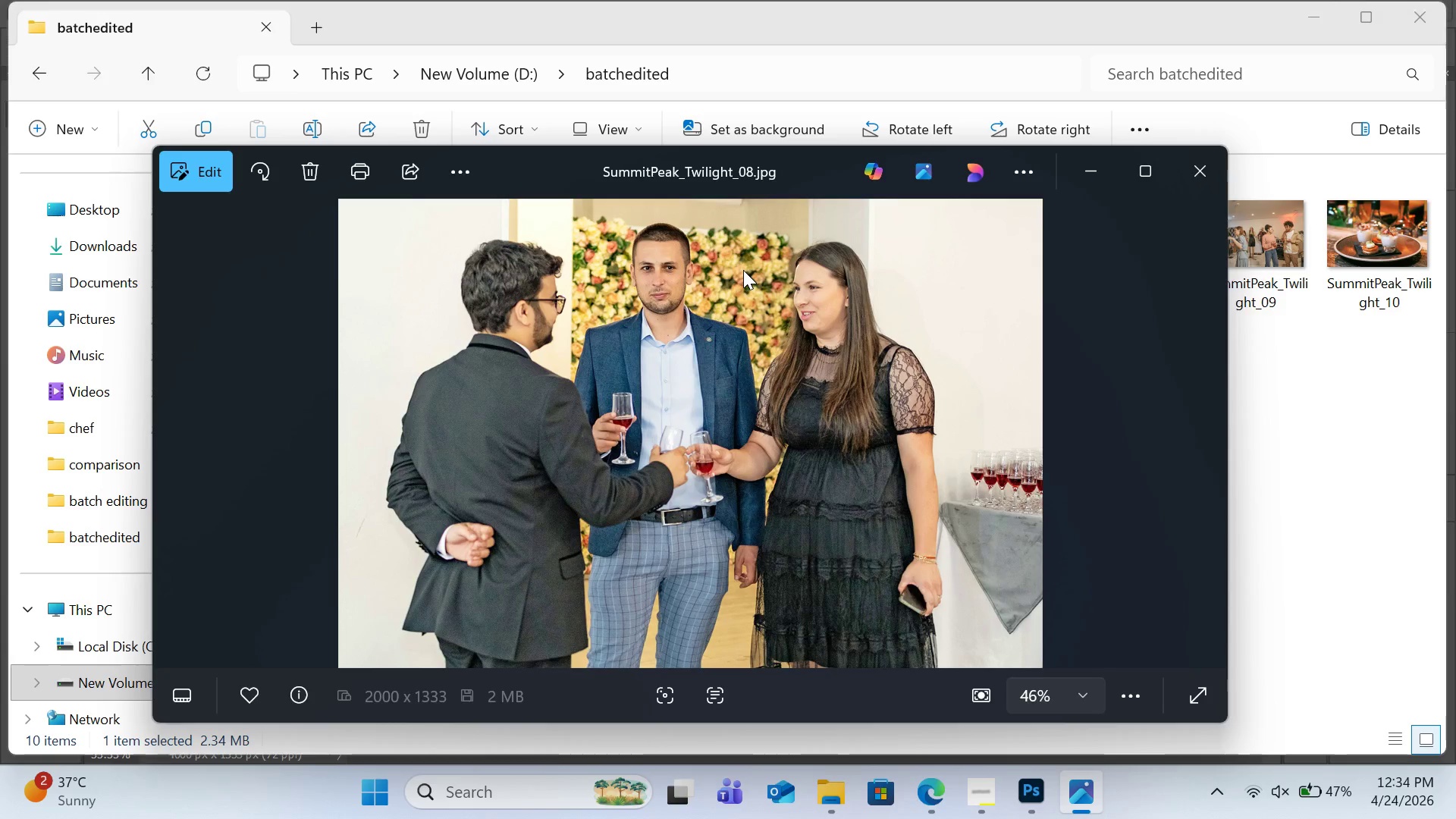 
key(ArrowRight)
 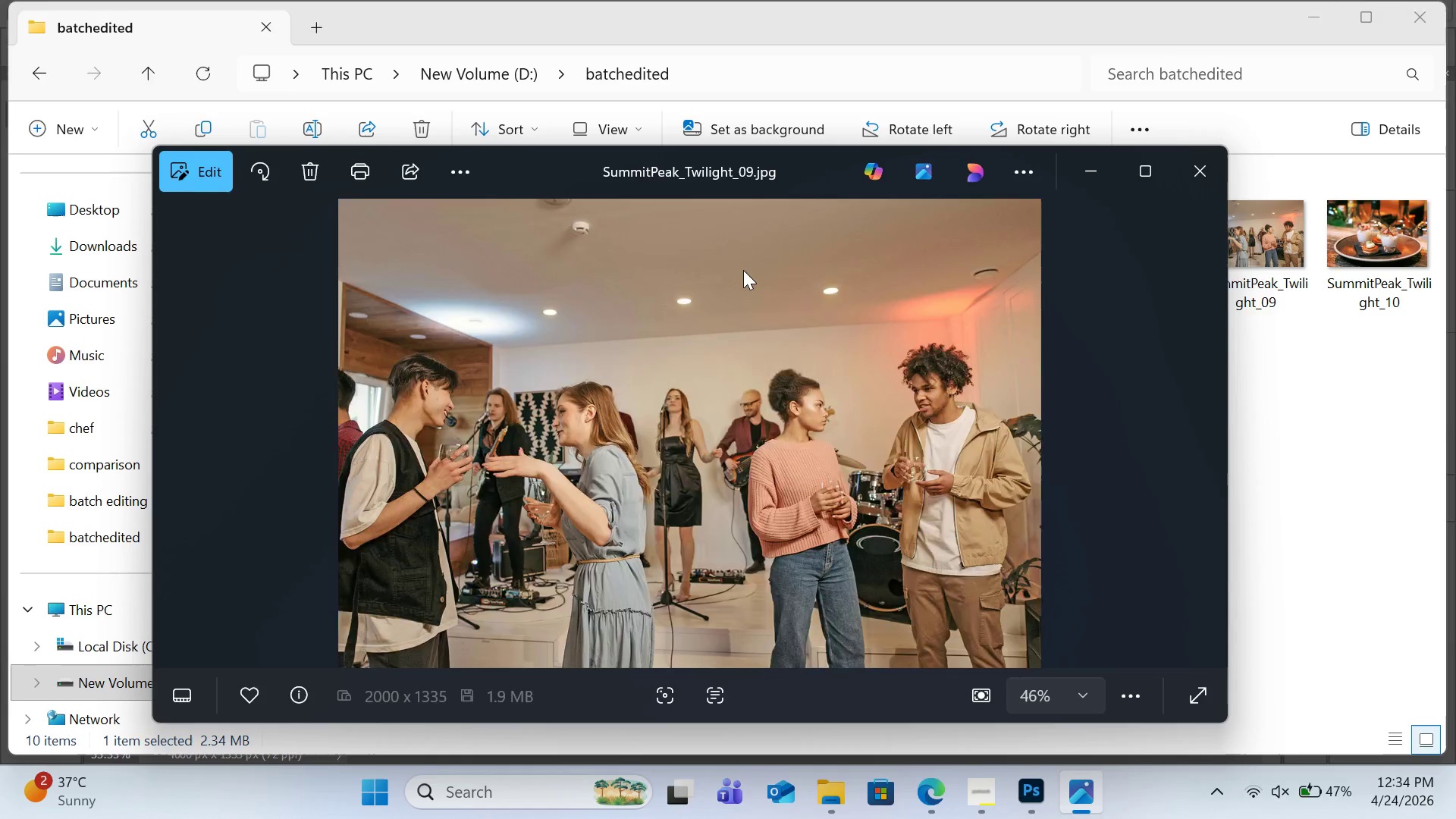 
key(ArrowRight)
 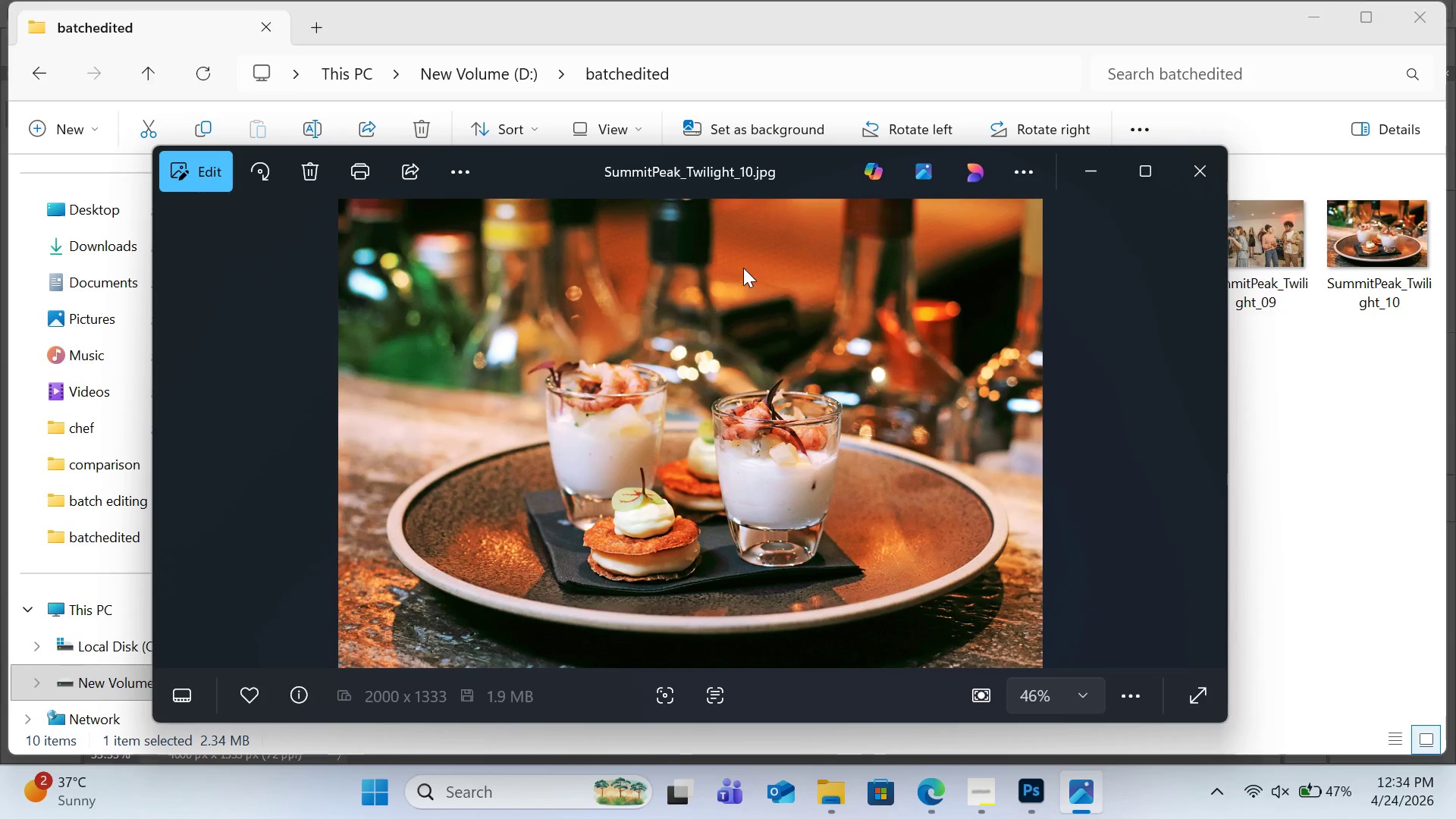 
left_click_drag(start_coordinate=[780, 171], to_coordinate=[1455, 178])
 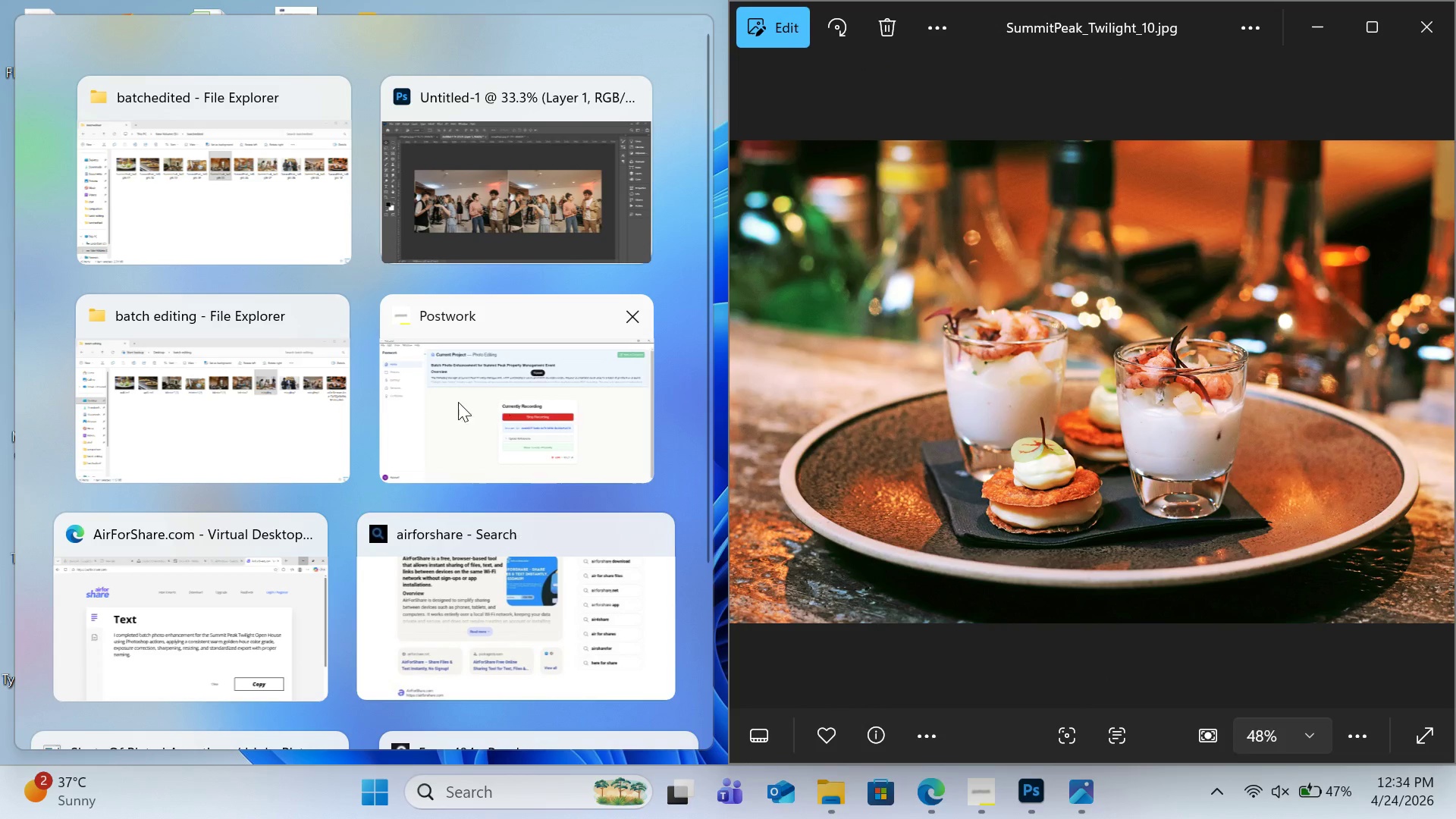 
left_click([311, 399])
 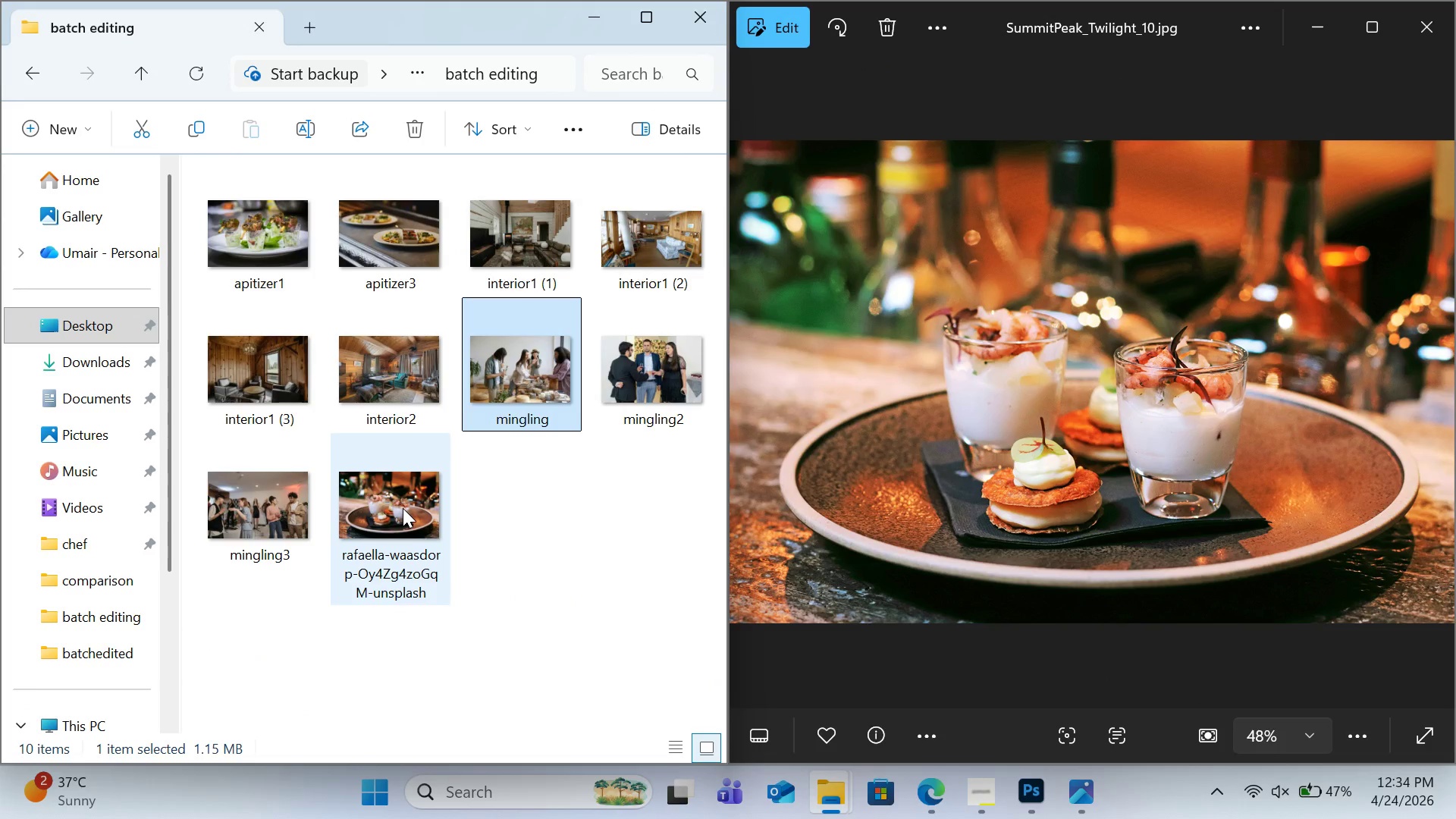 
left_click_drag(start_coordinate=[403, 508], to_coordinate=[381, 518])
 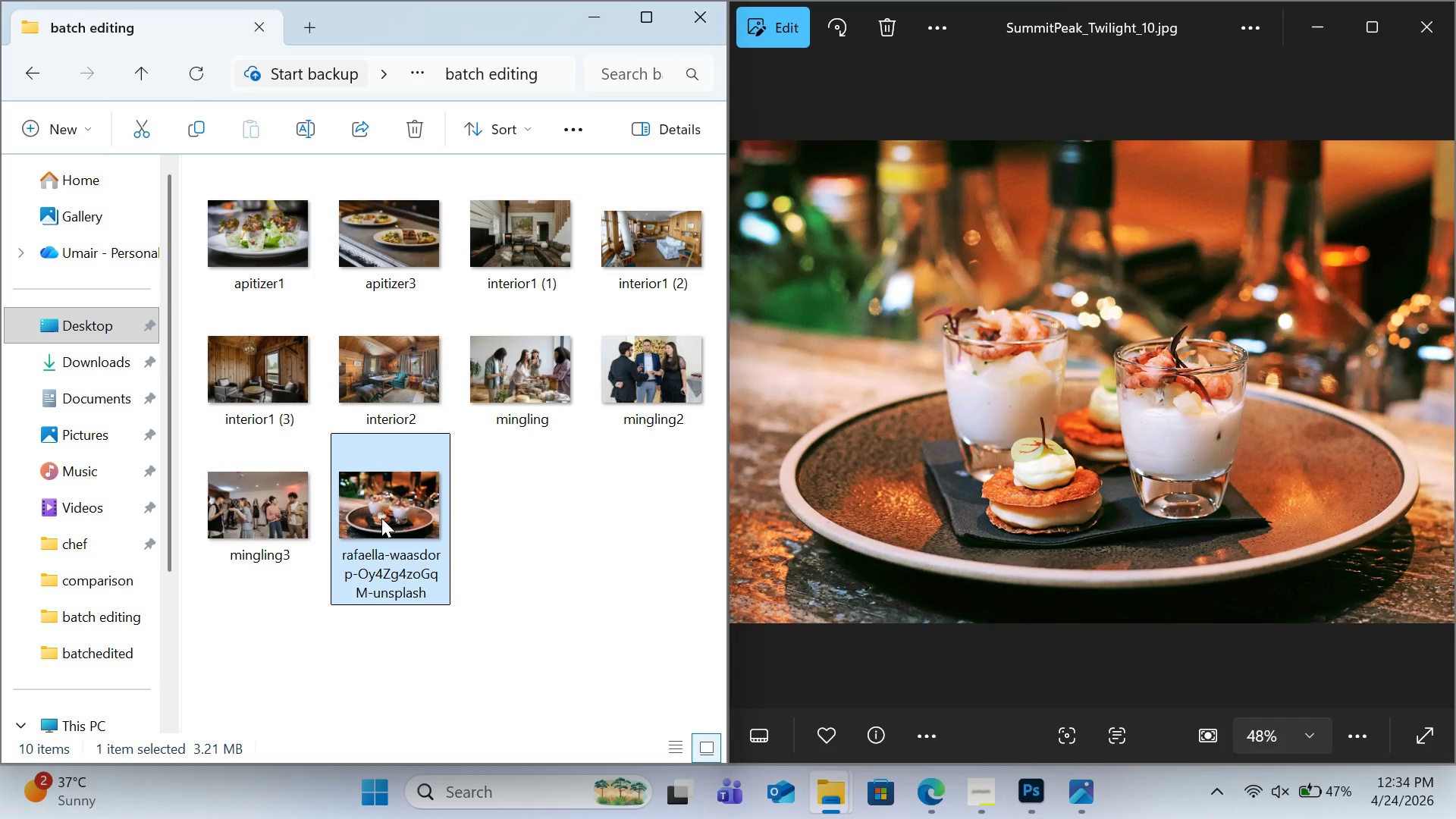 
double_click([381, 518])
 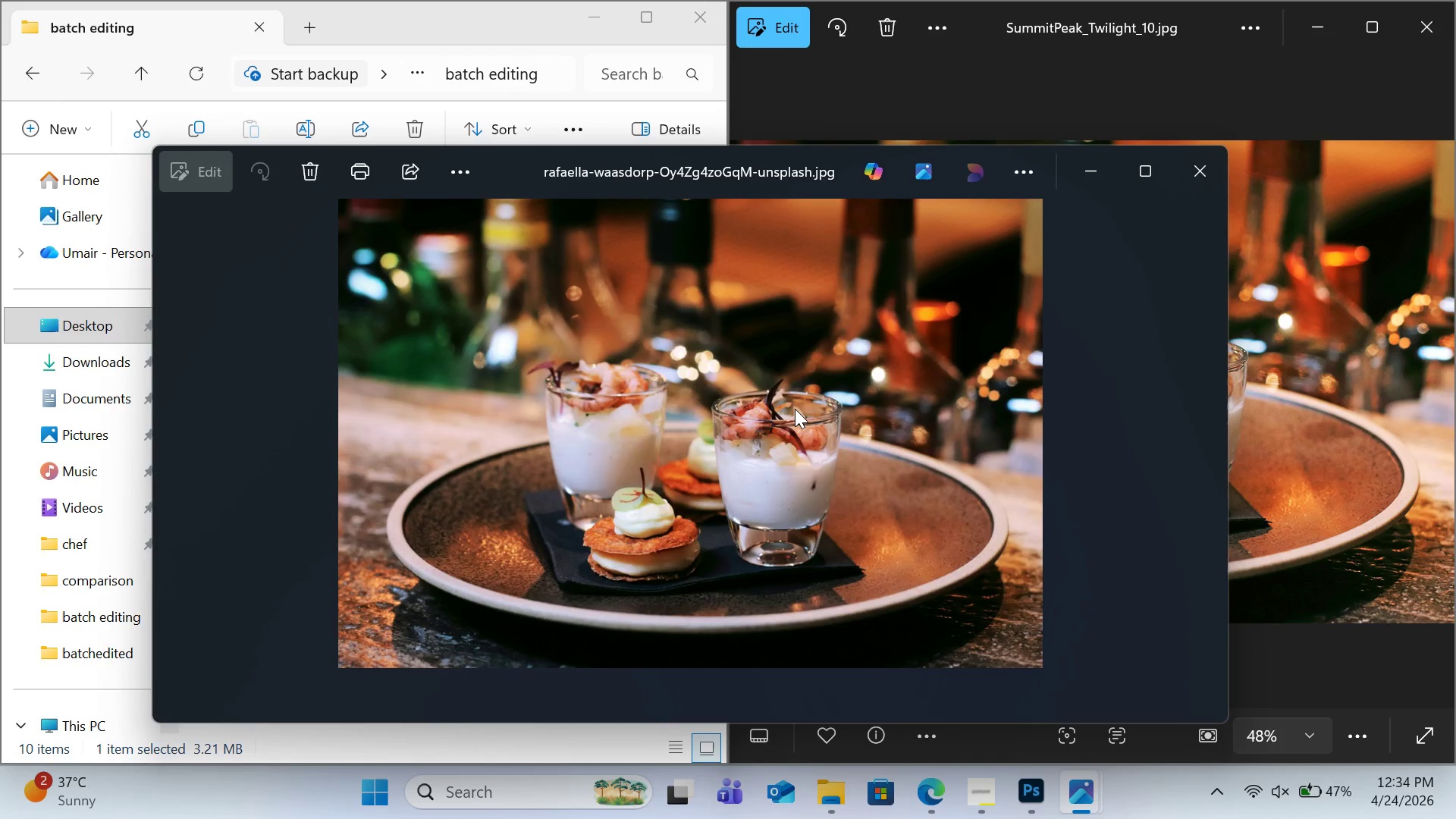 
left_click_drag(start_coordinate=[795, 409], to_coordinate=[398, 374])
 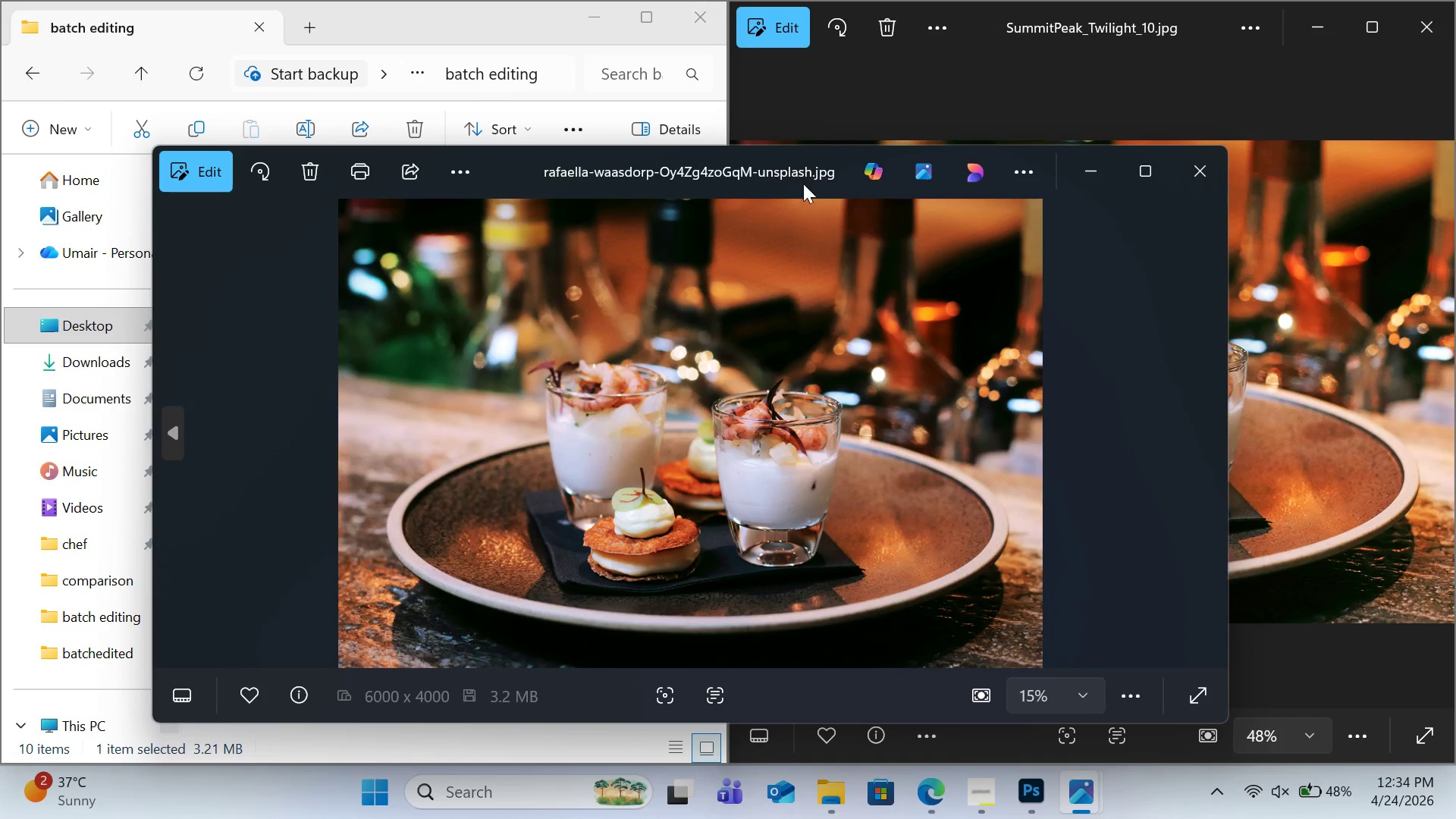 
key(Unknown)
 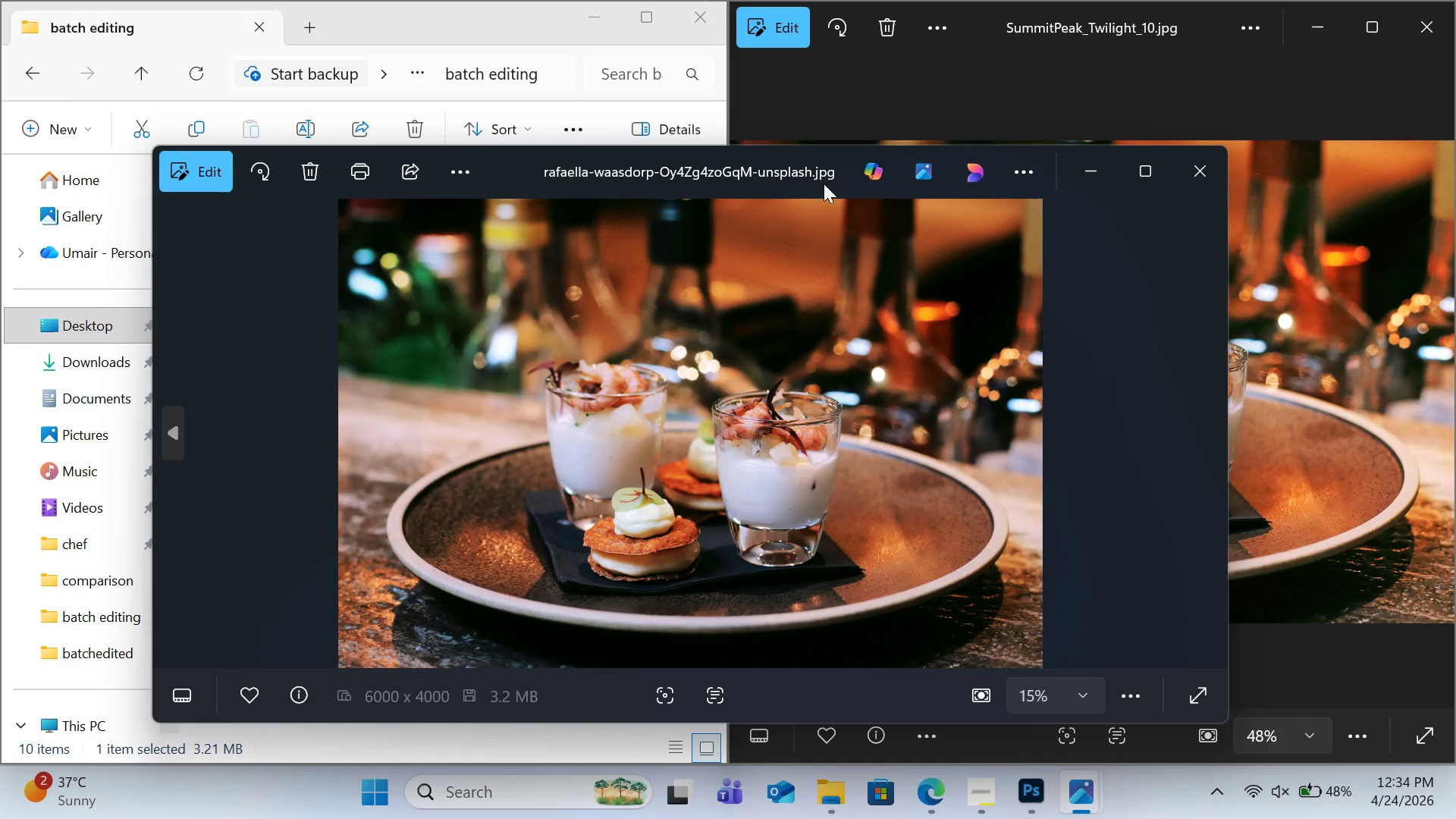 
left_click_drag(start_coordinate=[845, 166], to_coordinate=[561, 146])
 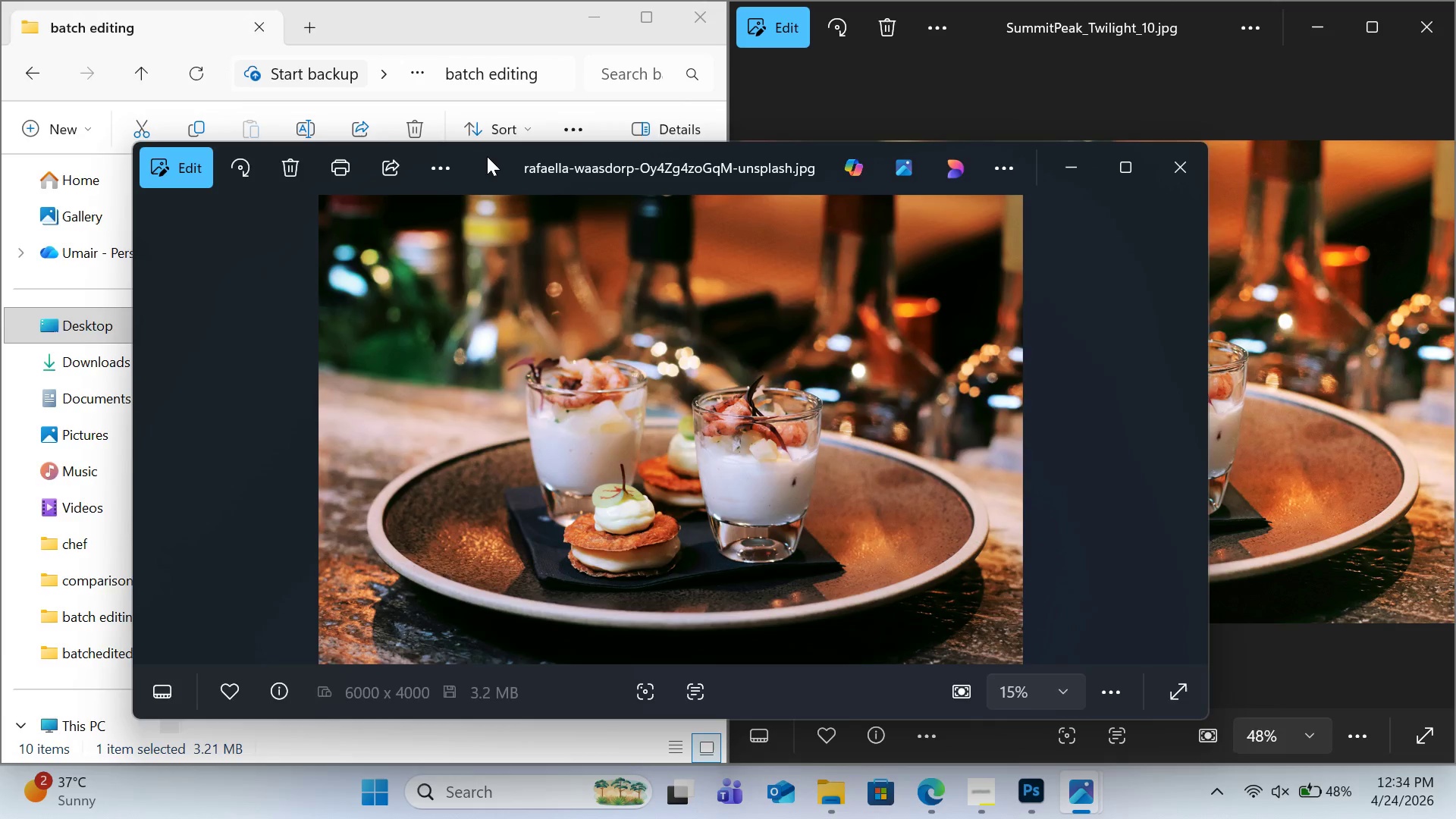 
left_click_drag(start_coordinate=[523, 164], to_coordinate=[0, 130])
 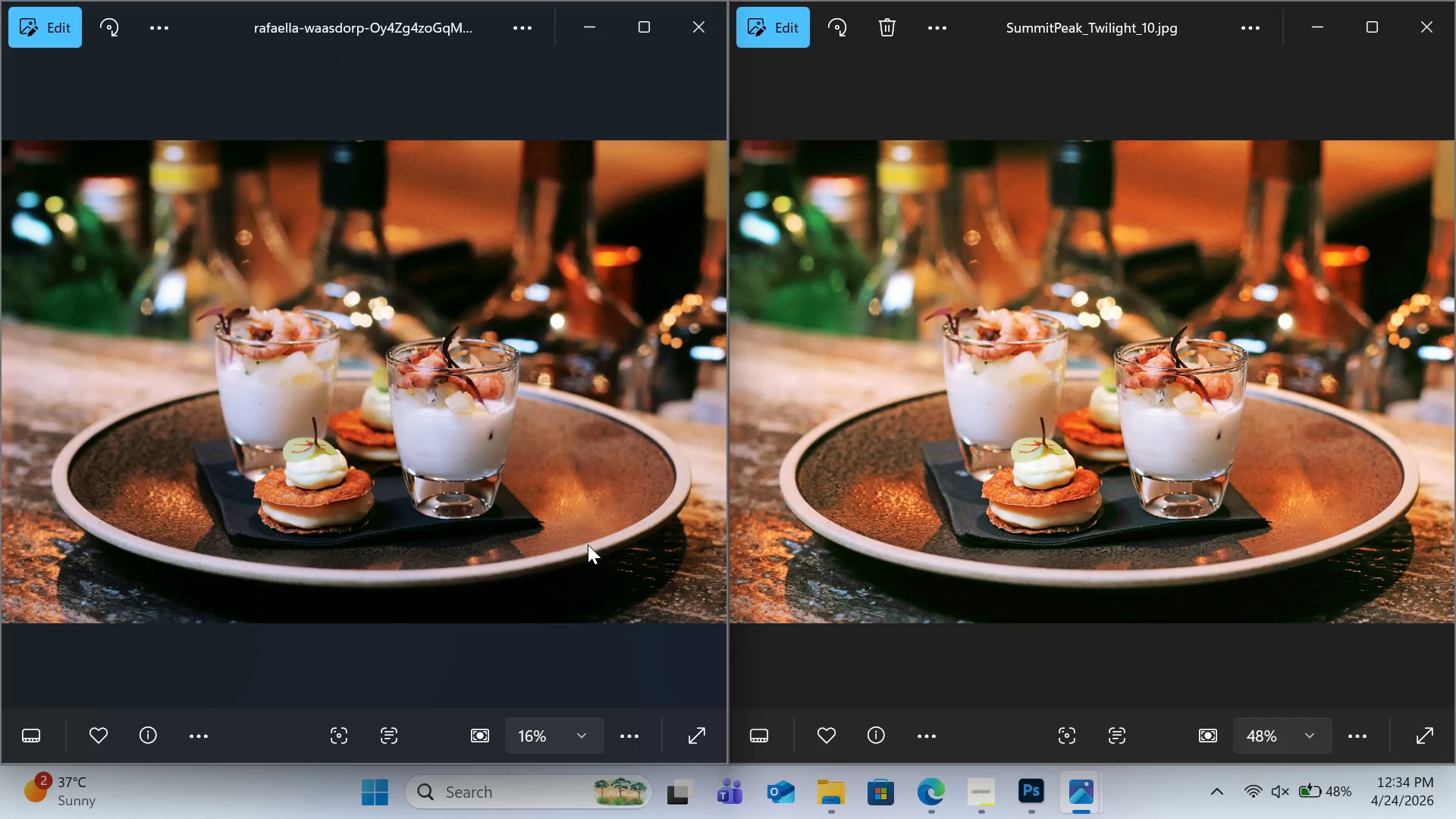 
key(ArrowRight)
 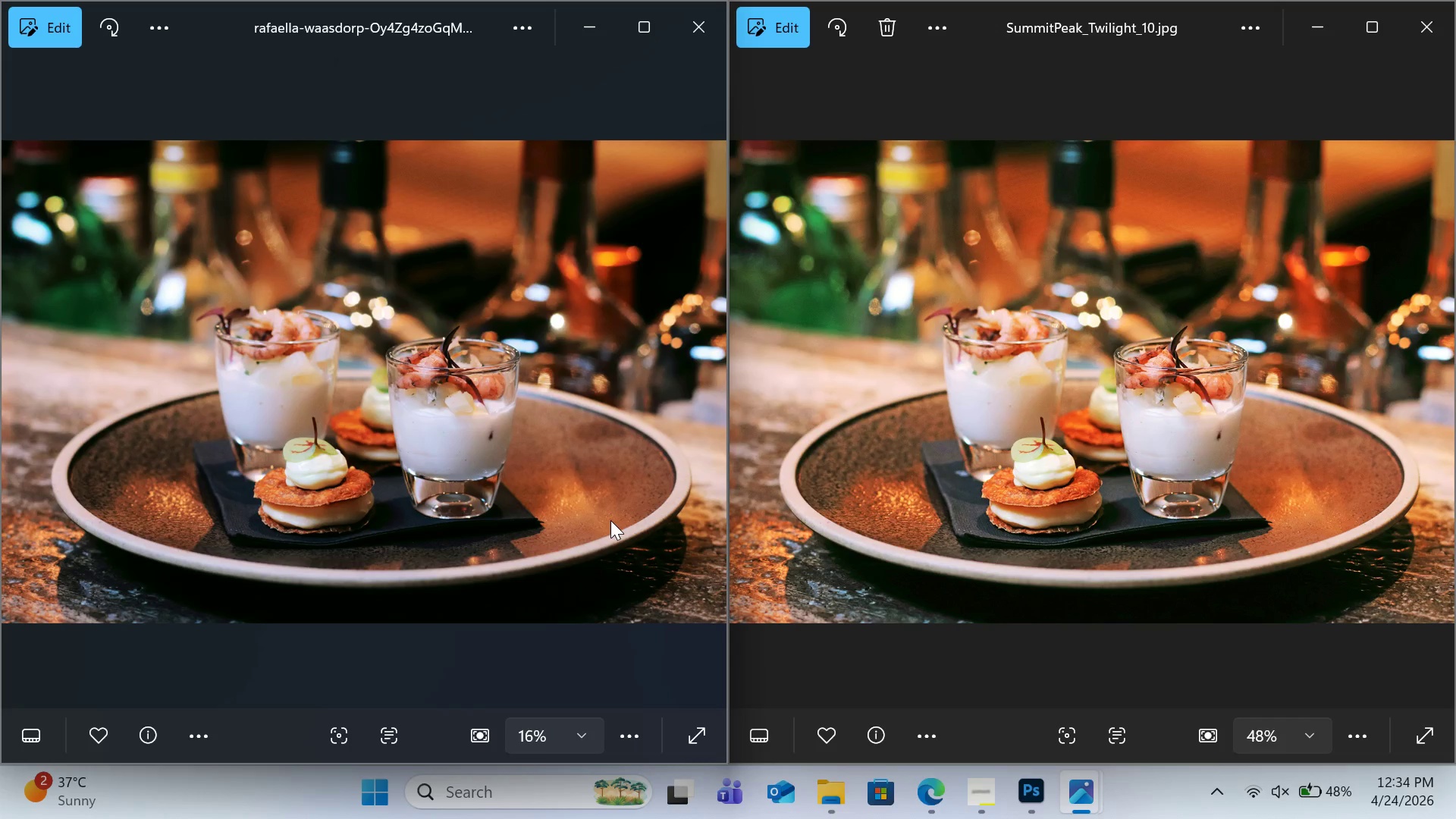 
key(ArrowLeft)
 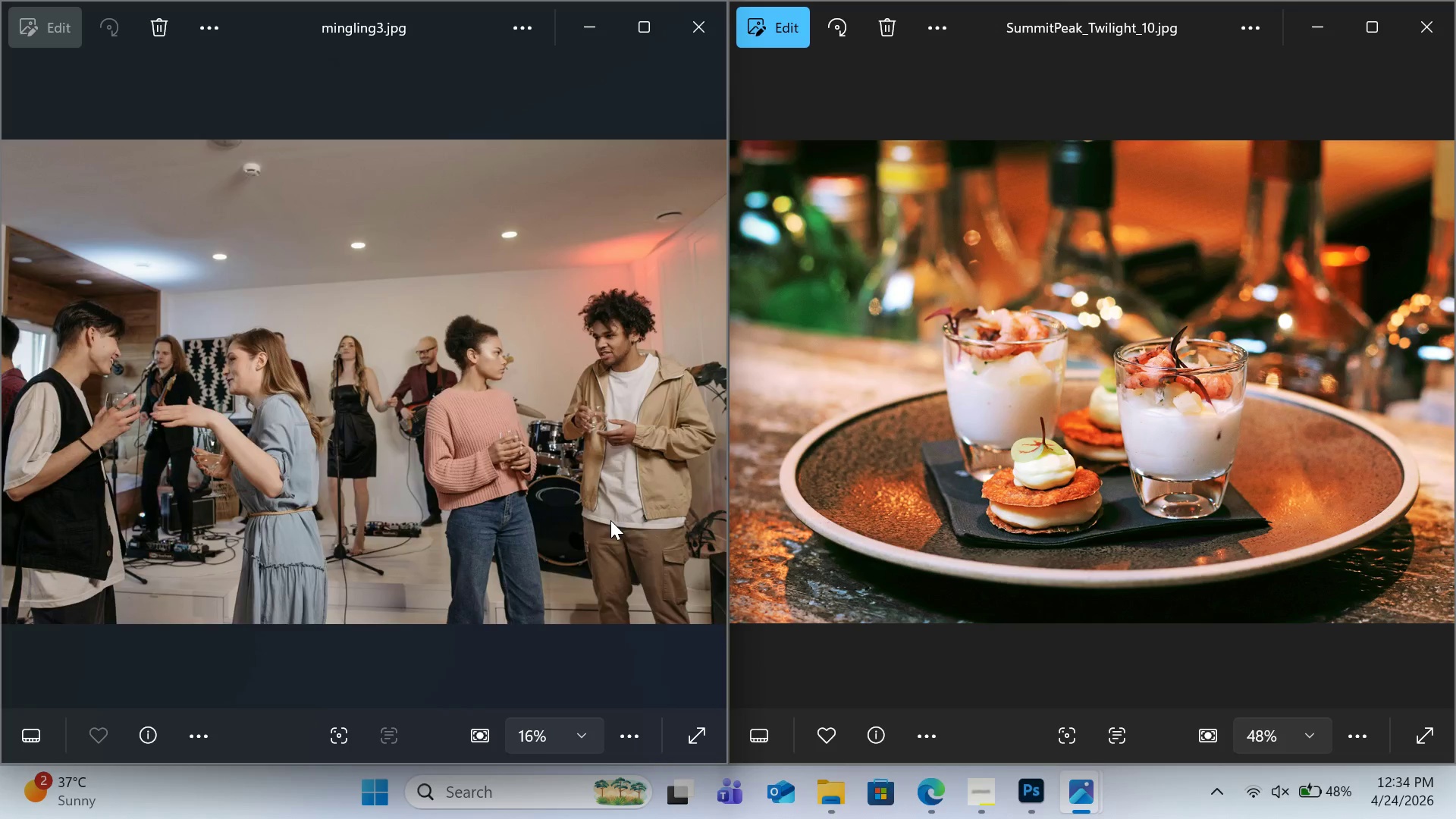 
key(ArrowLeft)
 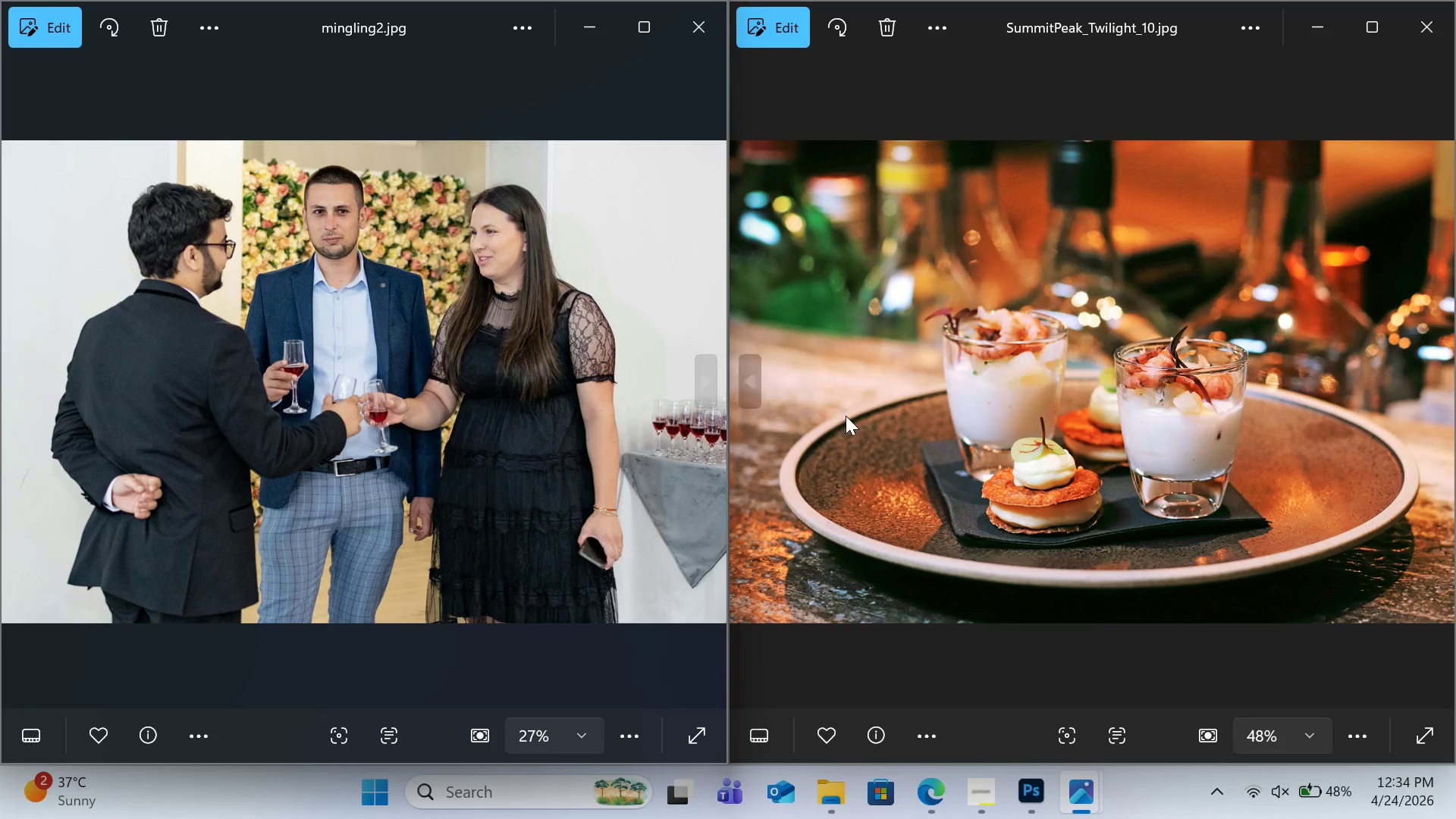 
left_click([846, 416])
 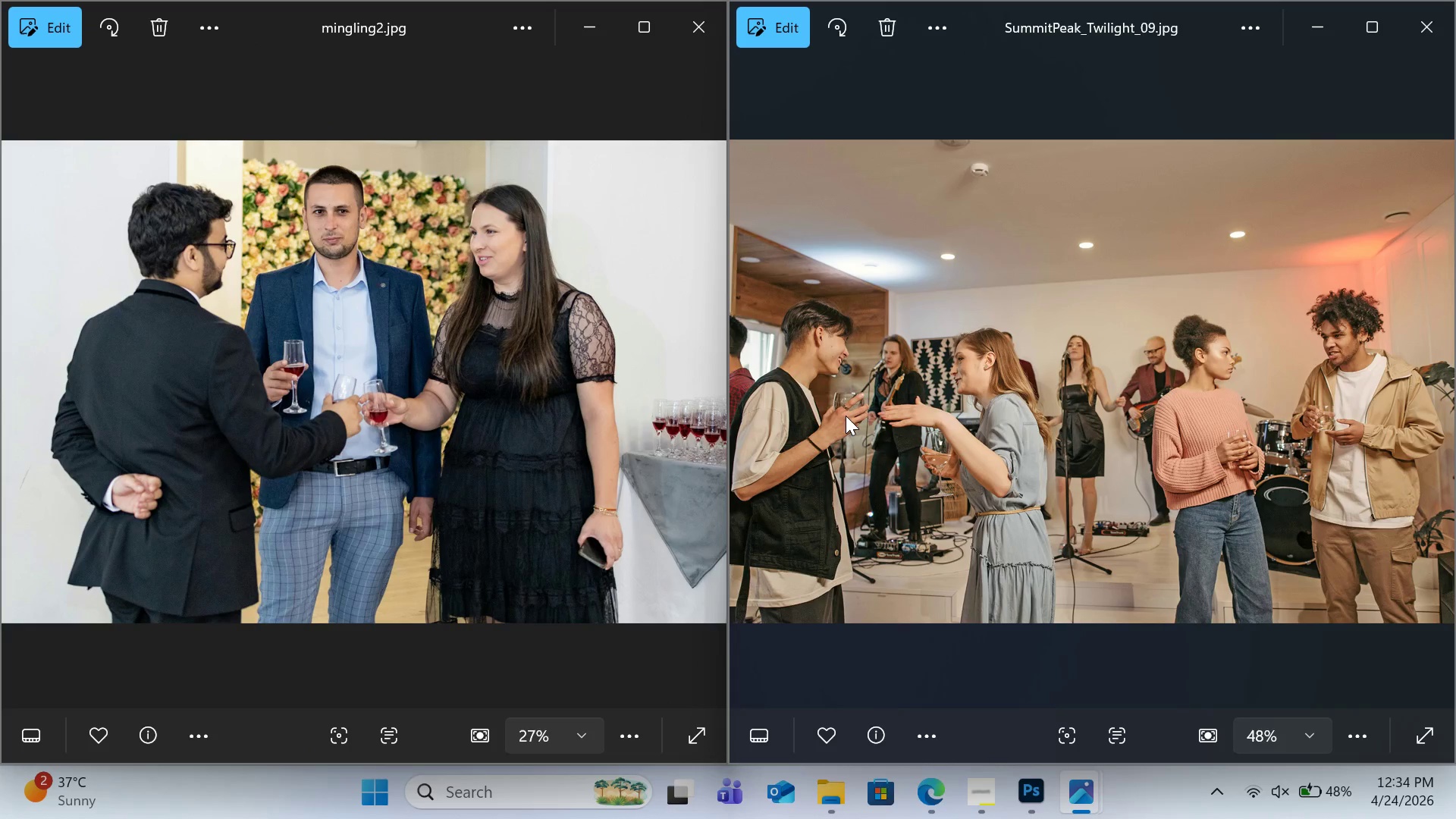 
key(ArrowLeft)
 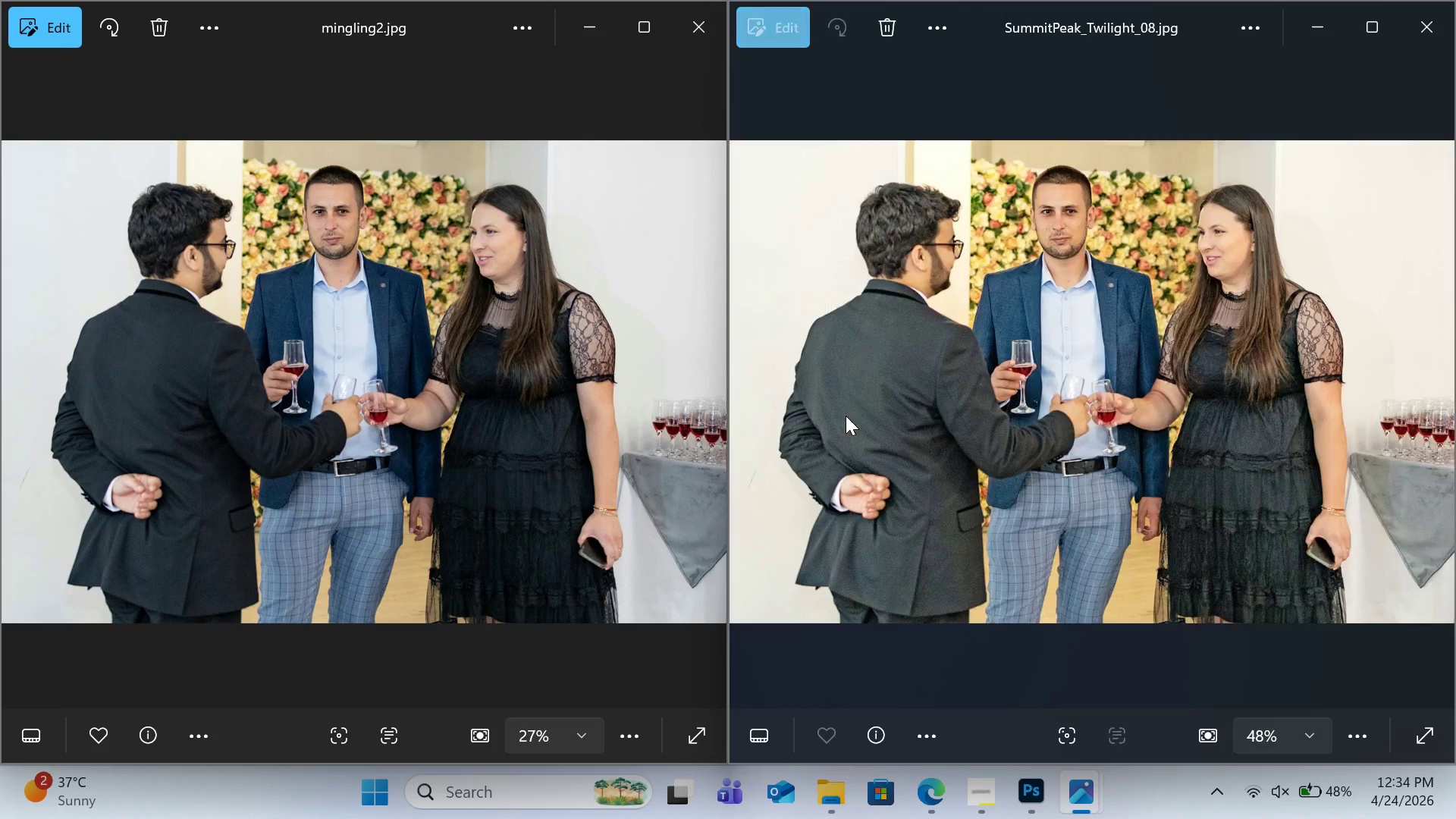 
key(ArrowLeft)
 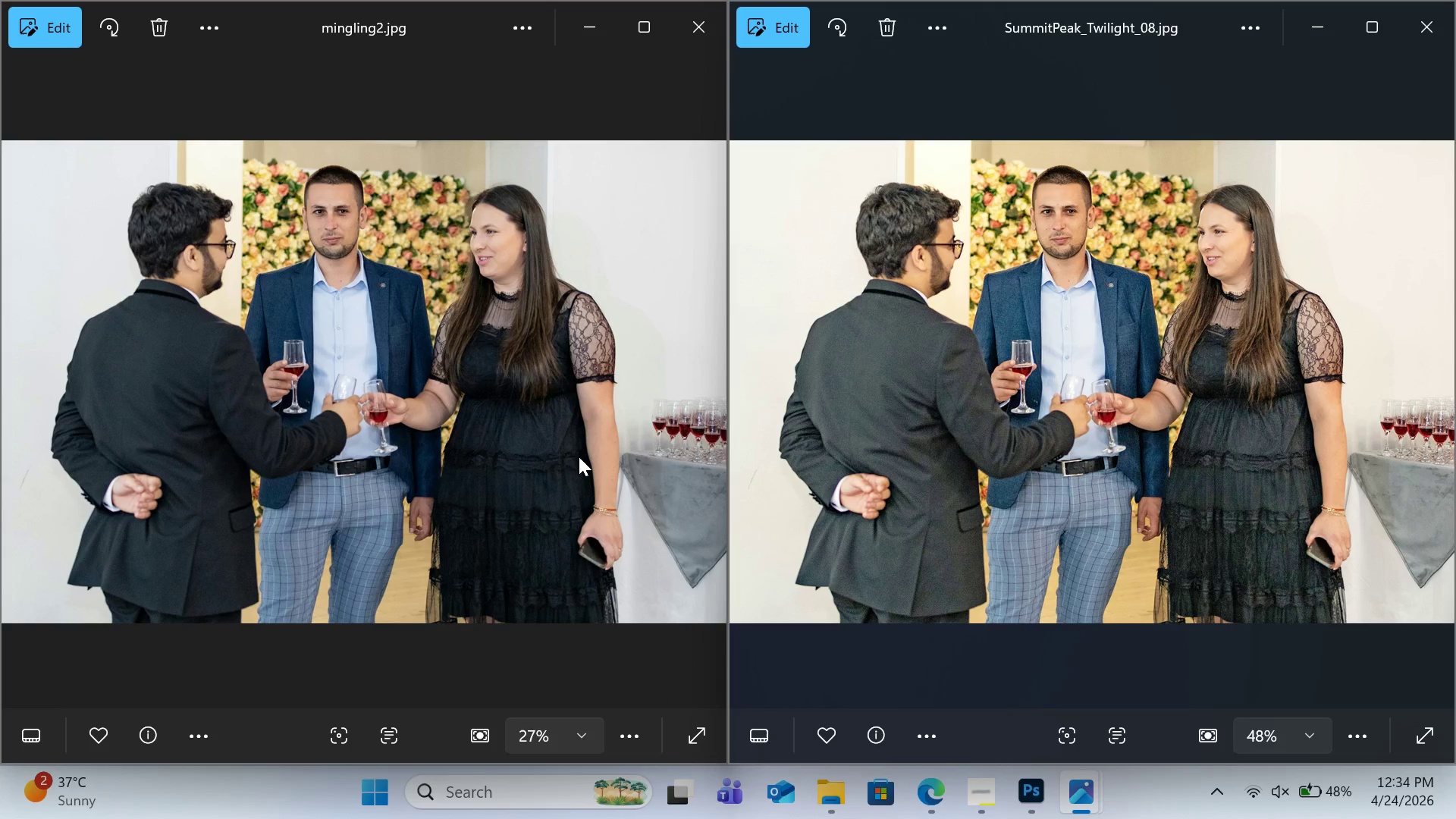 
left_click([579, 457])
 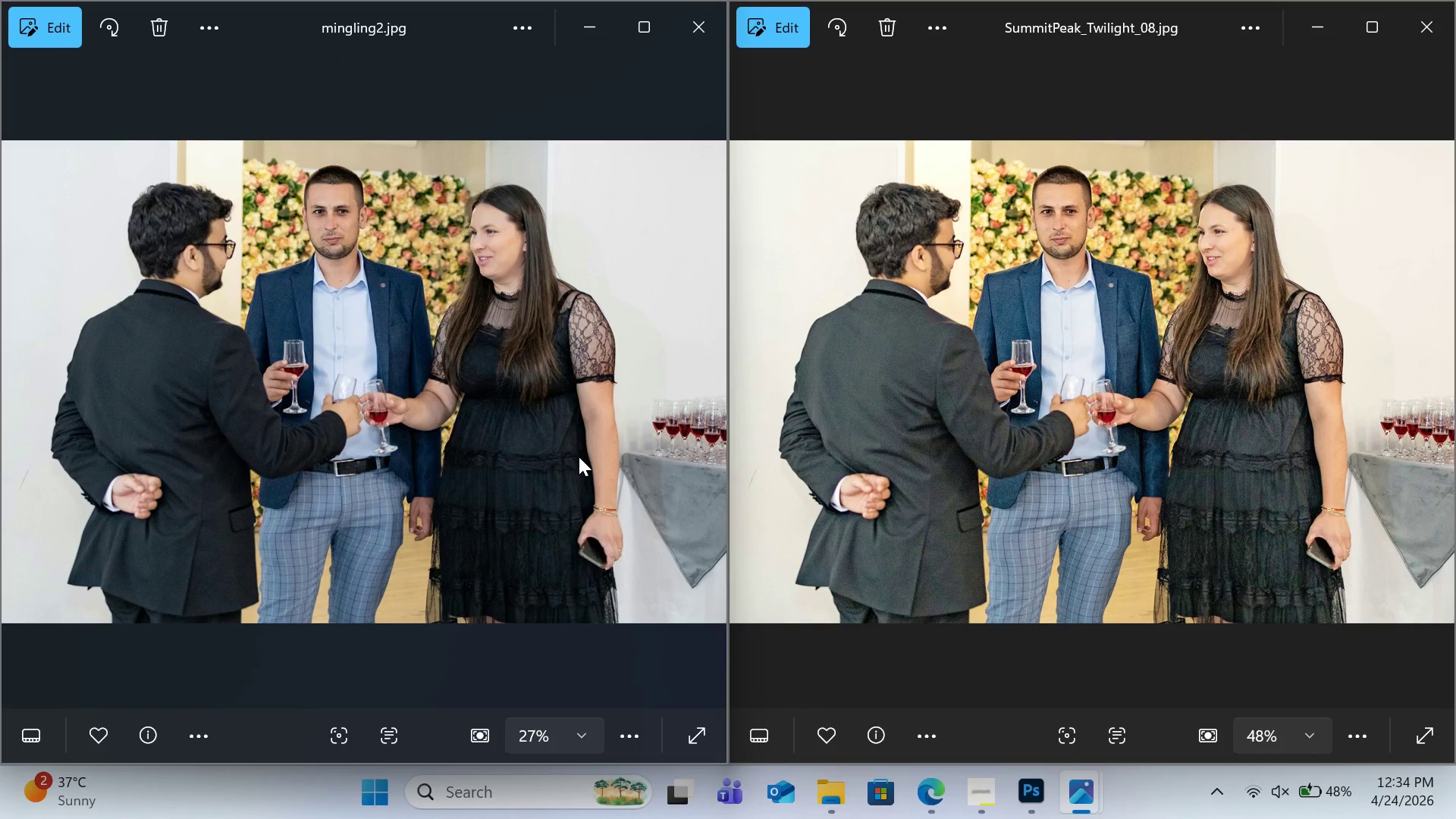 
key(ArrowLeft)
 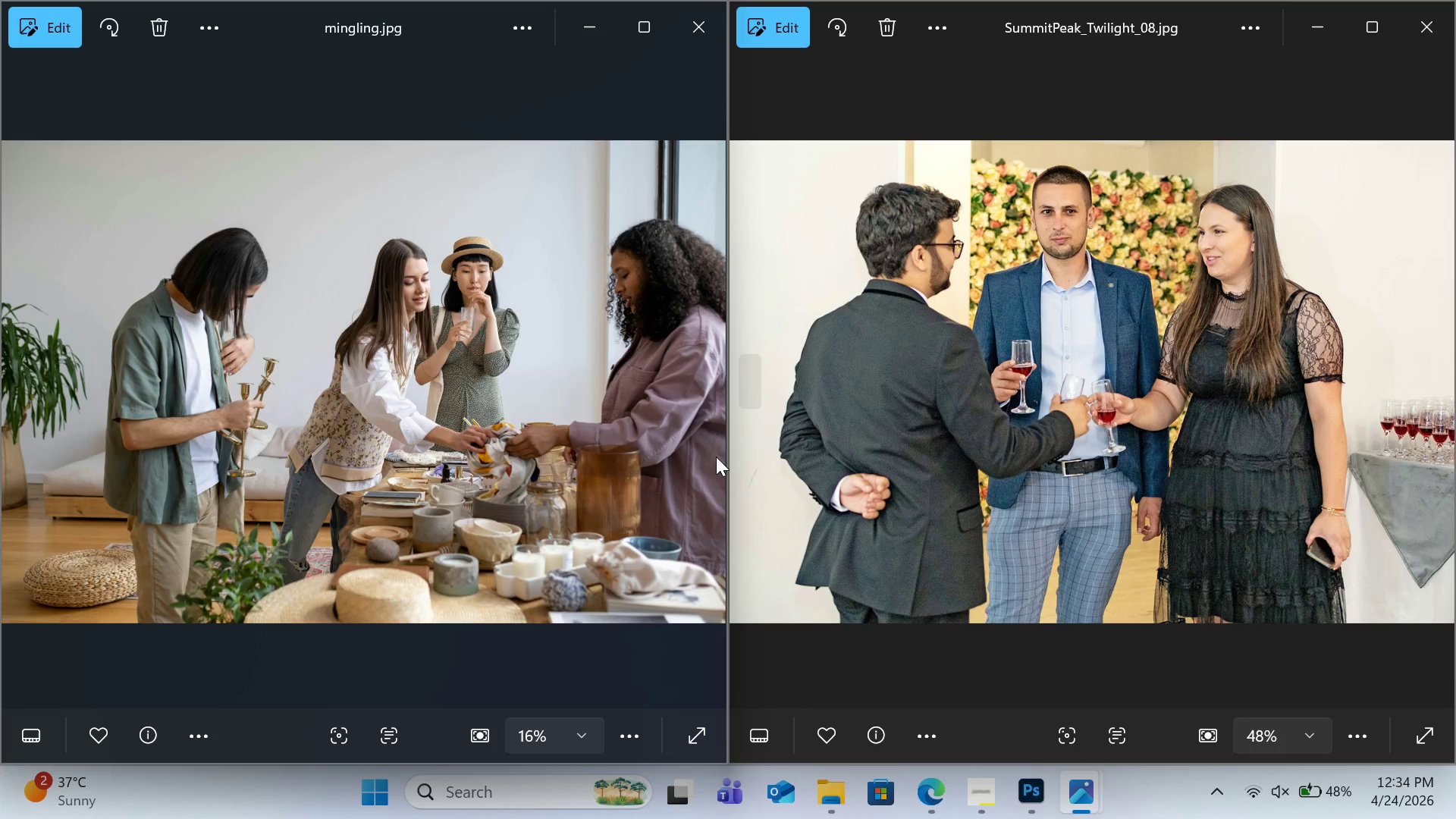 
left_click([531, 463])
 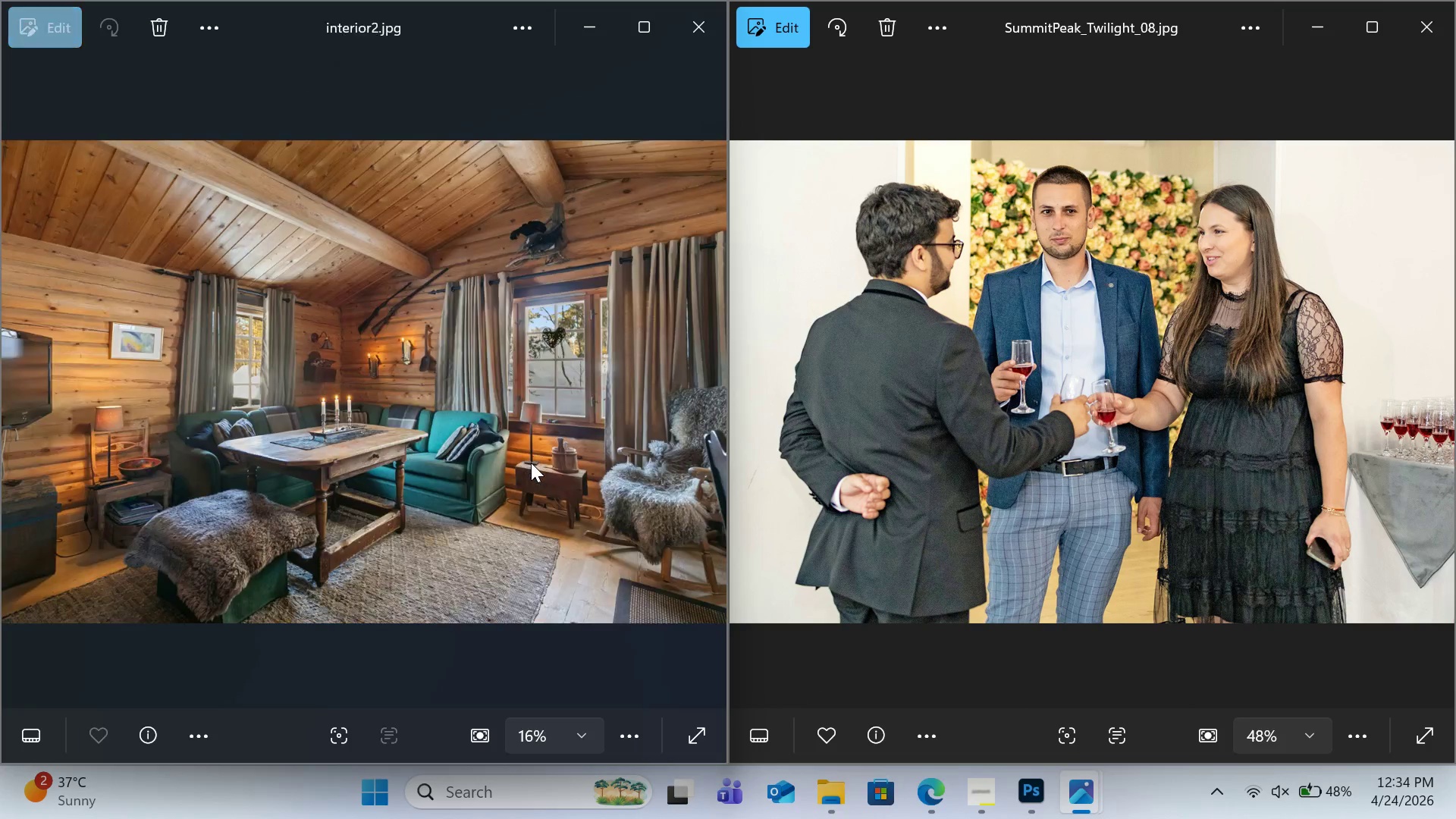 
key(ArrowLeft)
 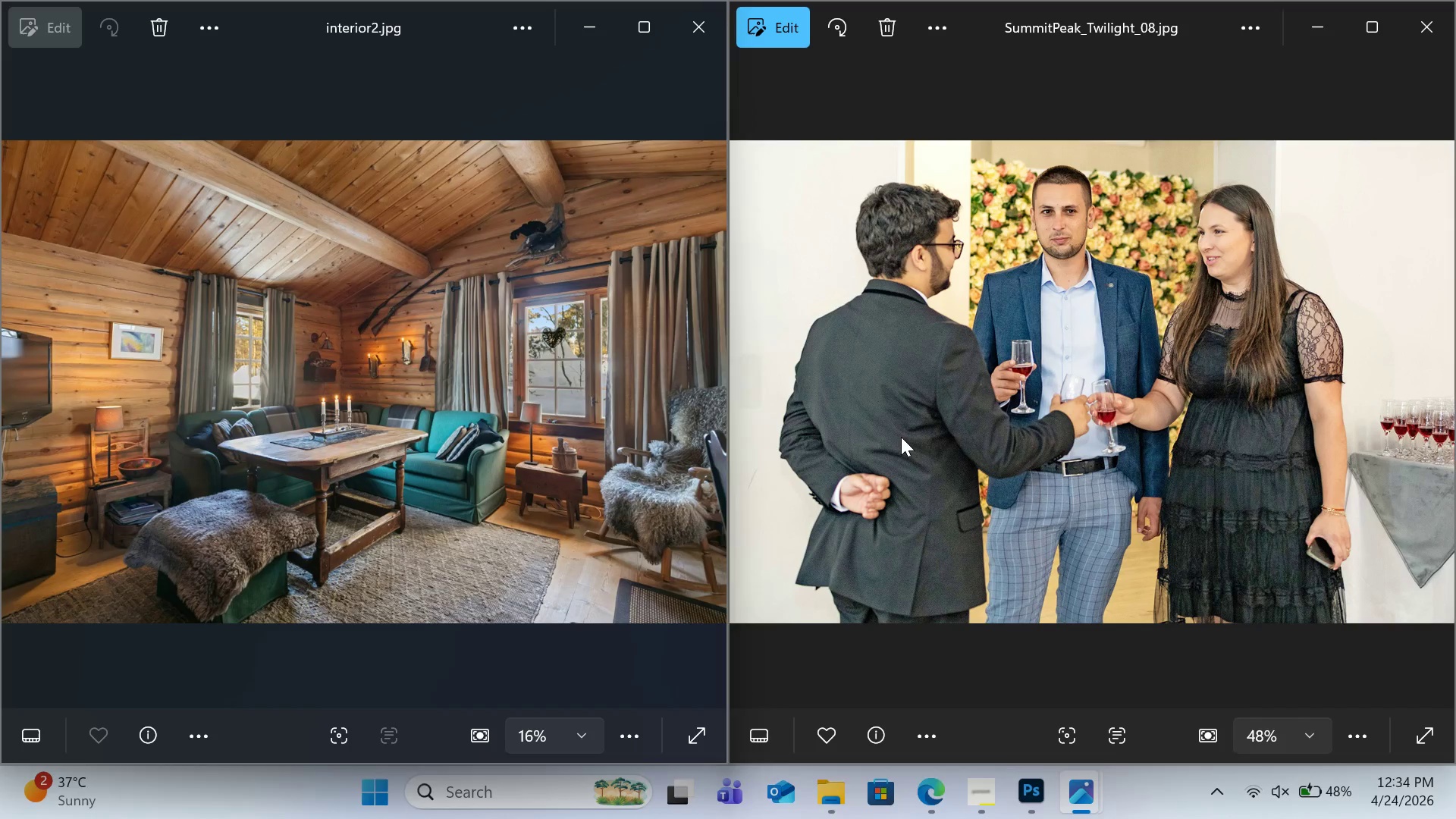 
left_click([901, 437])
 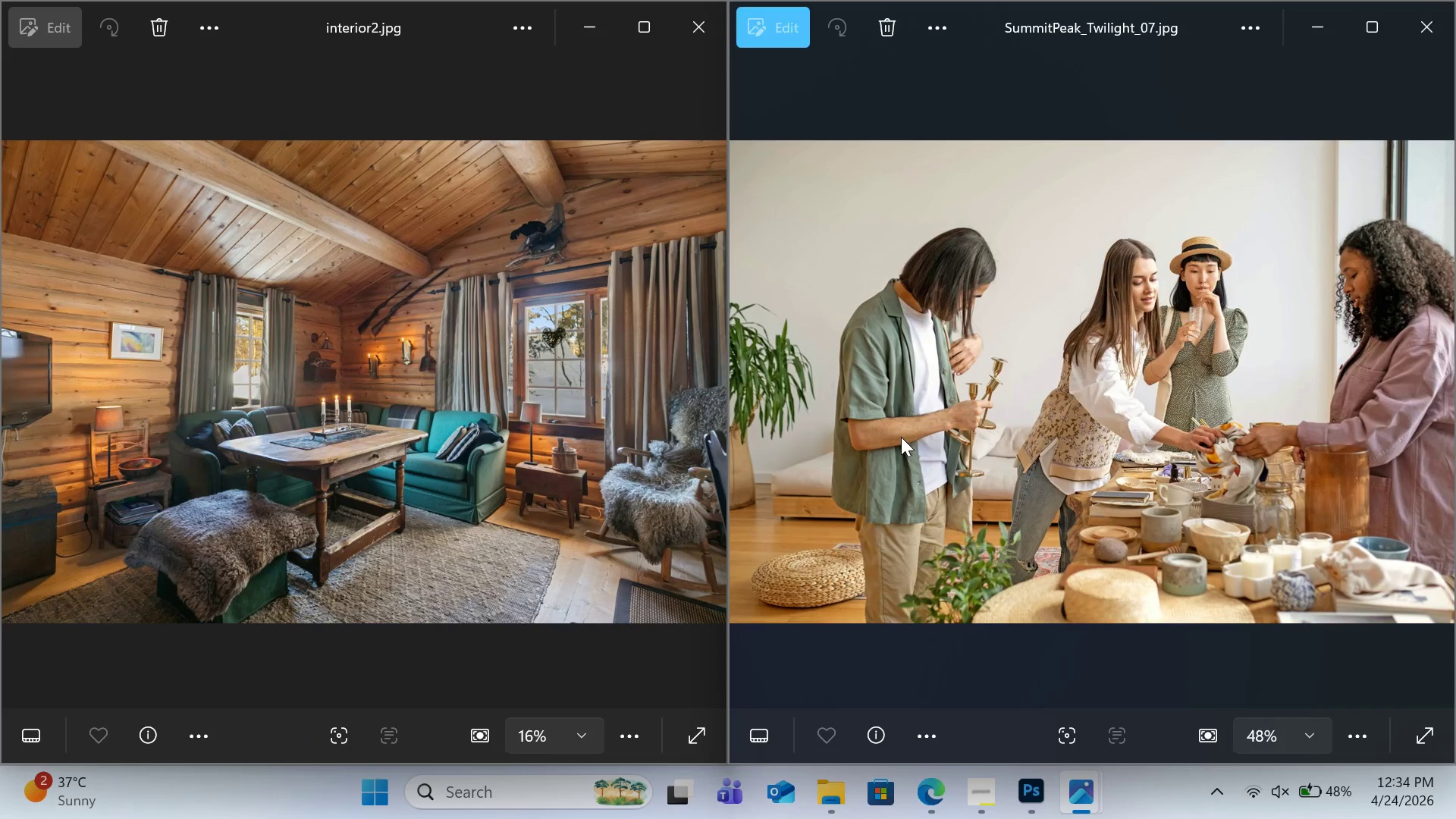 
key(ArrowLeft)
 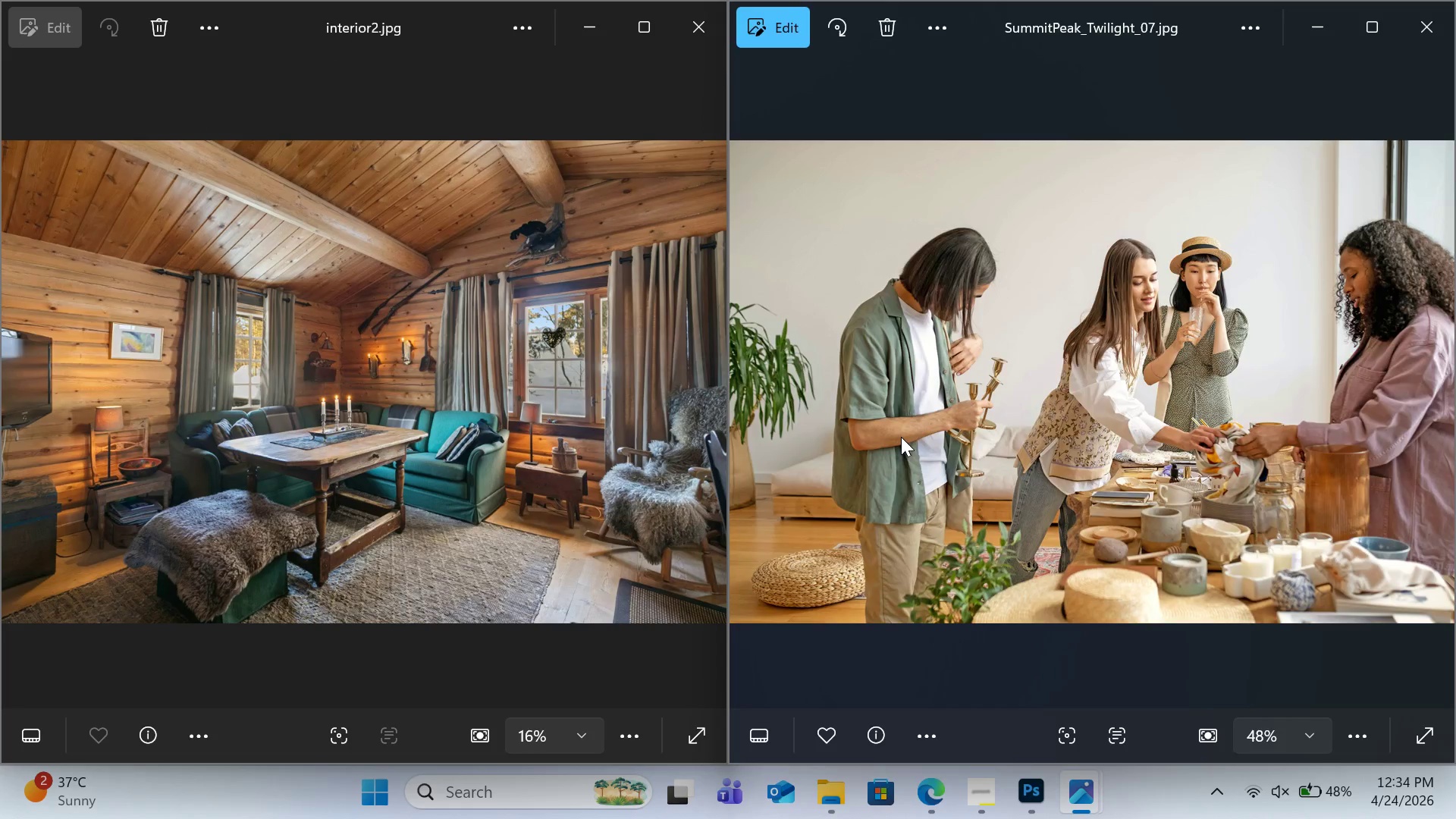 
key(ArrowLeft)
 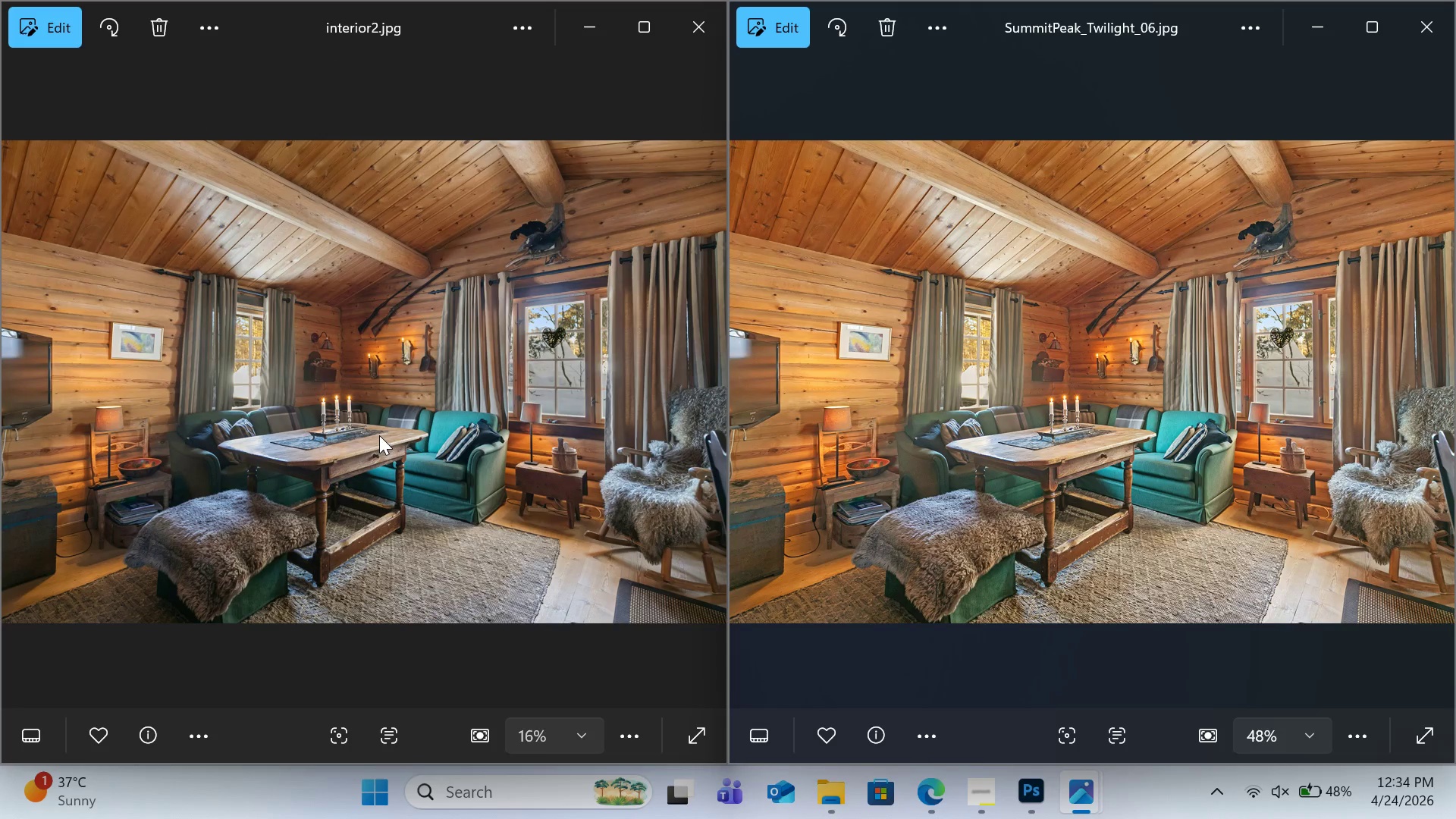 
left_click([379, 435])
 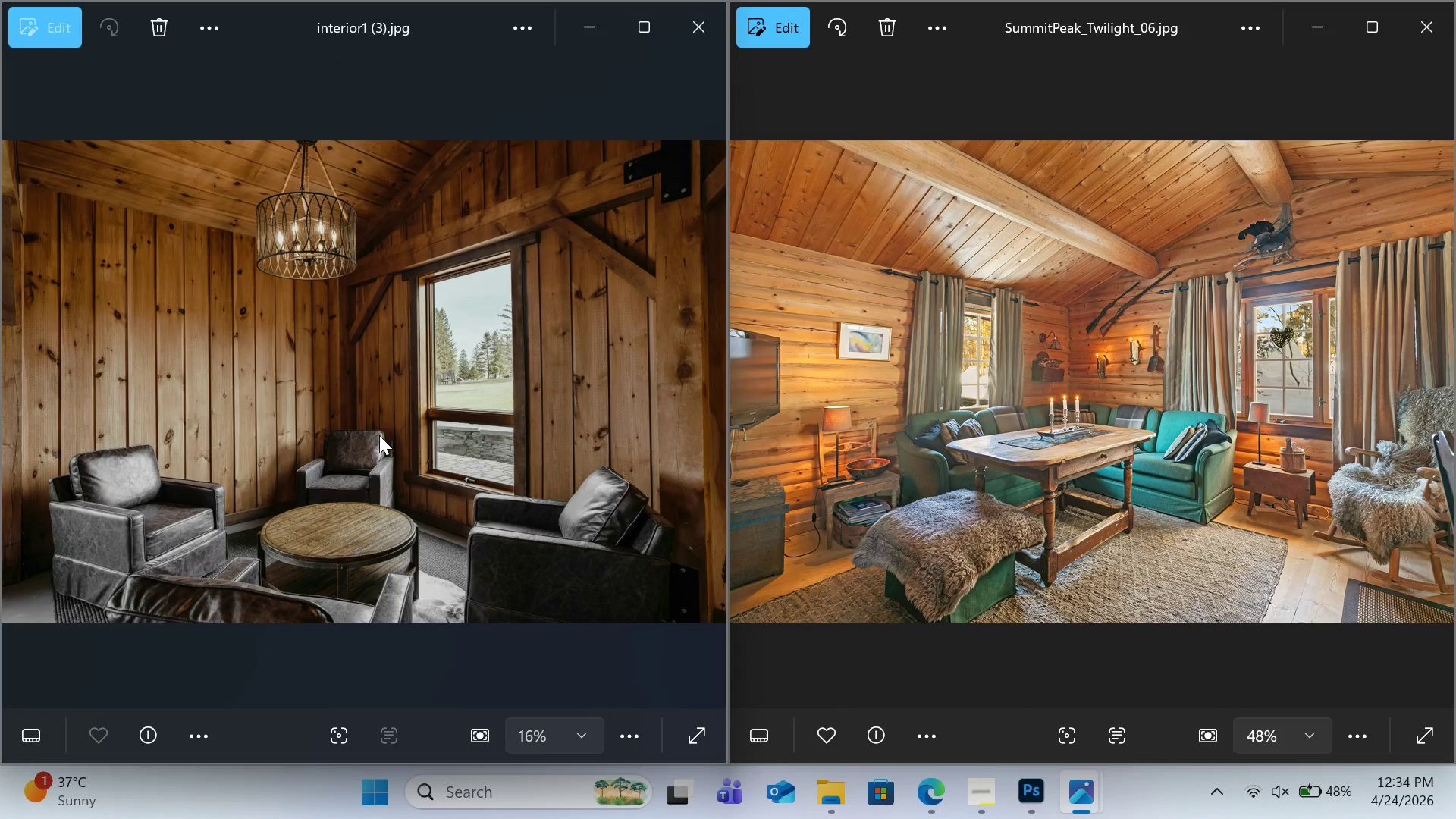 
key(ArrowLeft)
 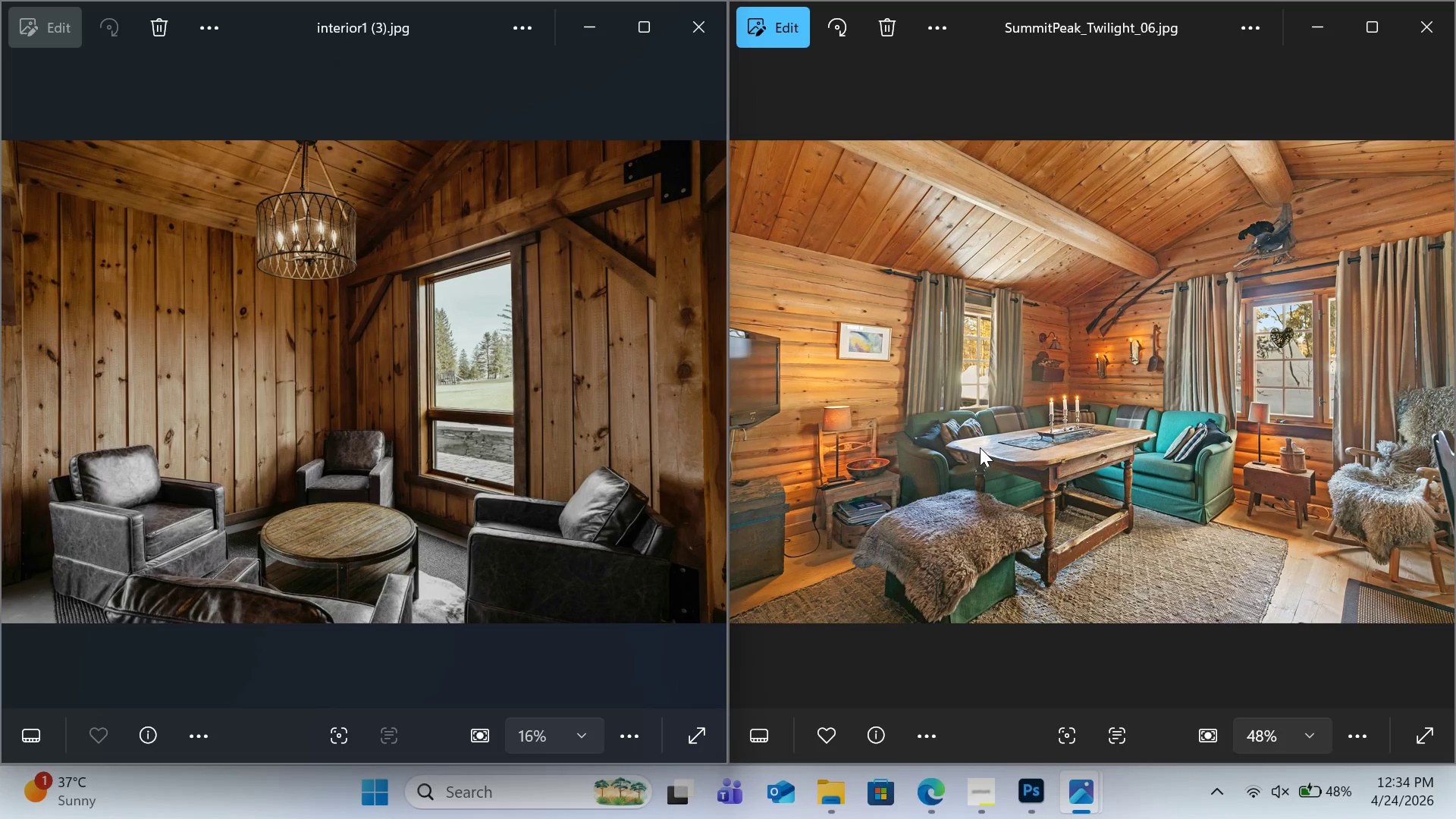 
left_click([981, 449])
 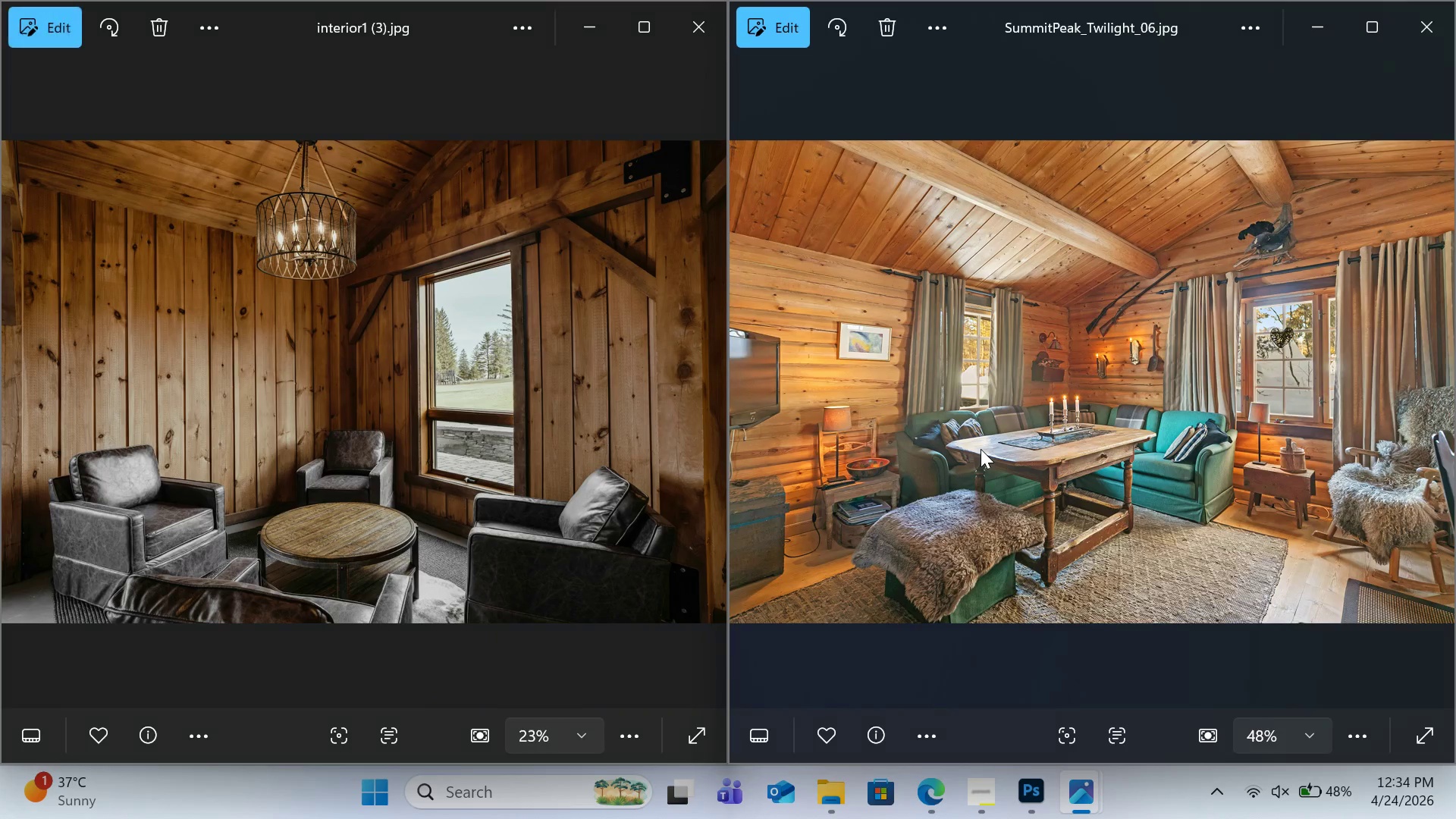 
key(ArrowLeft)
 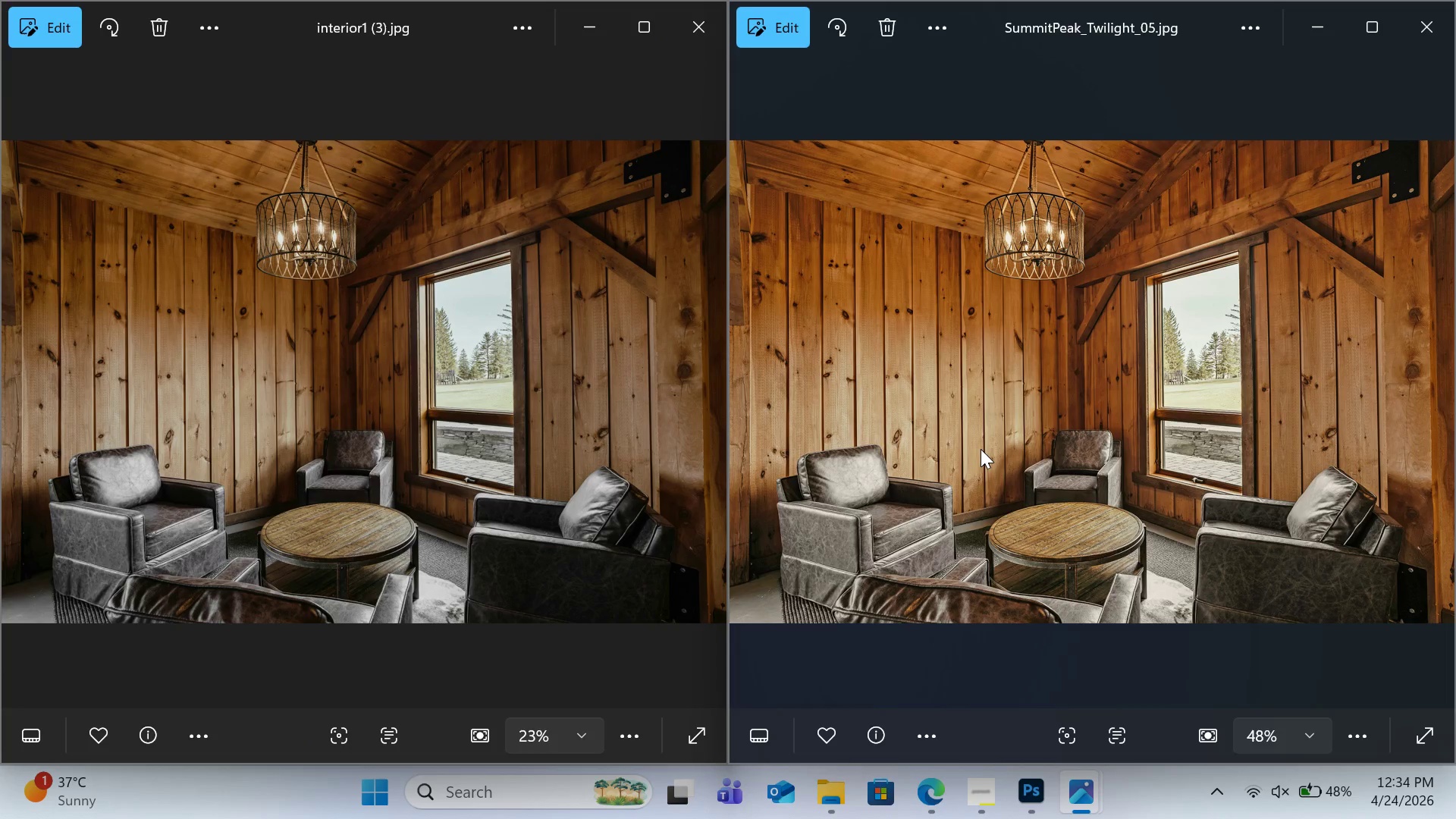 
key(ArrowRight)
 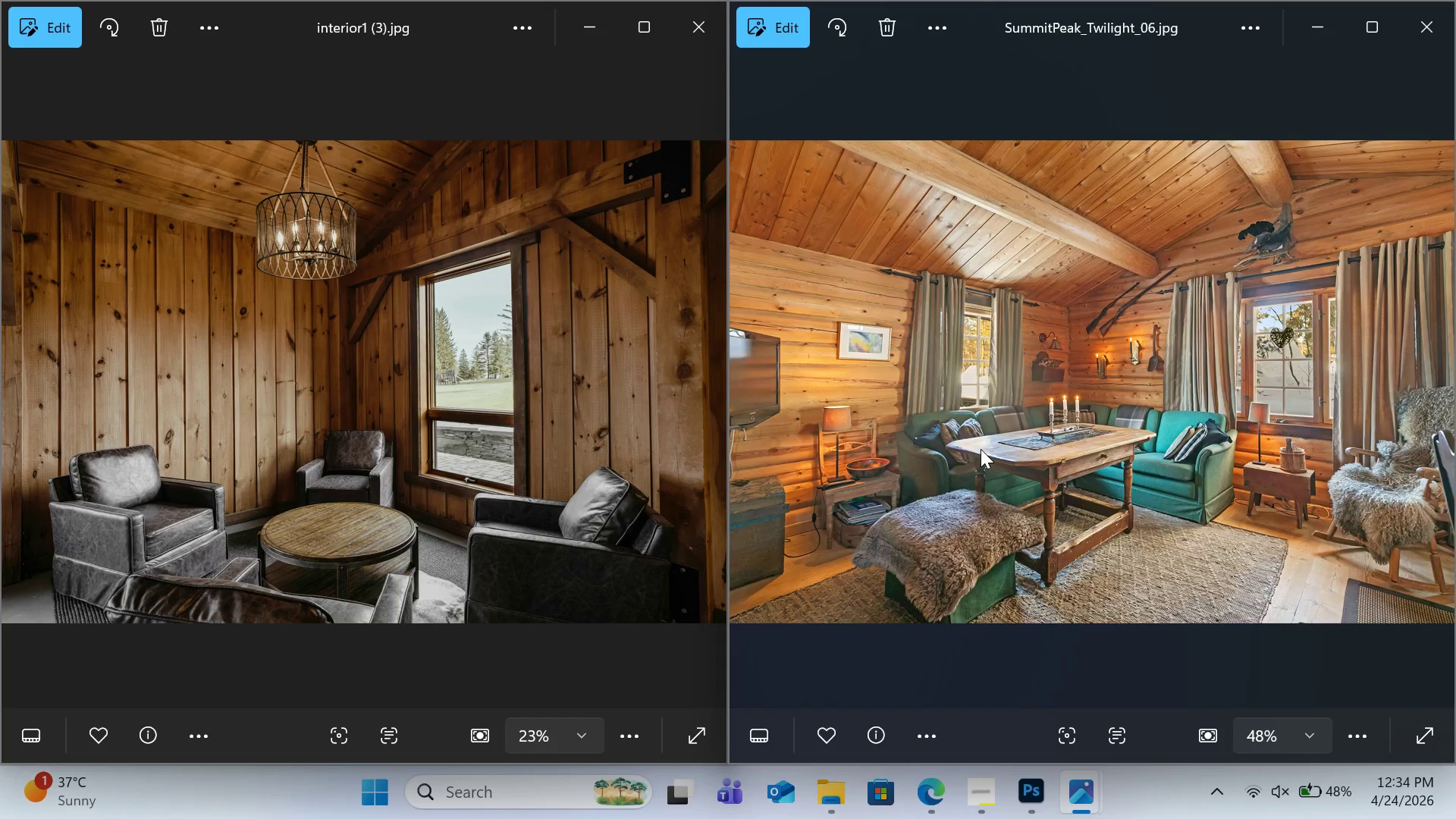 
key(ArrowLeft)
 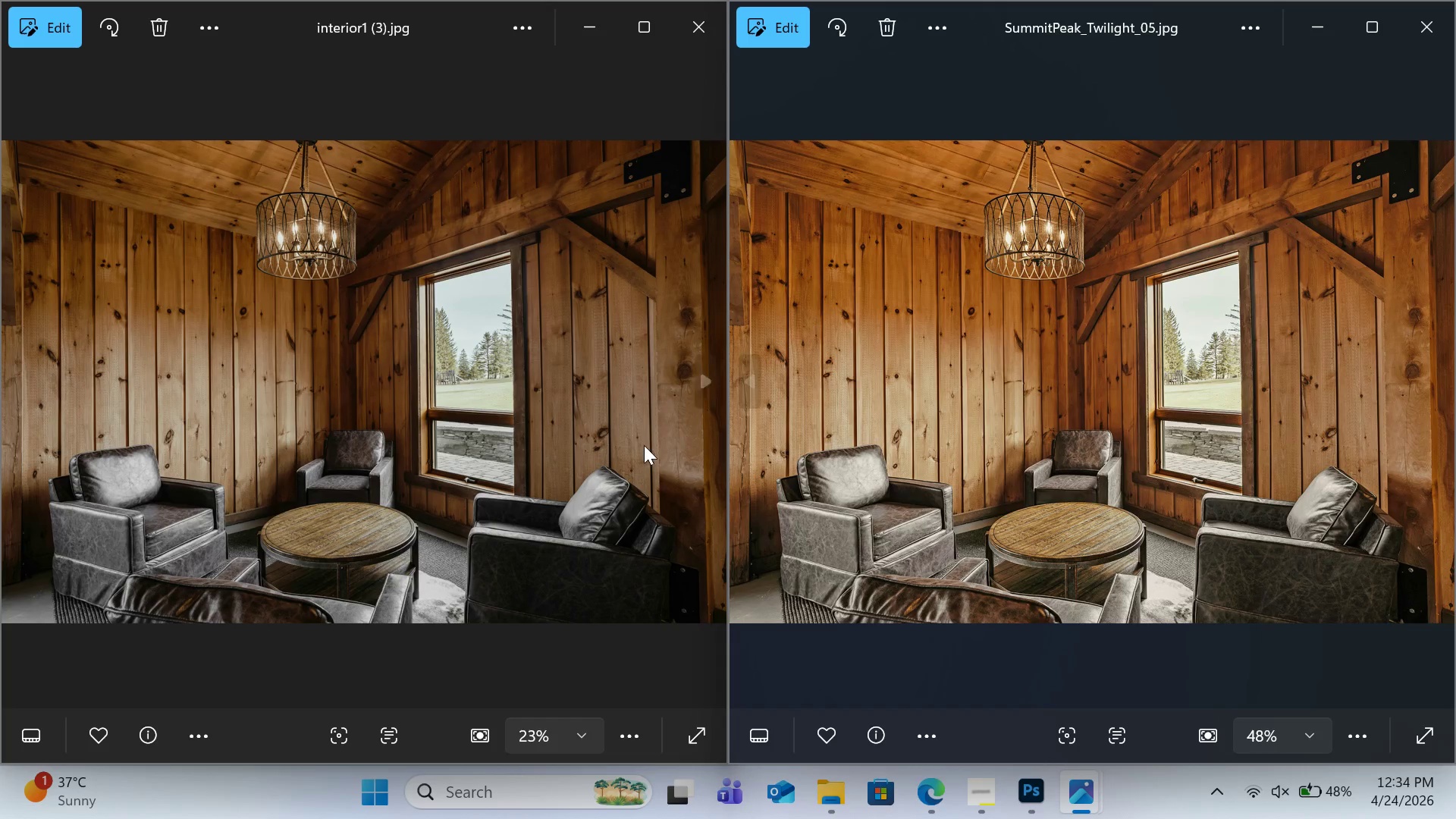 
left_click([644, 445])
 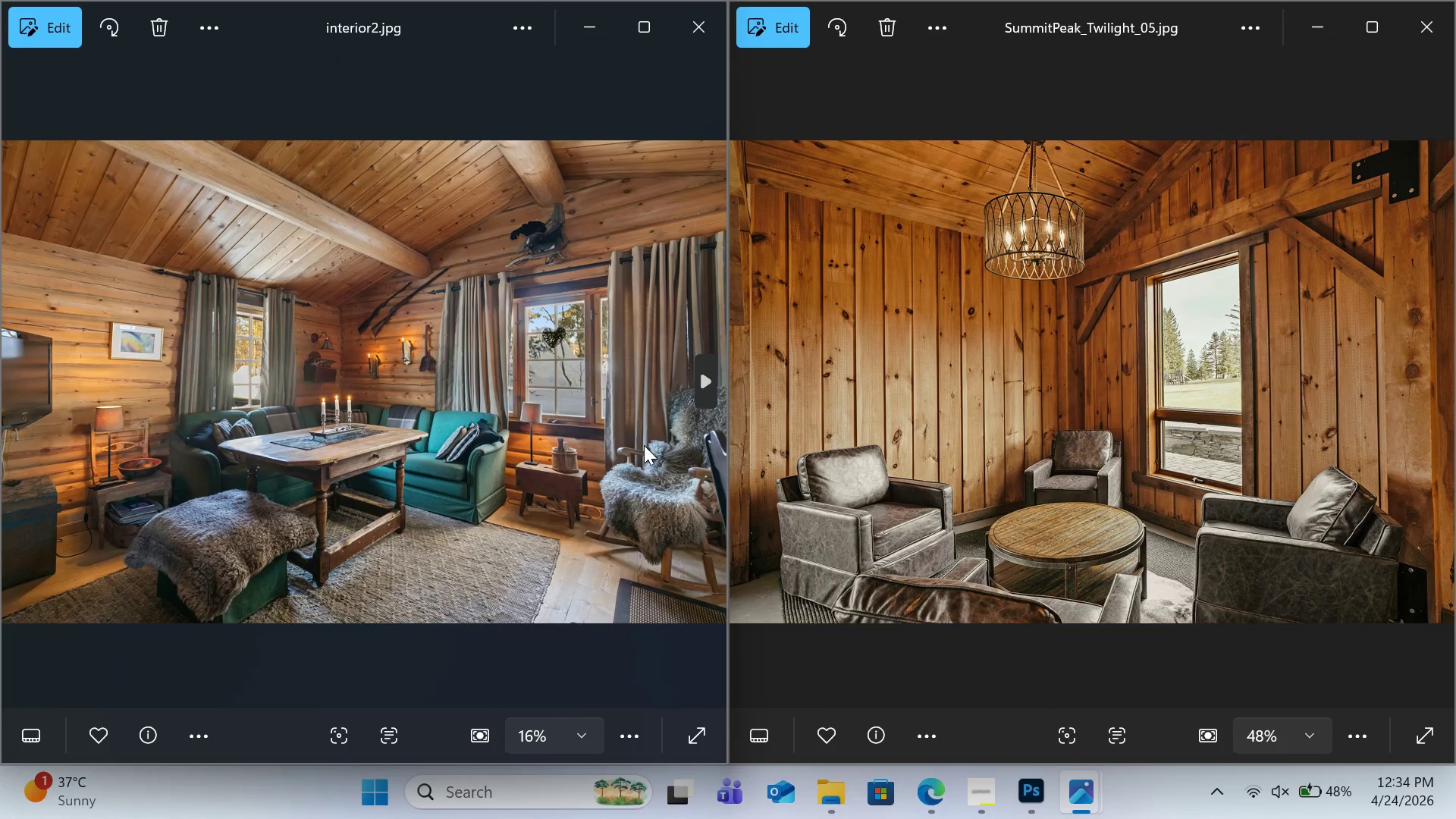 
key(ArrowLeft)
 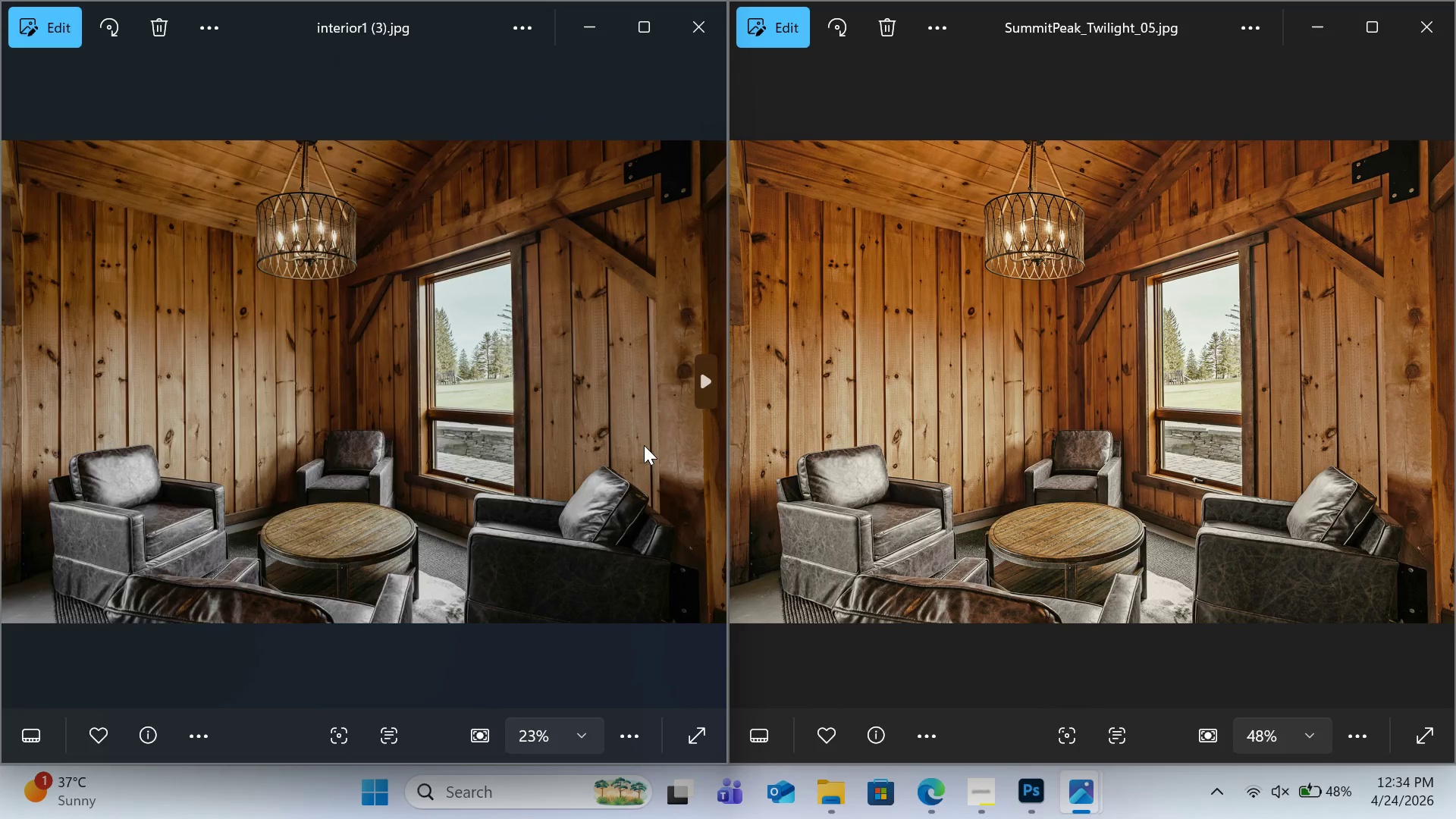 
key(ArrowLeft)
 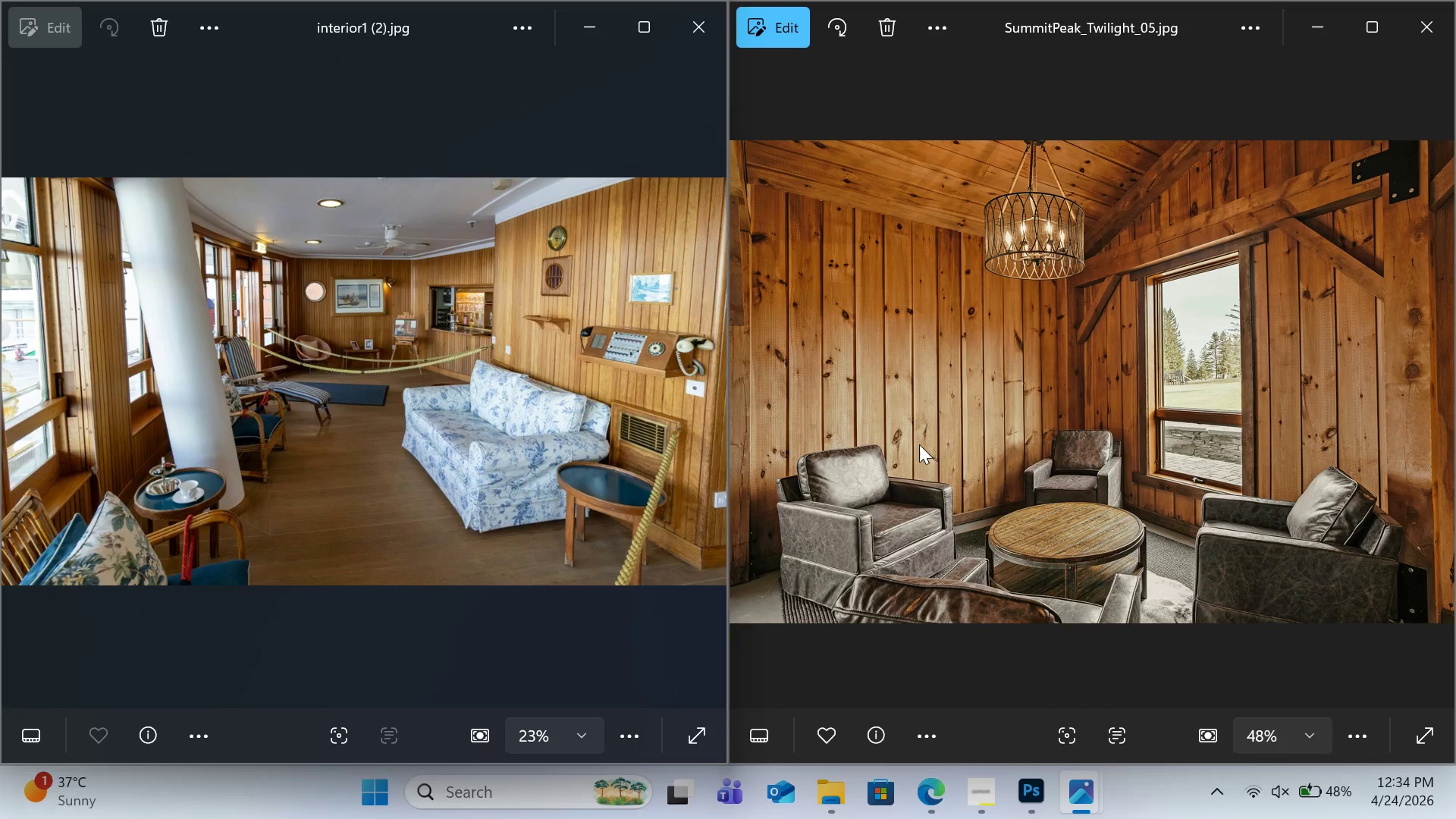 
left_click([919, 444])
 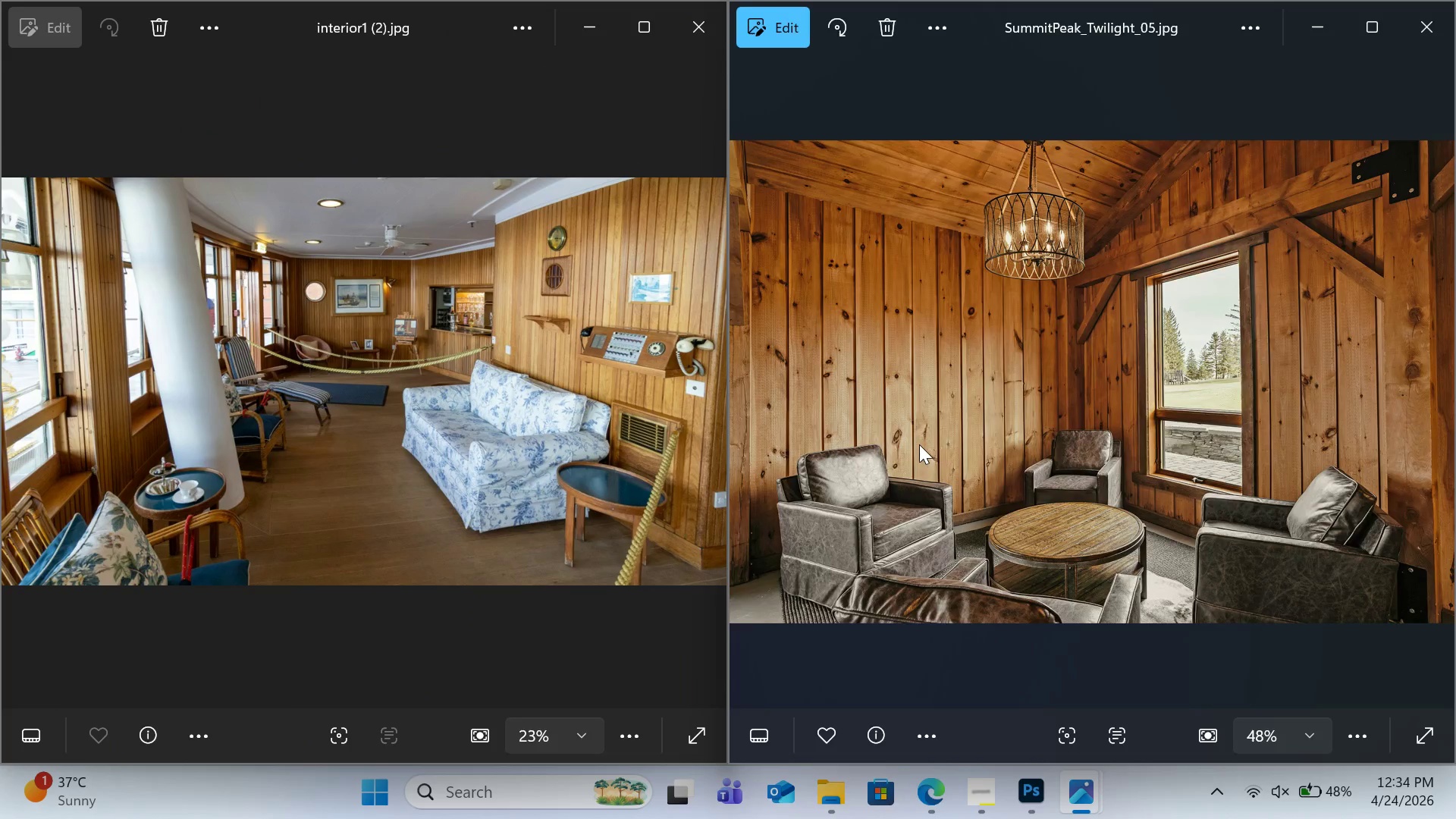 
key(ArrowLeft)
 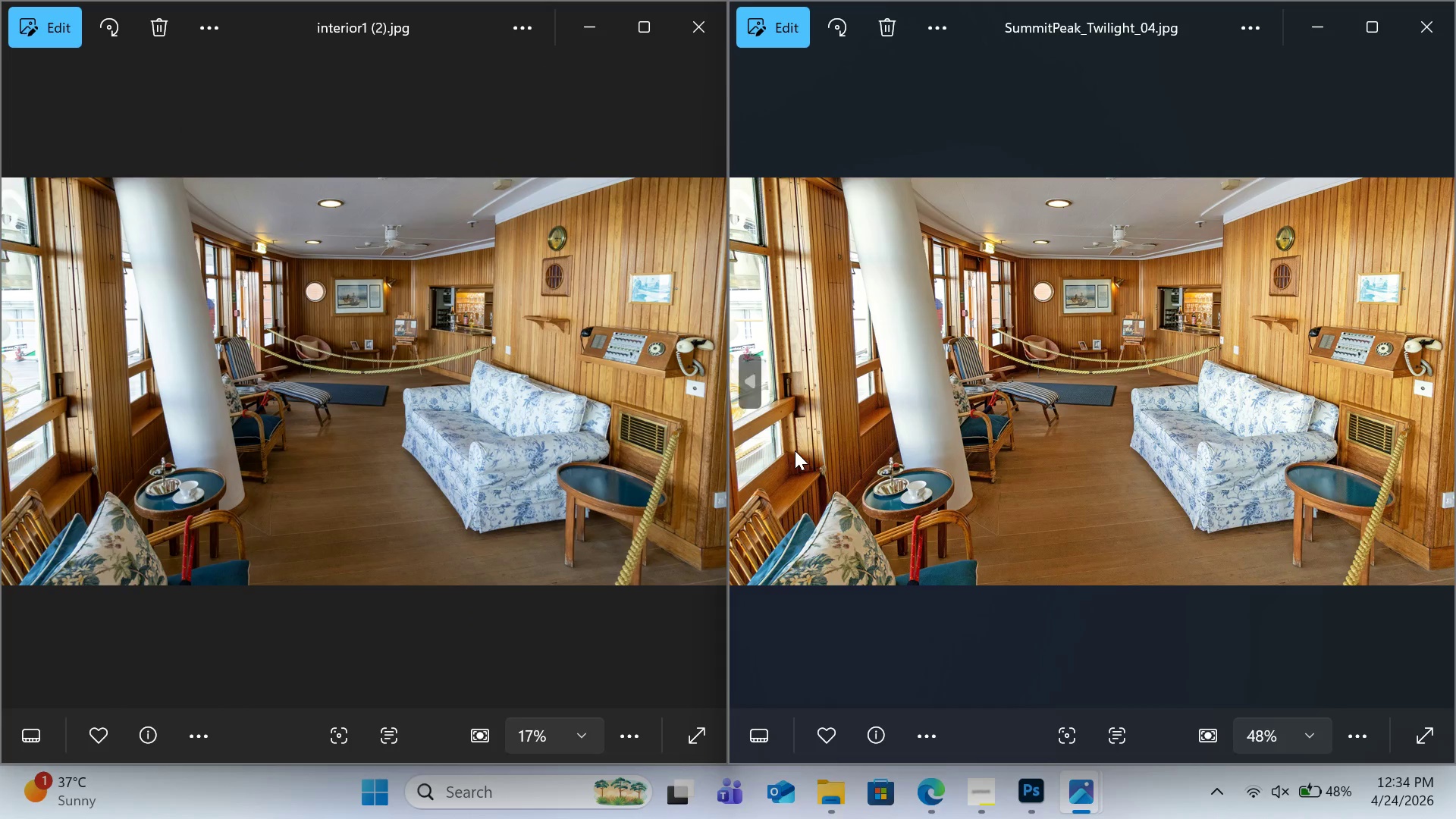 
key(ArrowRight)
 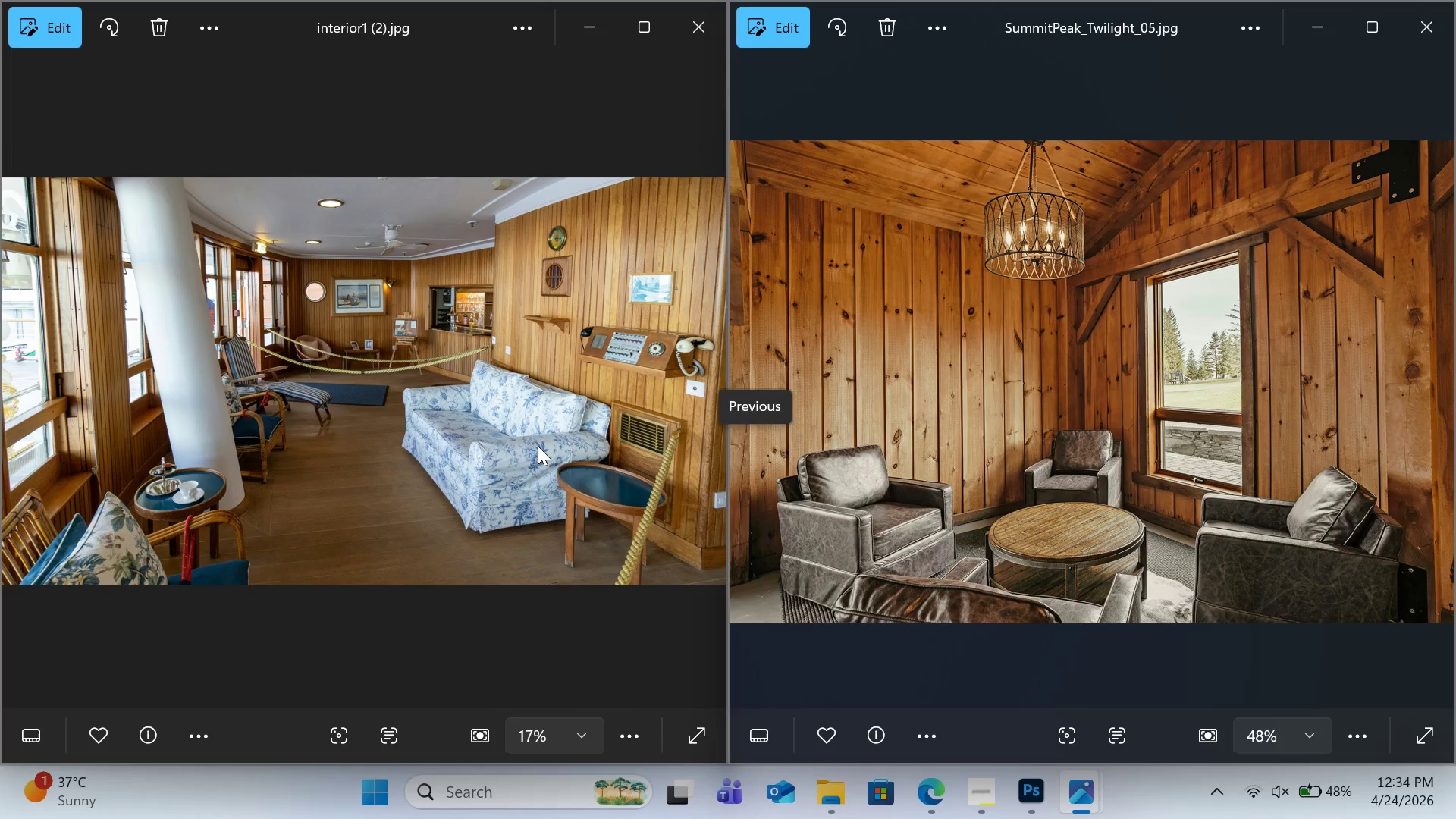 
left_click([538, 446])
 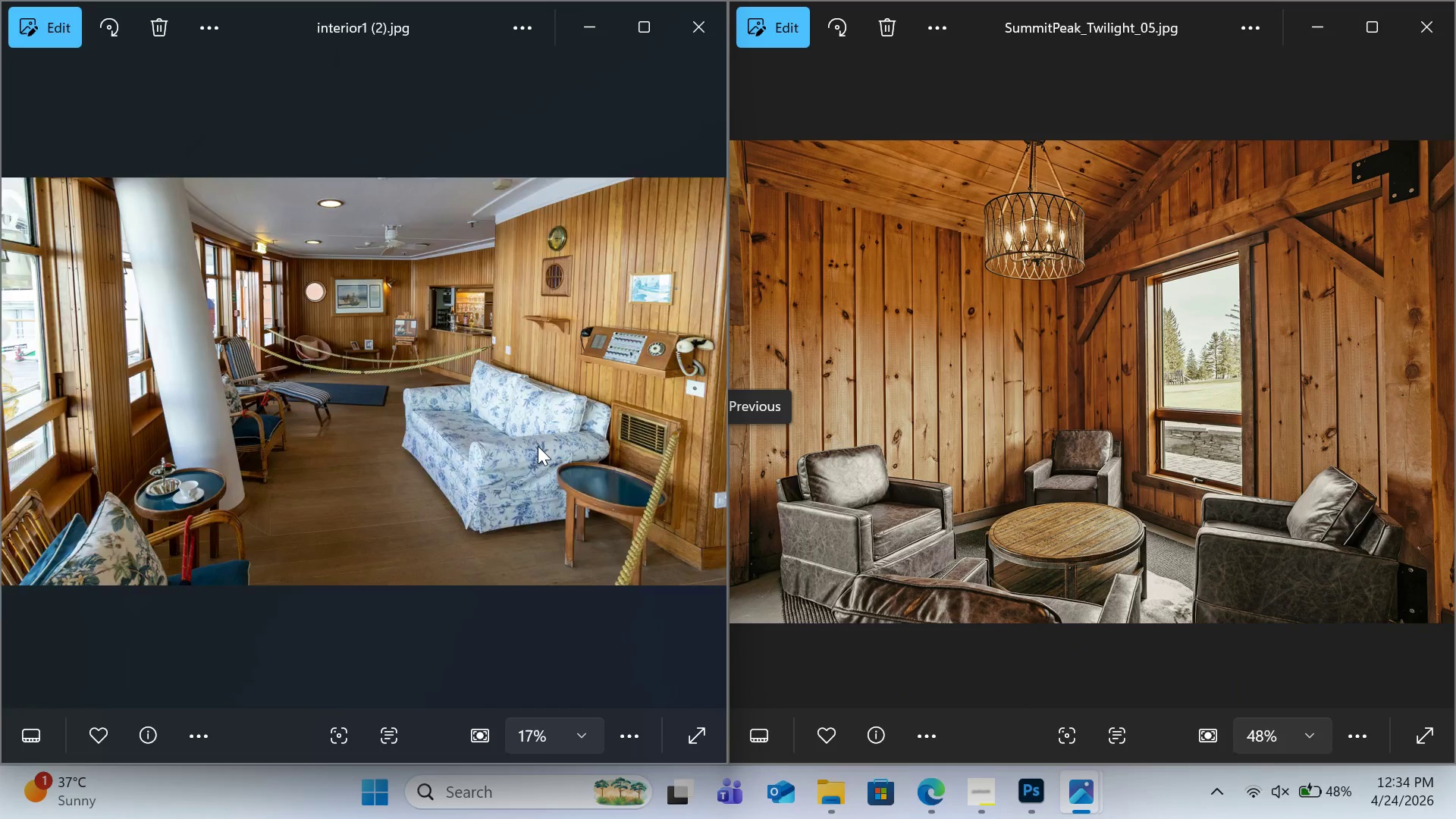 
key(ArrowLeft)
 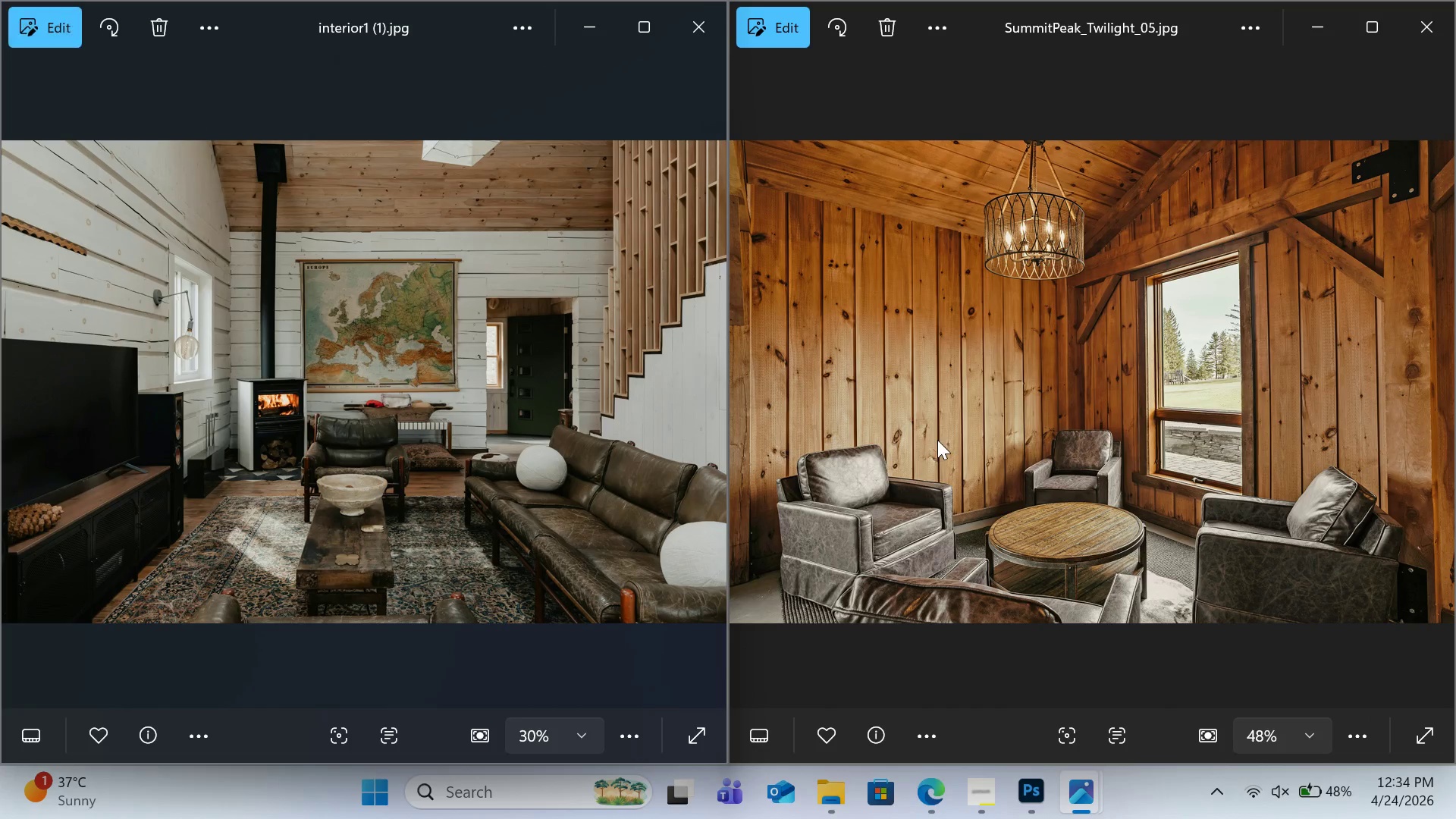 
left_click([938, 440])
 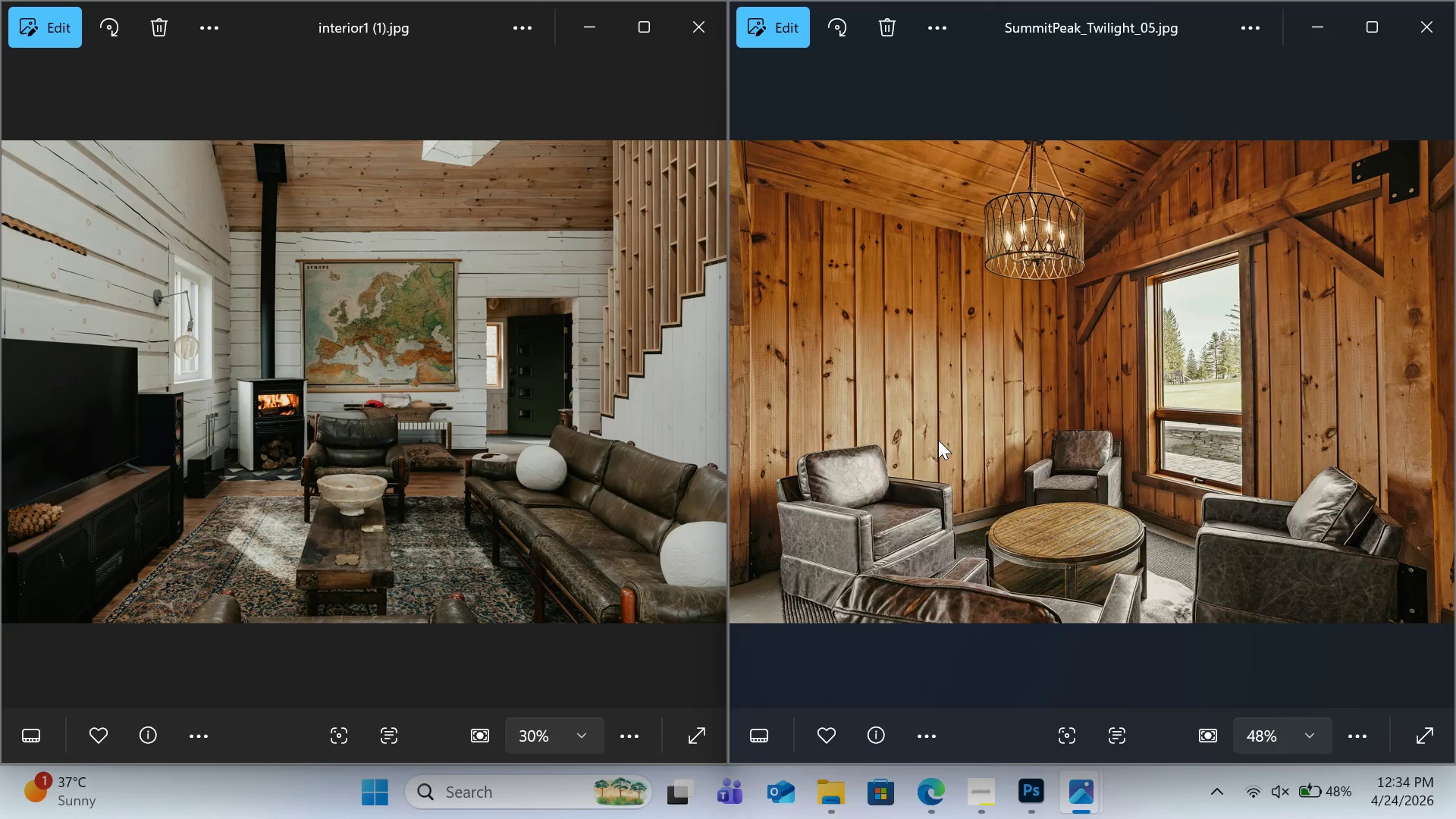 
key(ArrowLeft)
 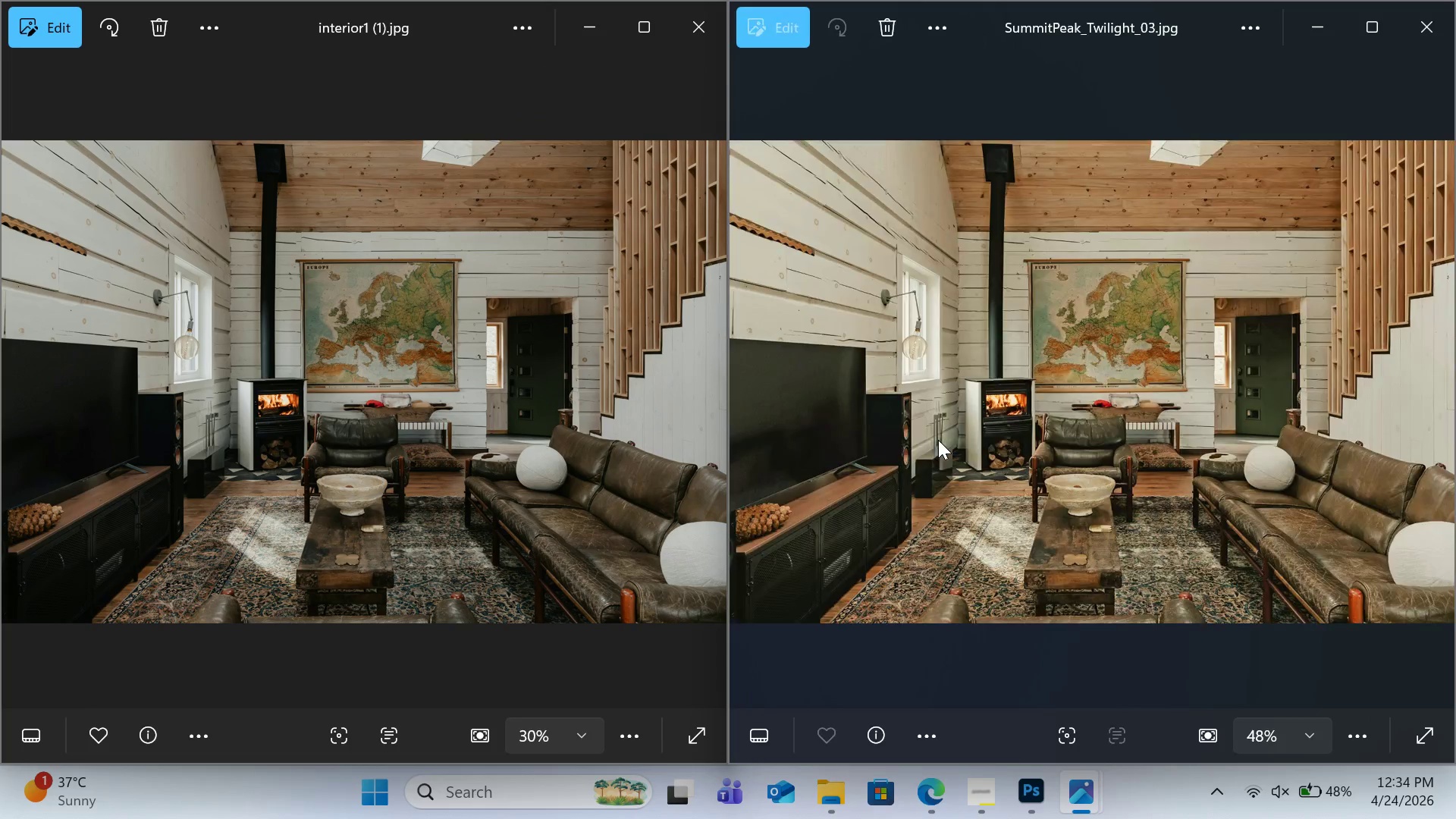 
key(ArrowLeft)
 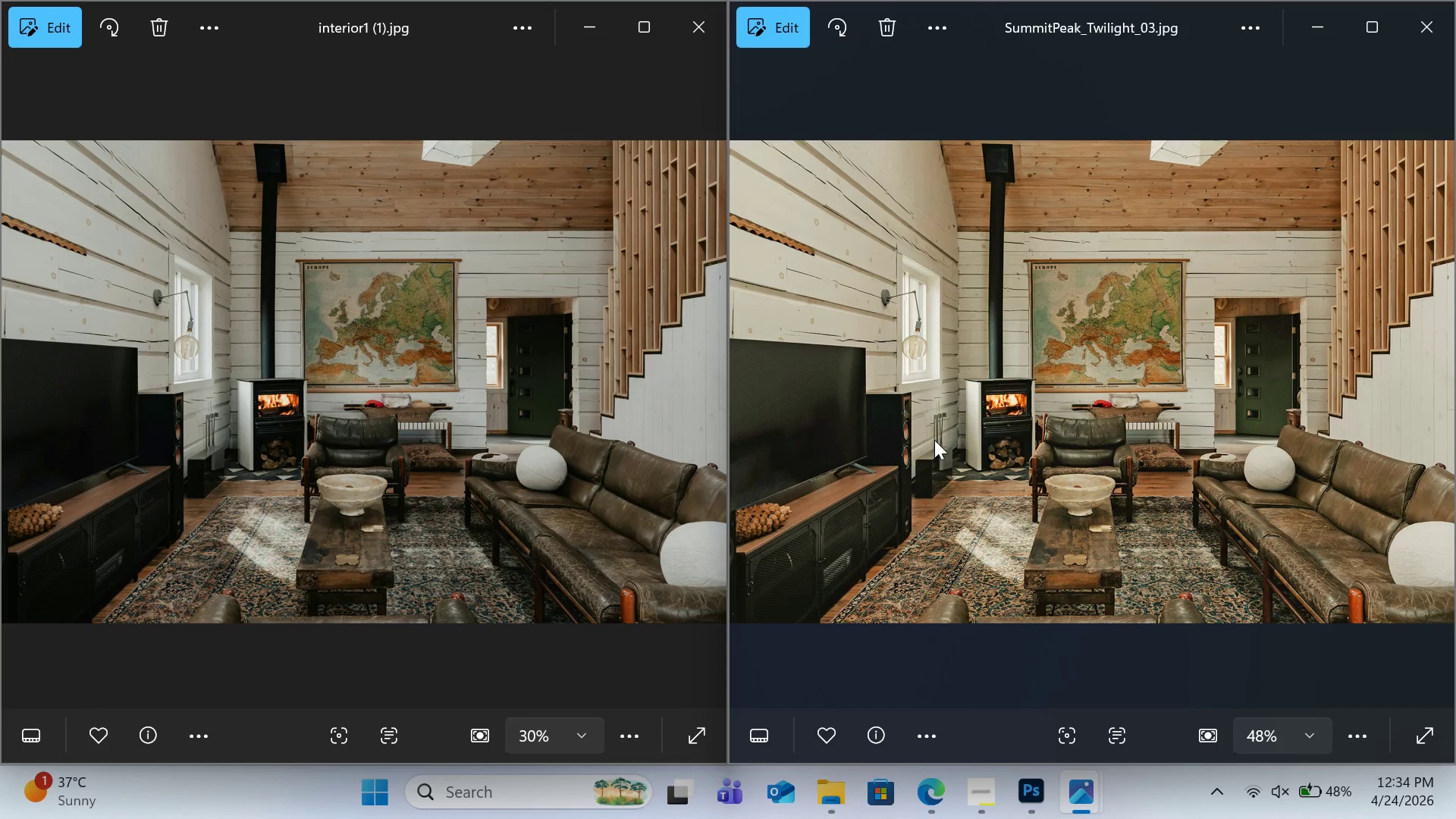 
key(ArrowRight)
 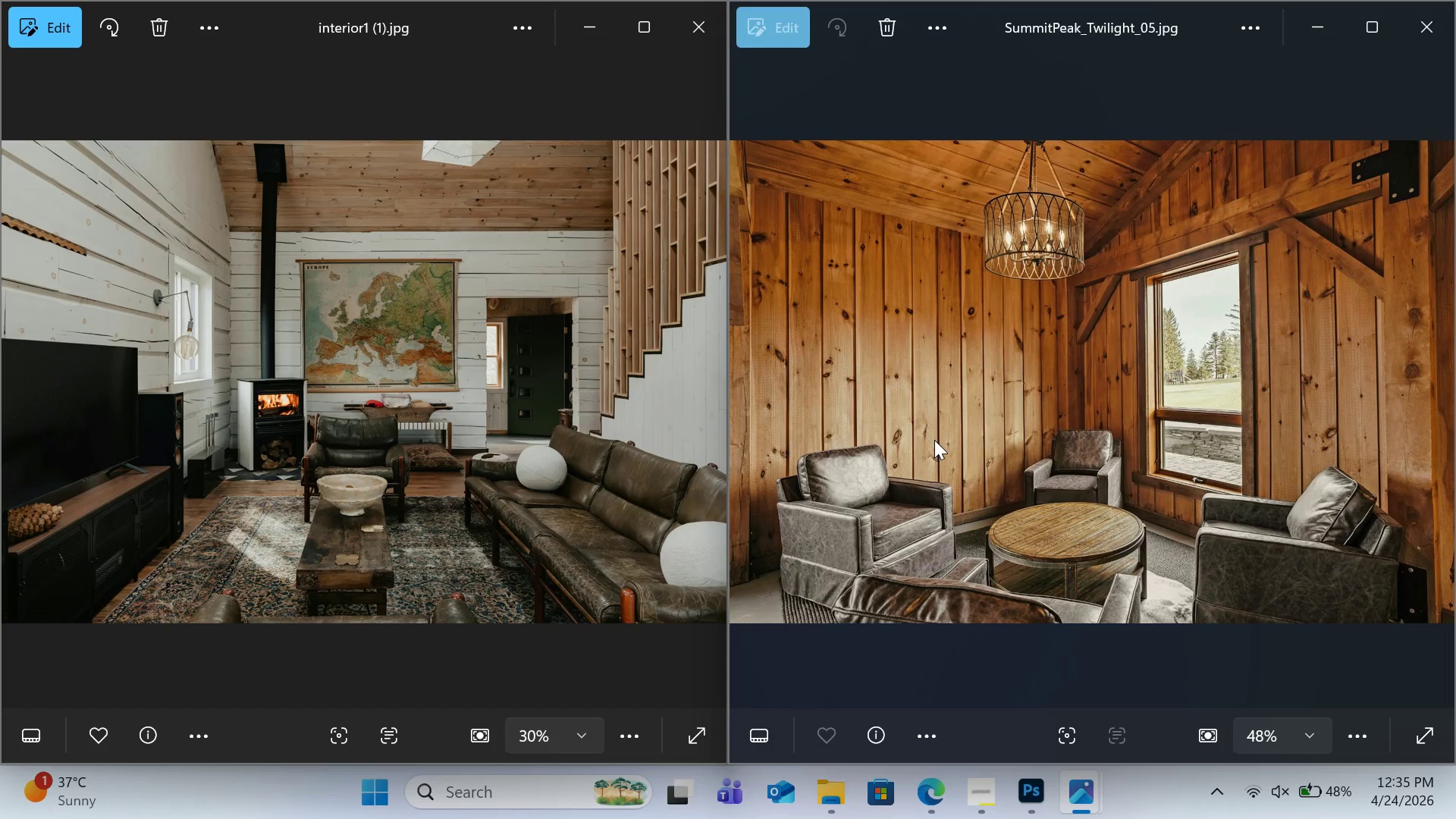 
key(ArrowRight)
 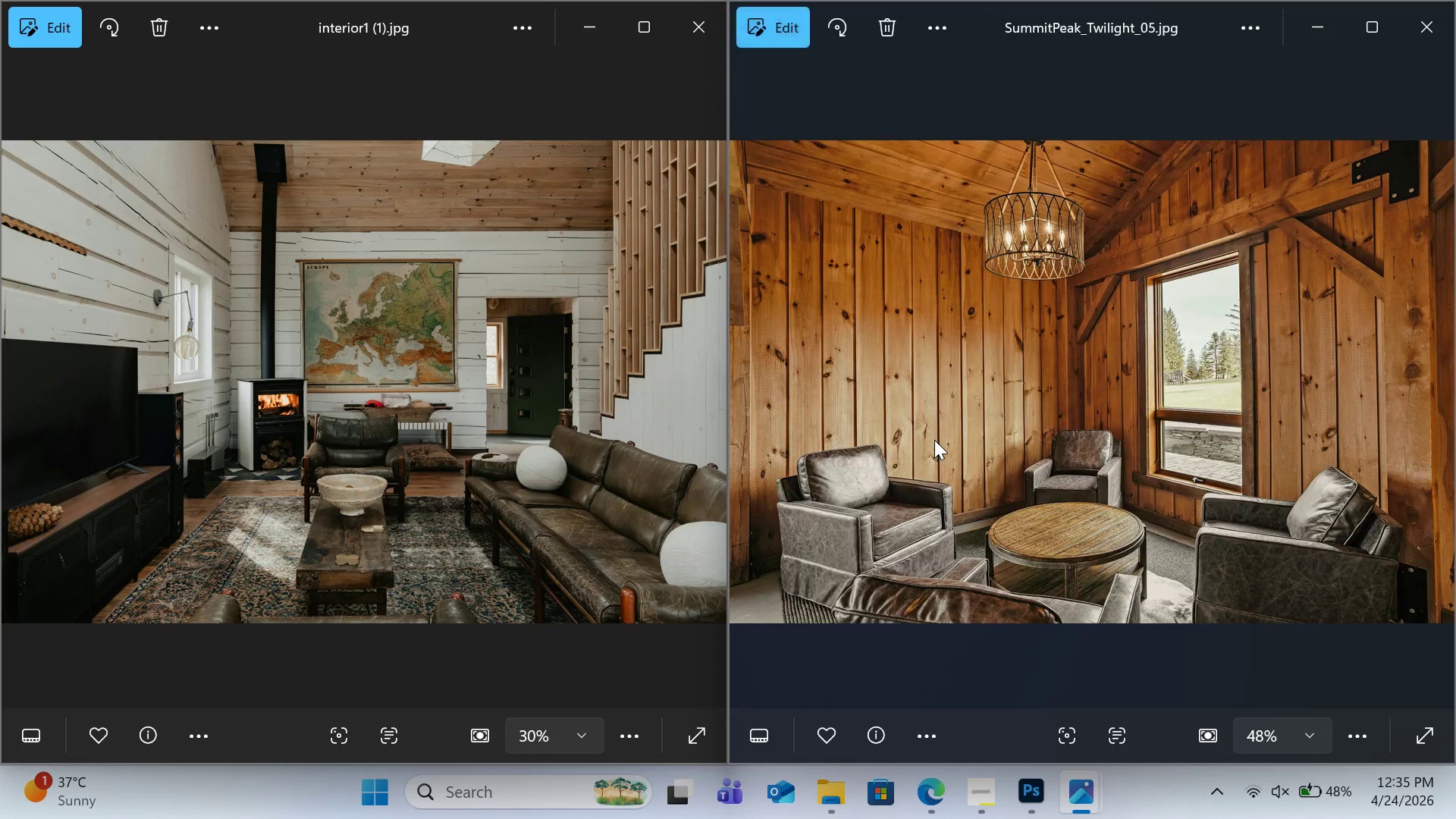 
key(ArrowRight)
 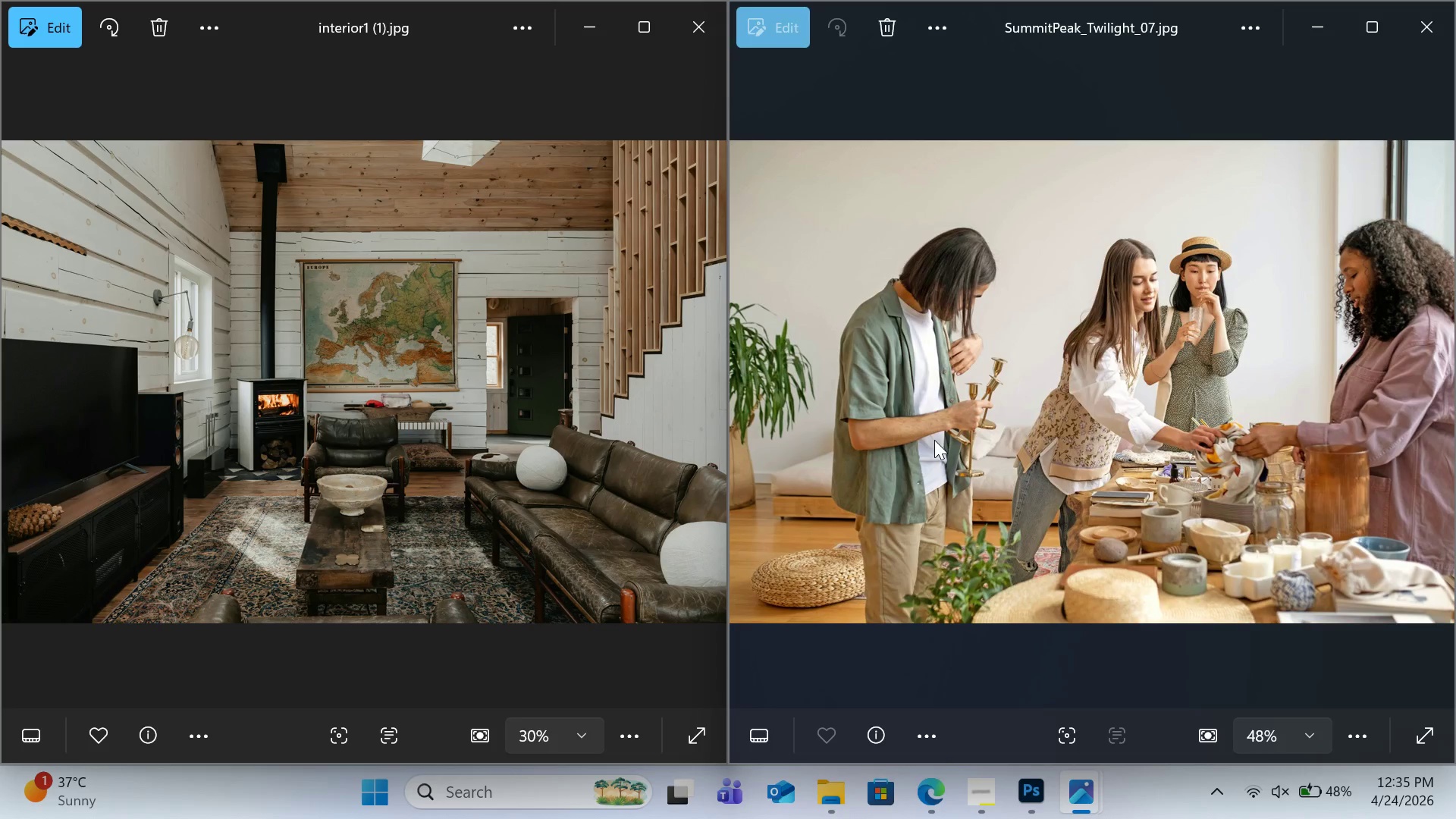 
key(ArrowRight)
 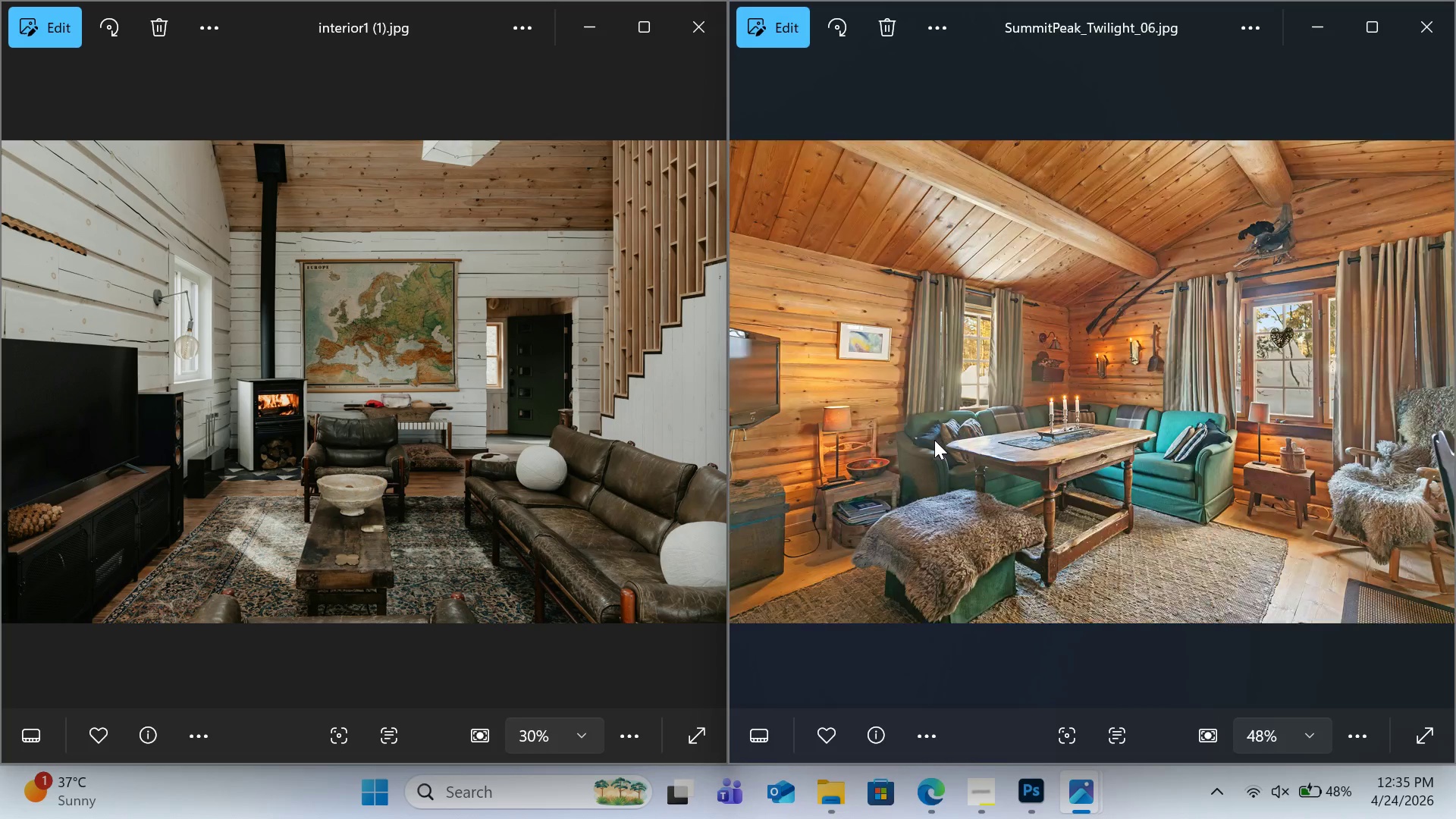 
key(ArrowLeft)
 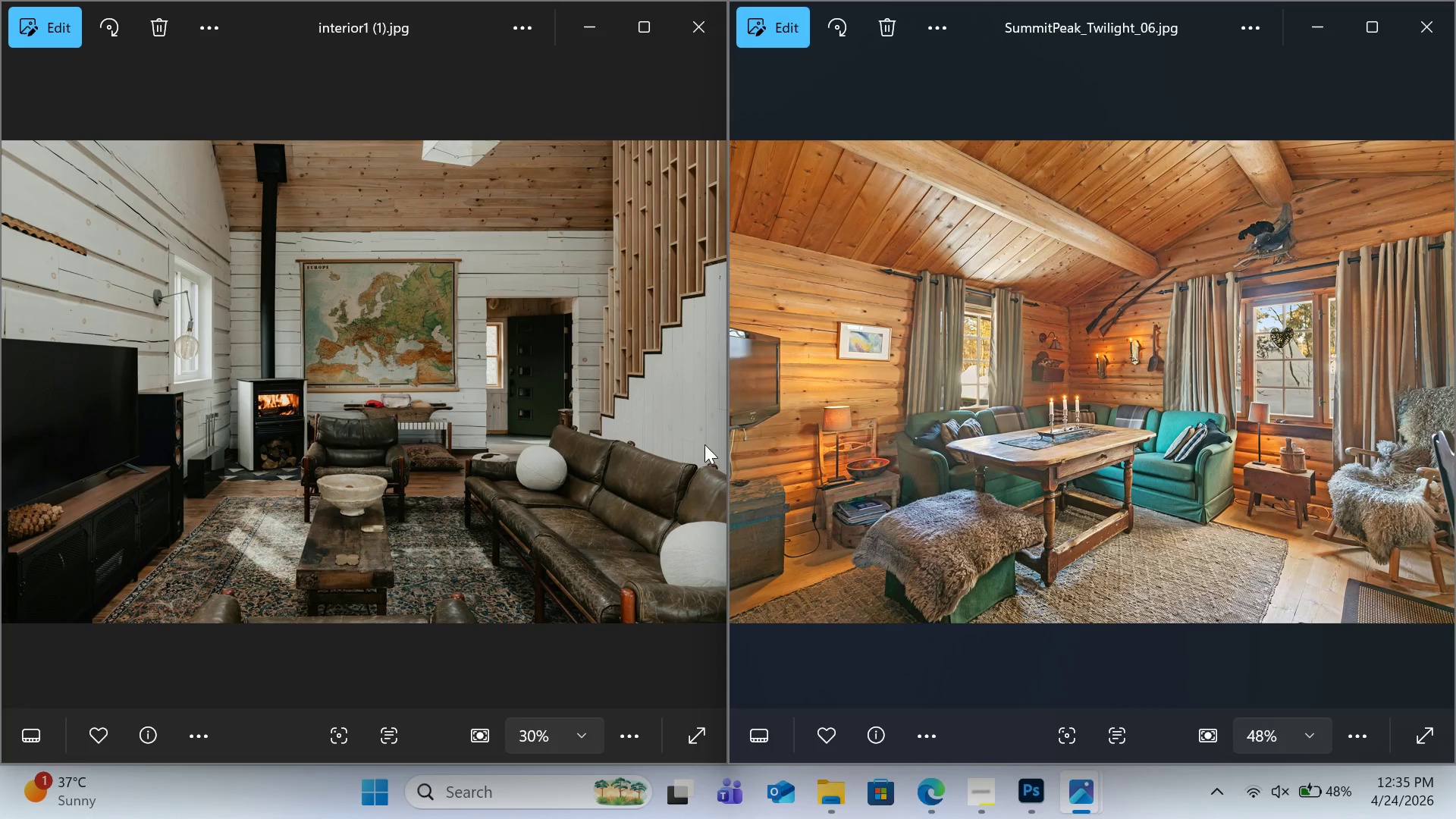 
left_click([667, 446])
 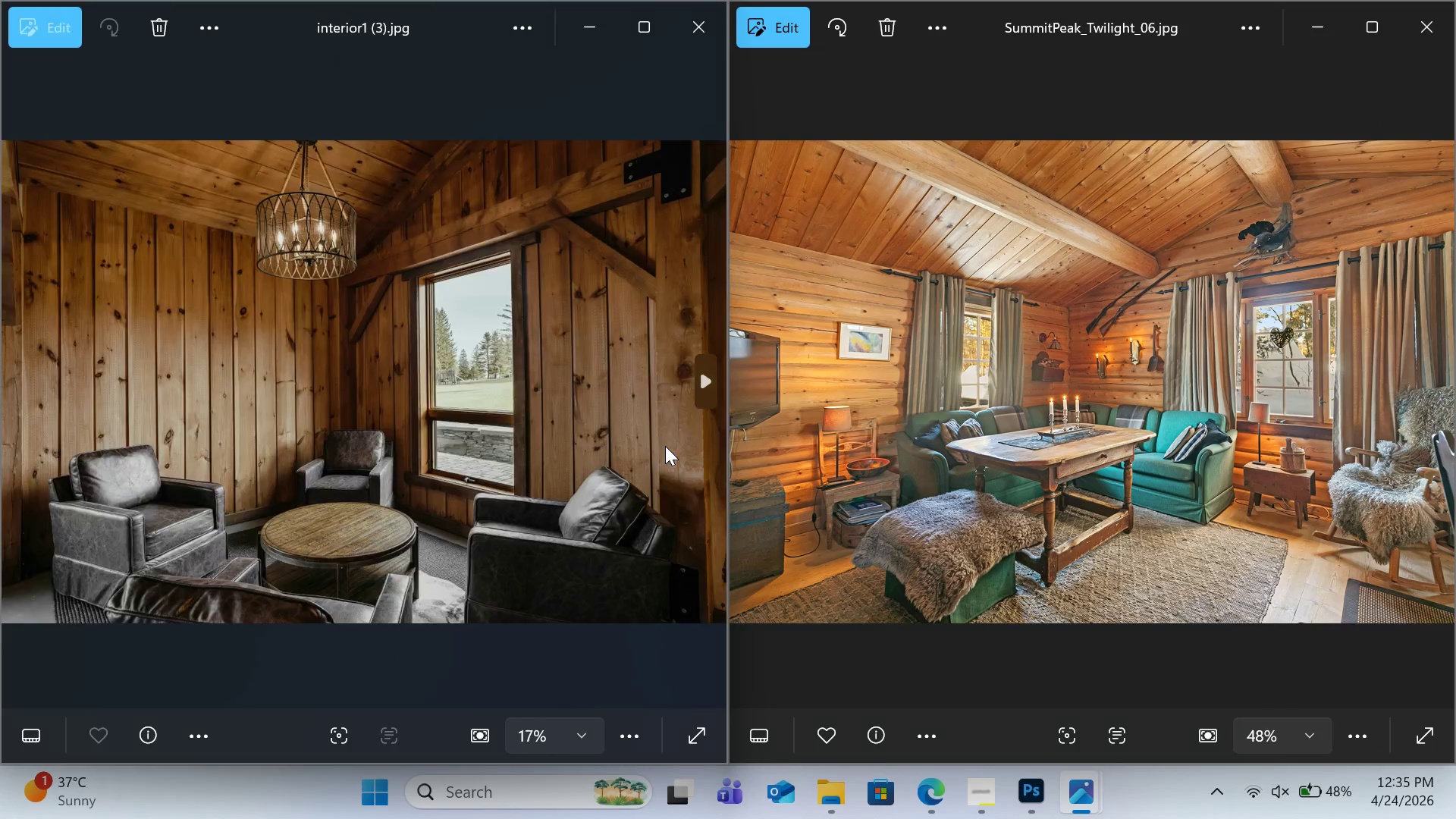 
key(ArrowRight)
 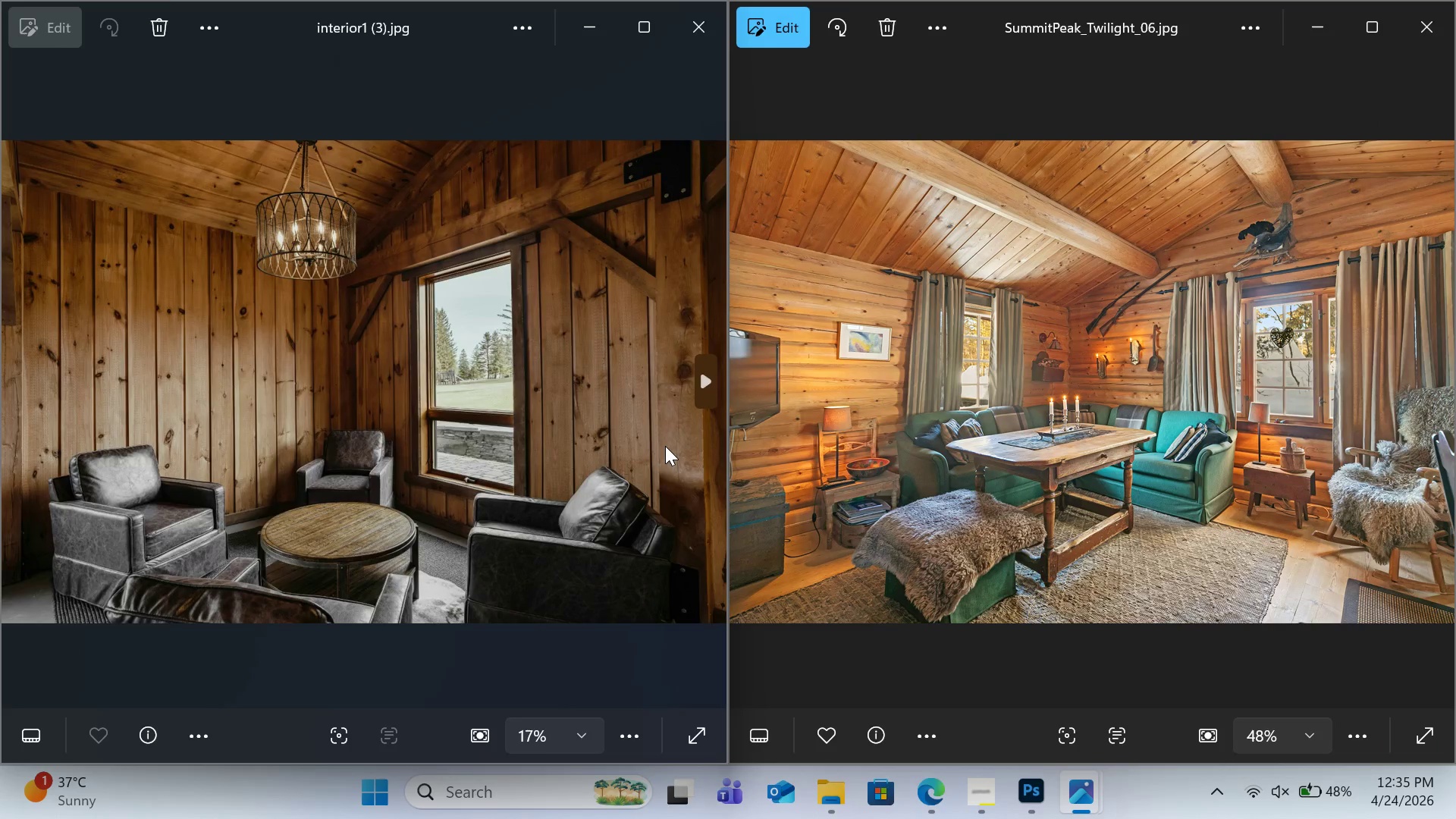 
key(ArrowRight)
 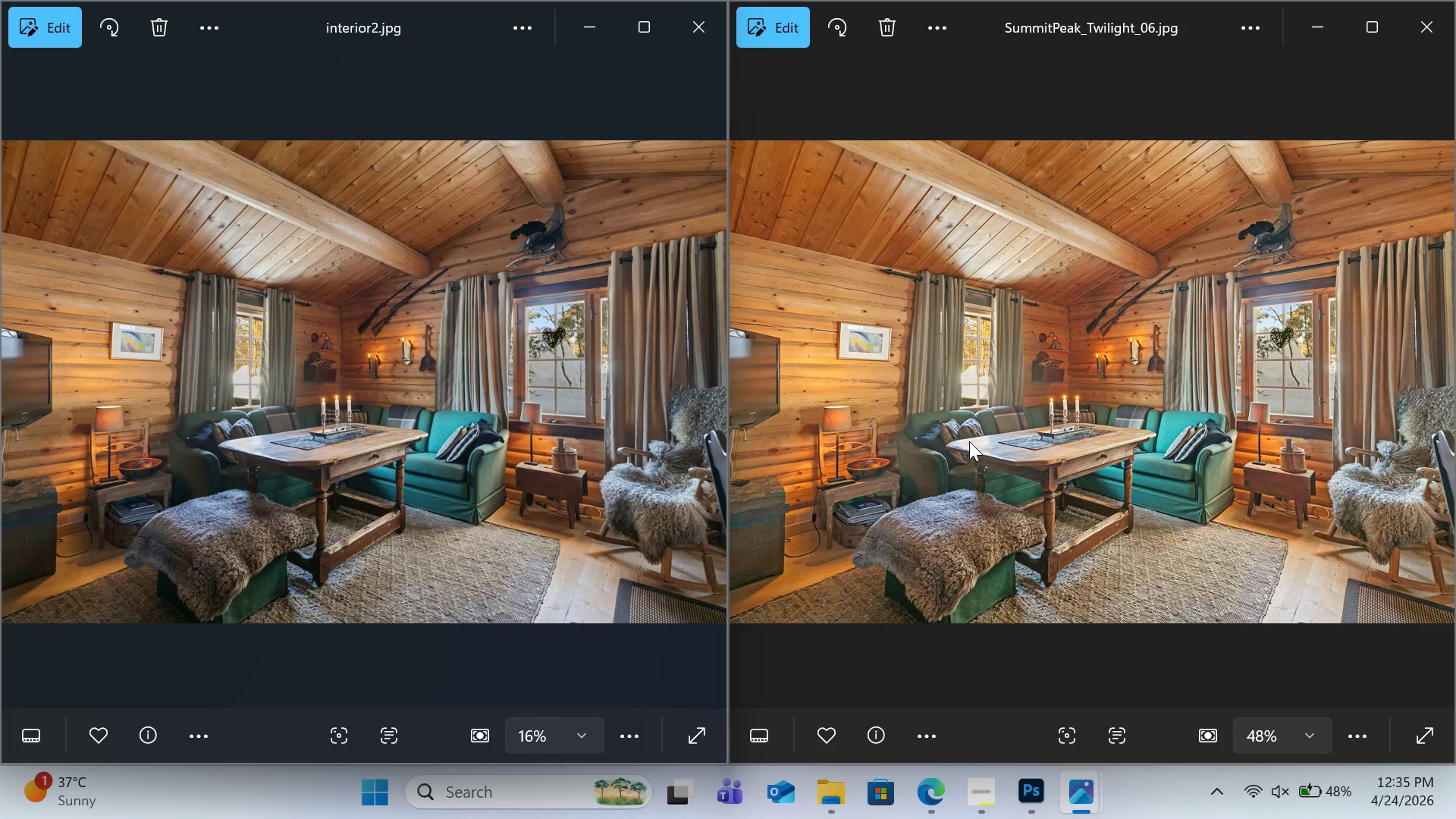 
left_click([969, 441])
 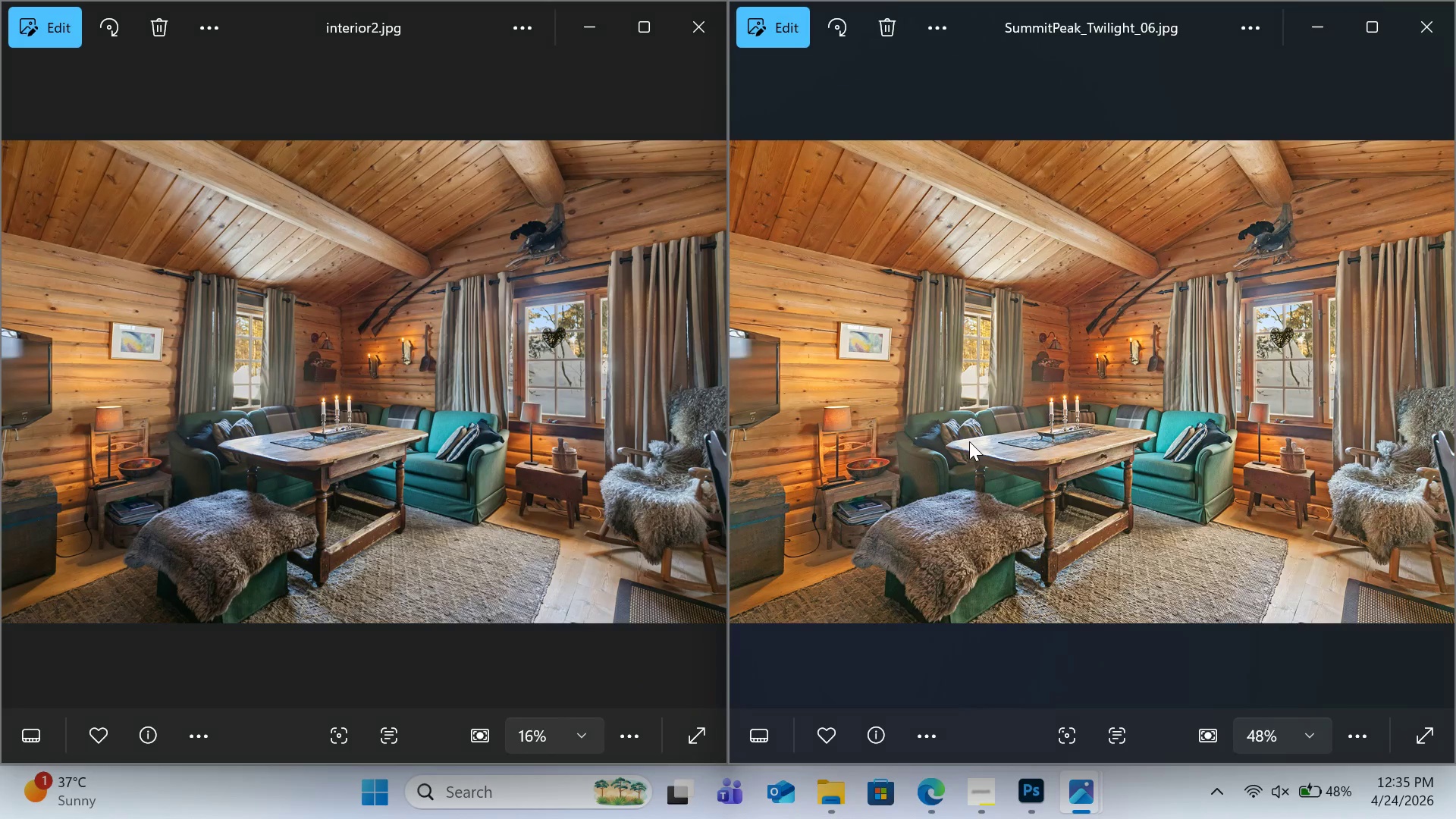 
key(ArrowRight)
 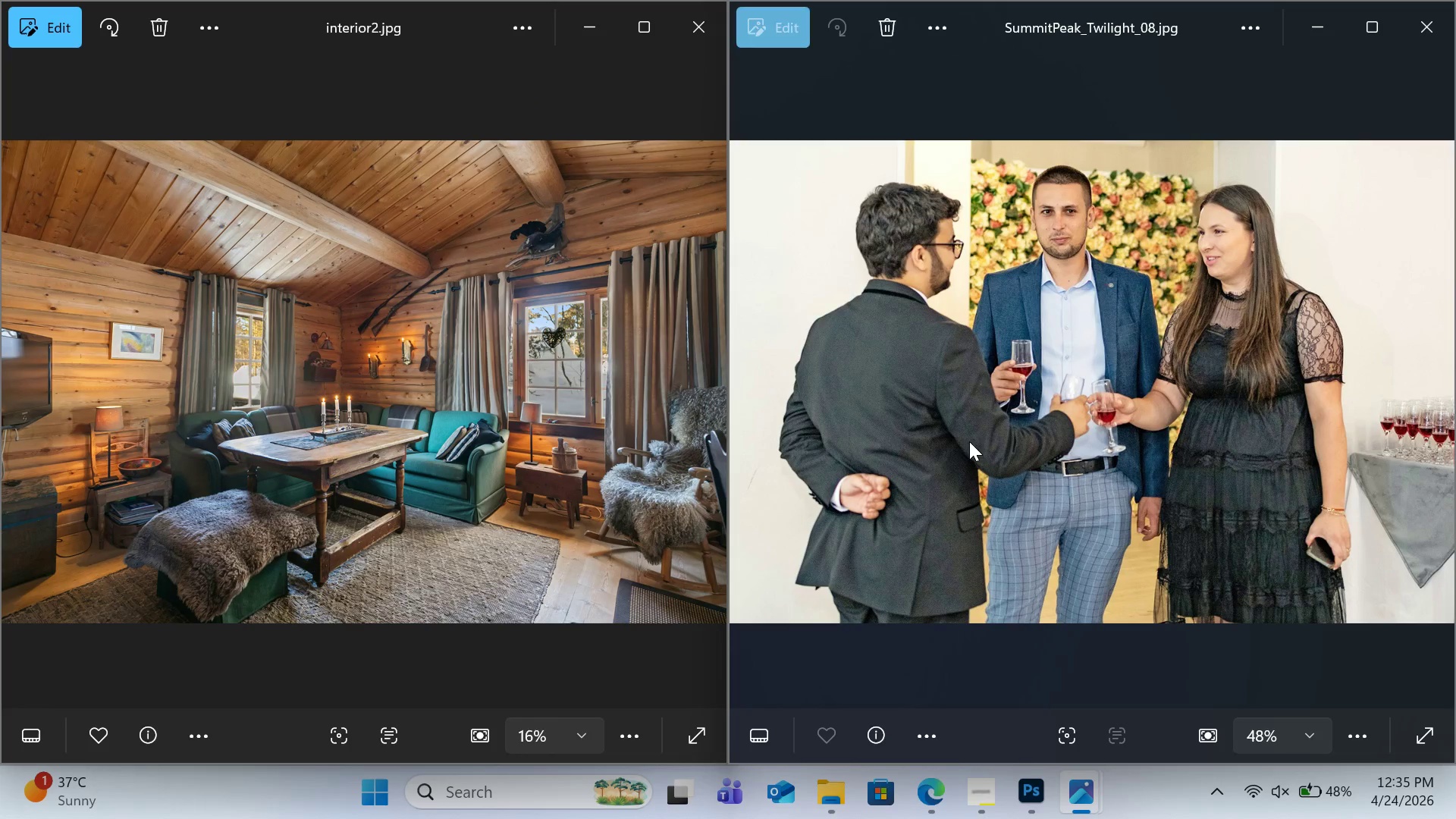 
key(ArrowRight)
 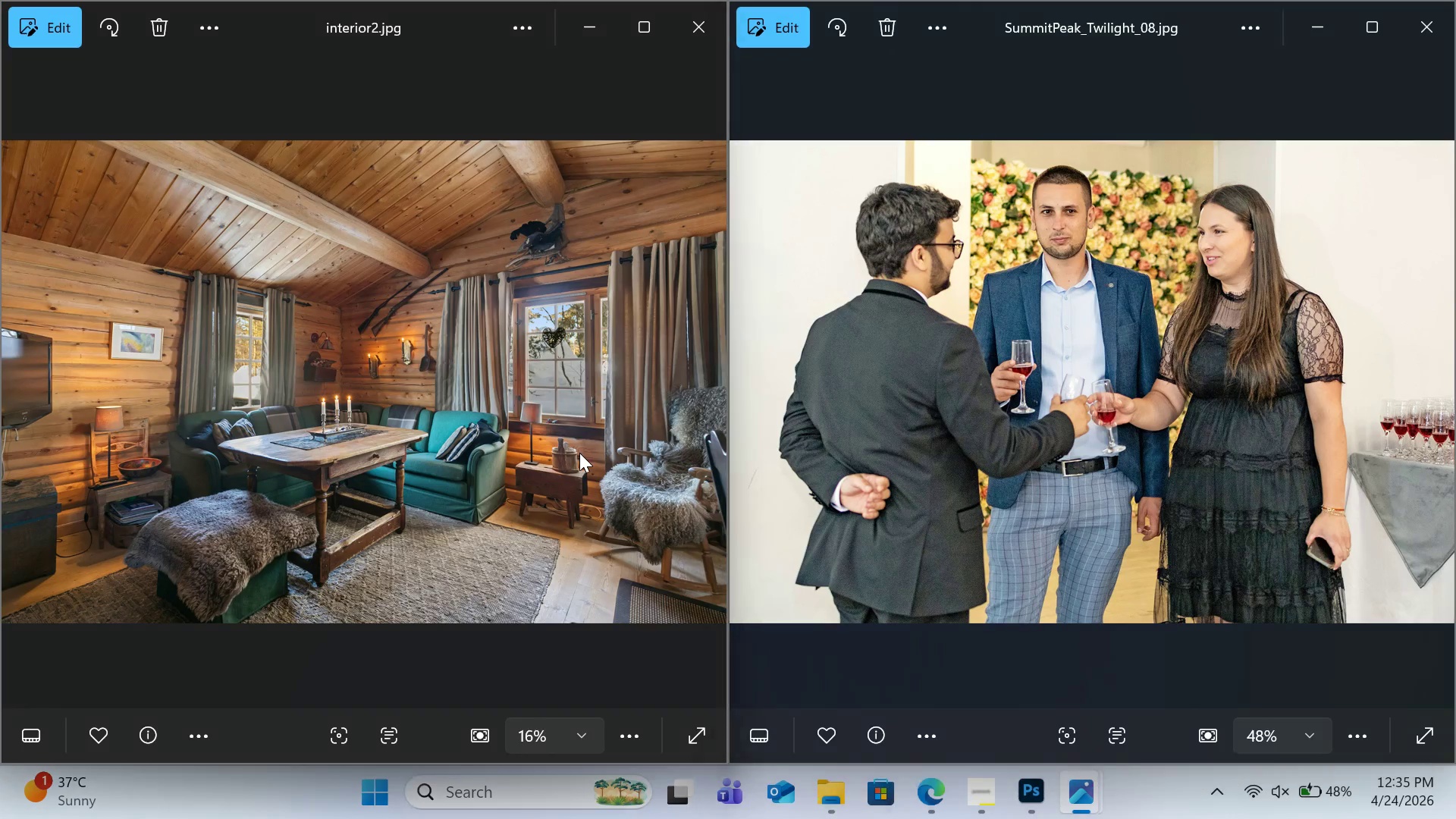 
key(ArrowRight)
 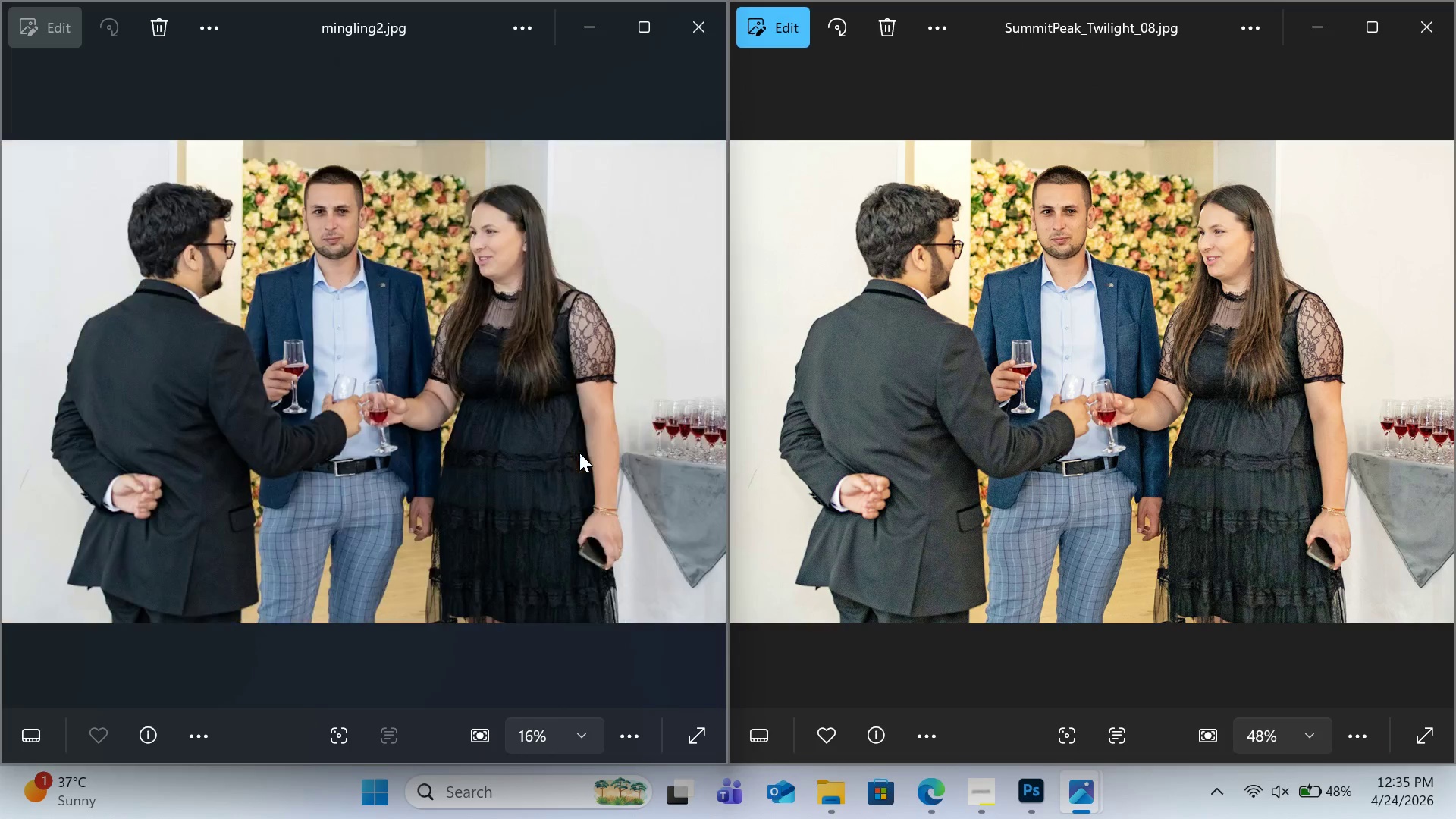 
key(ArrowRight)
 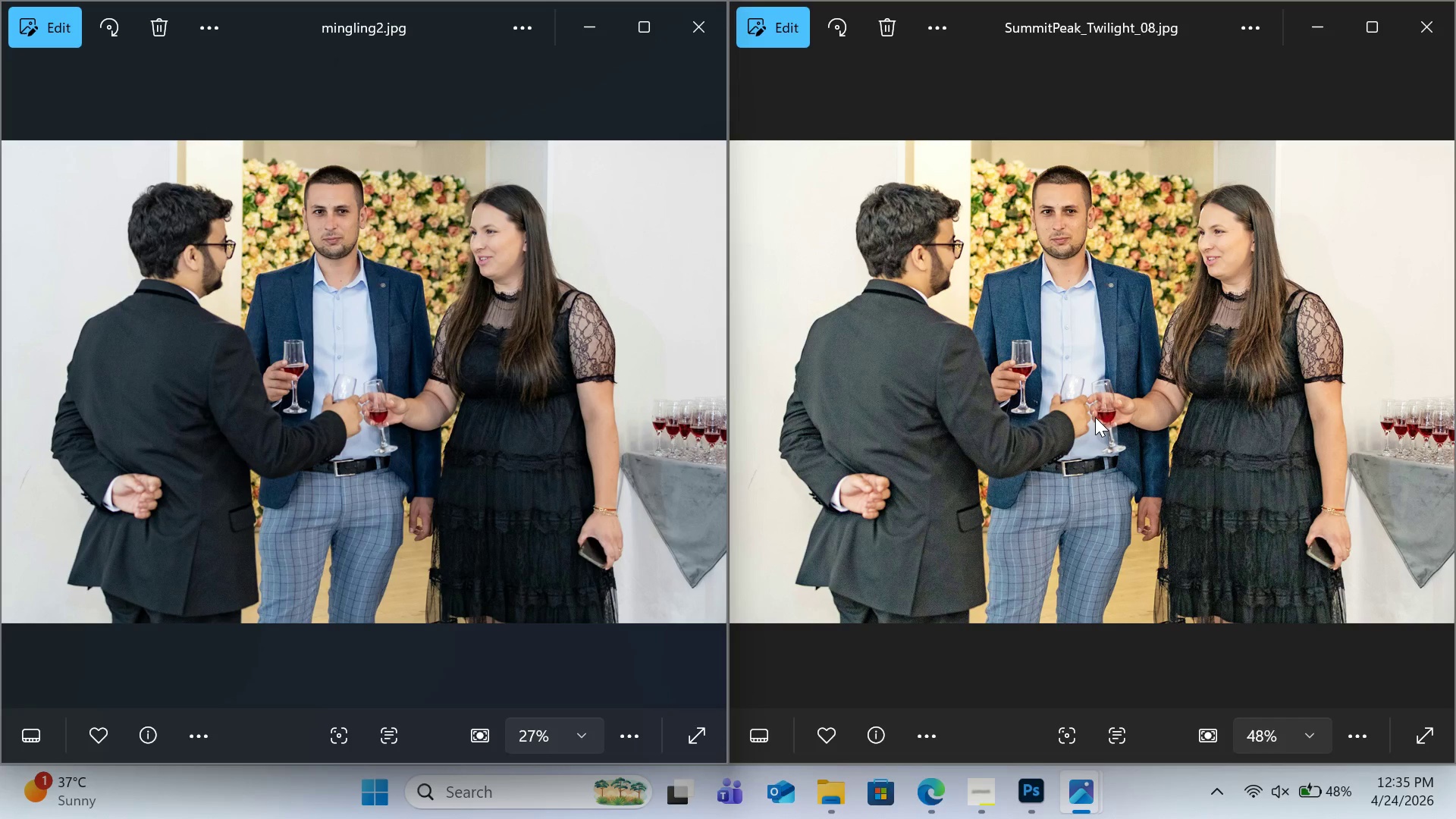 
left_click([1095, 417])
 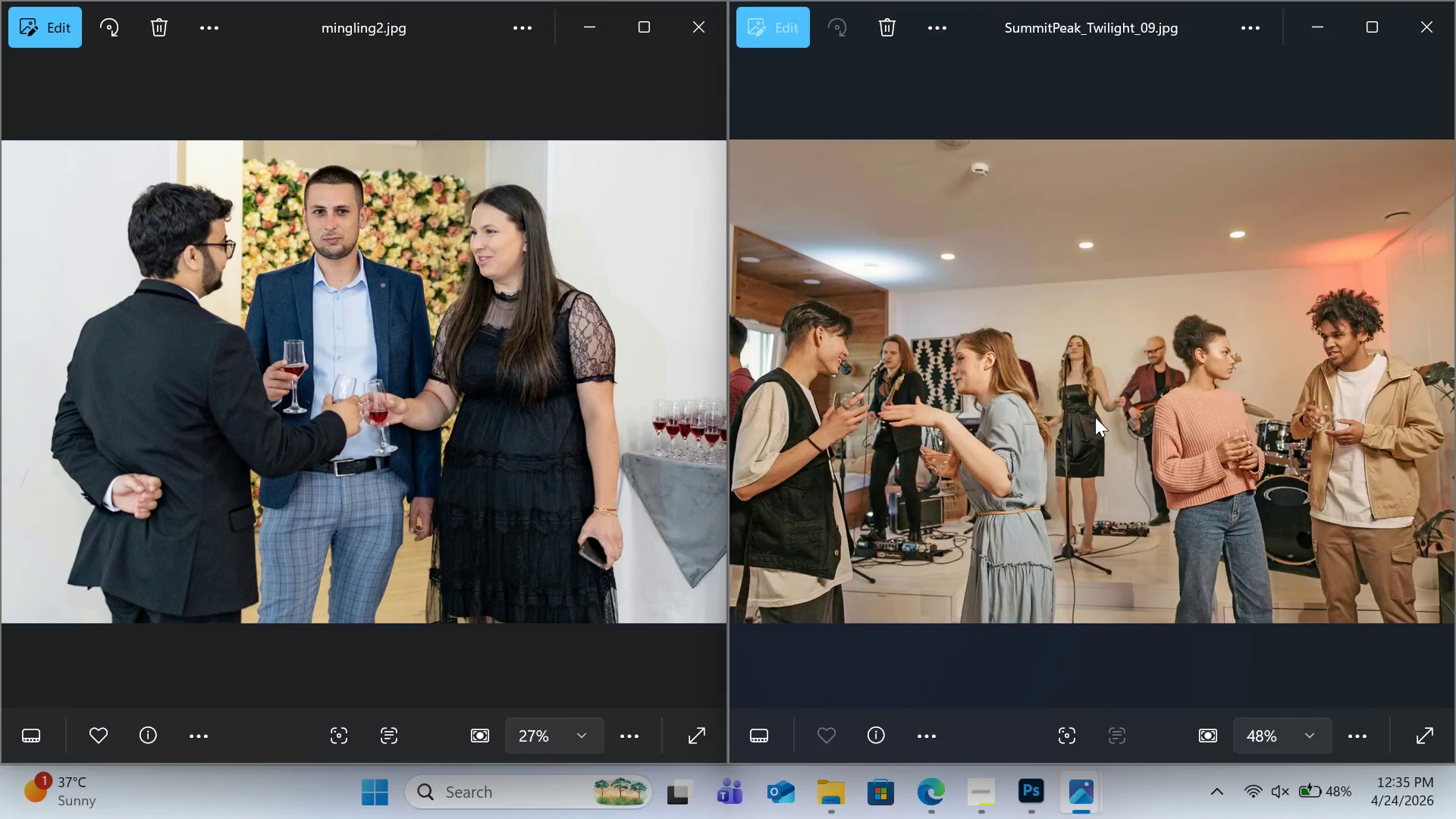 
key(ArrowRight)
 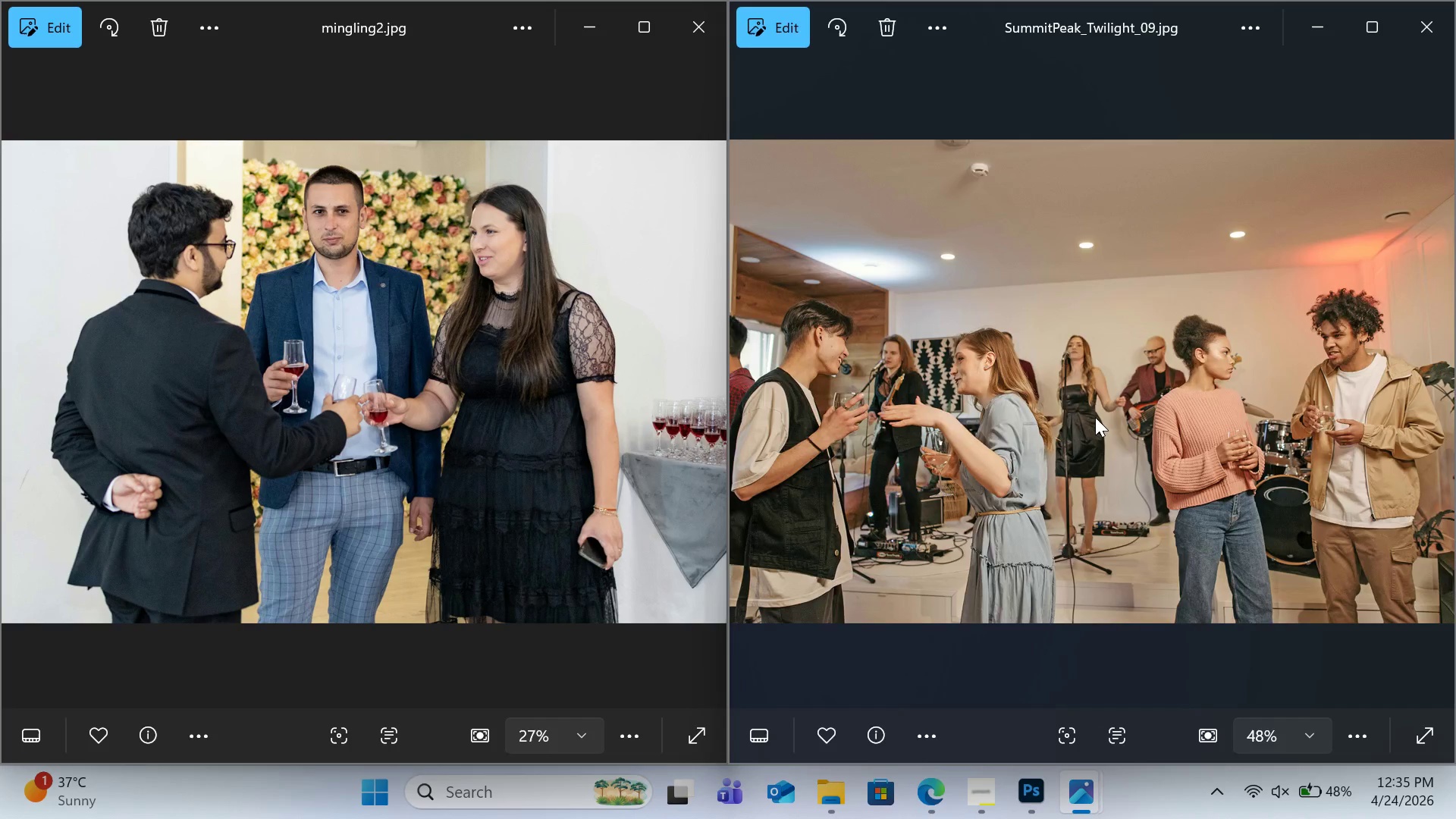 
key(ArrowRight)
 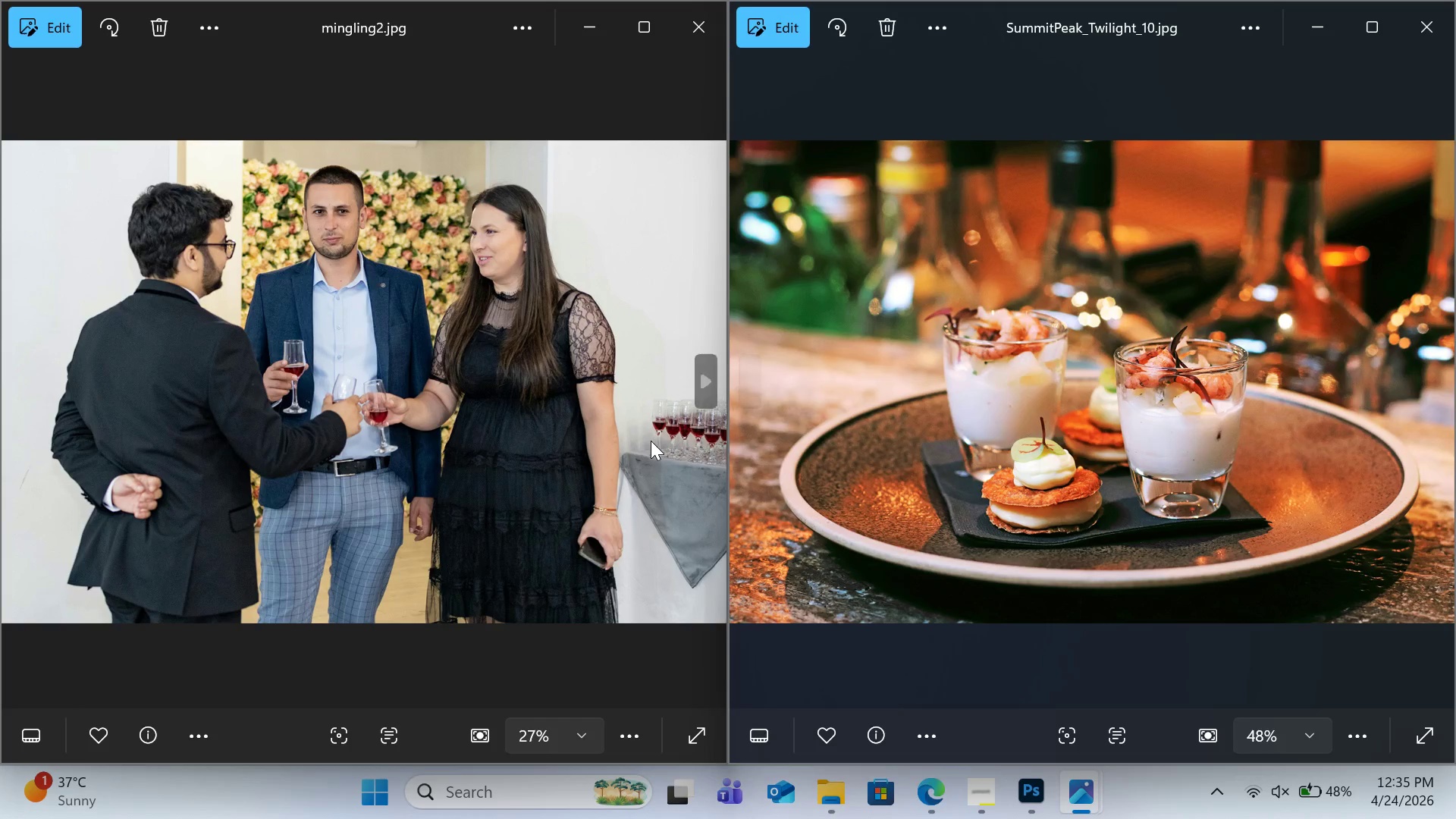 
key(ArrowRight)
 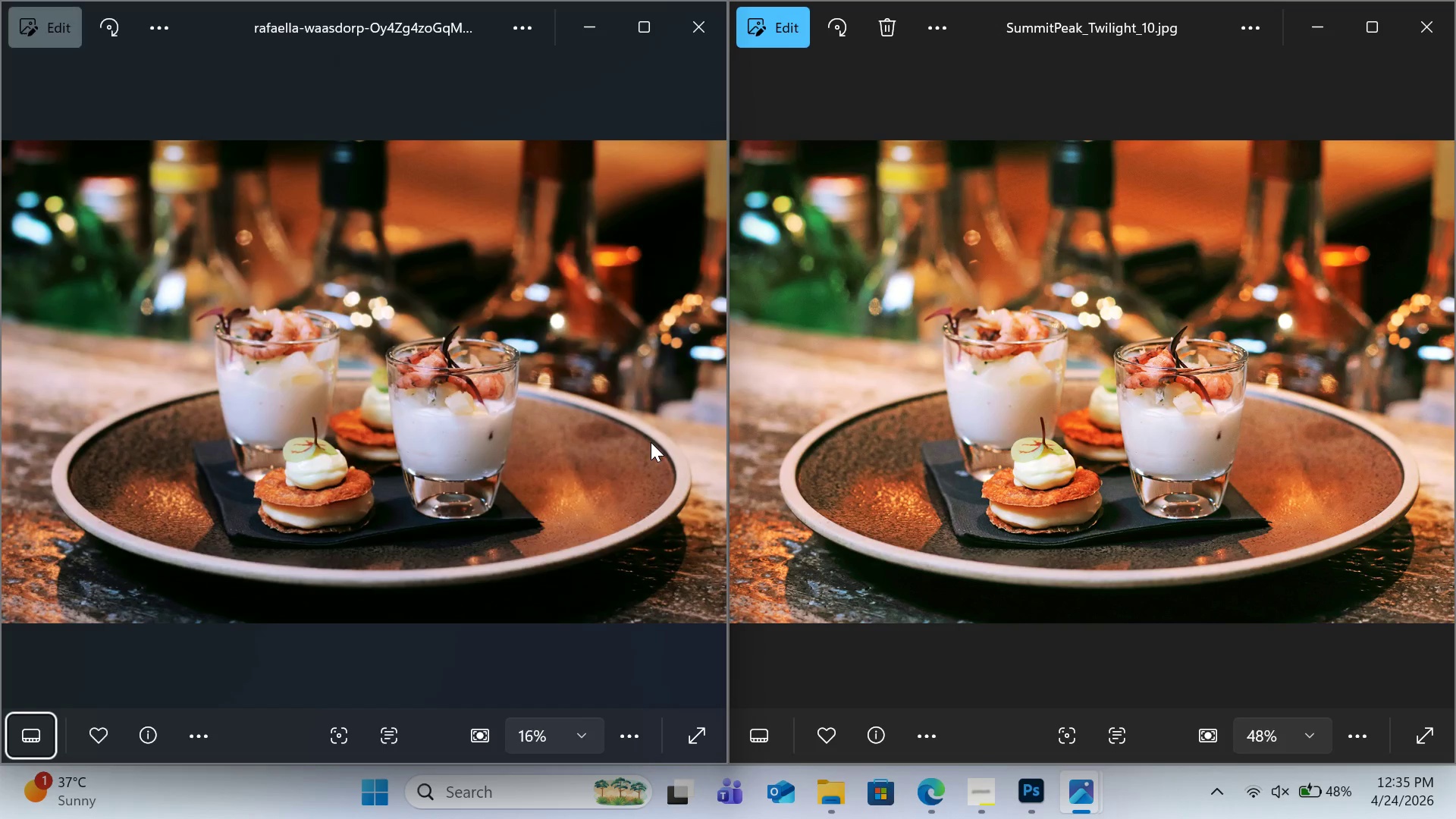 
key(ArrowLeft)
 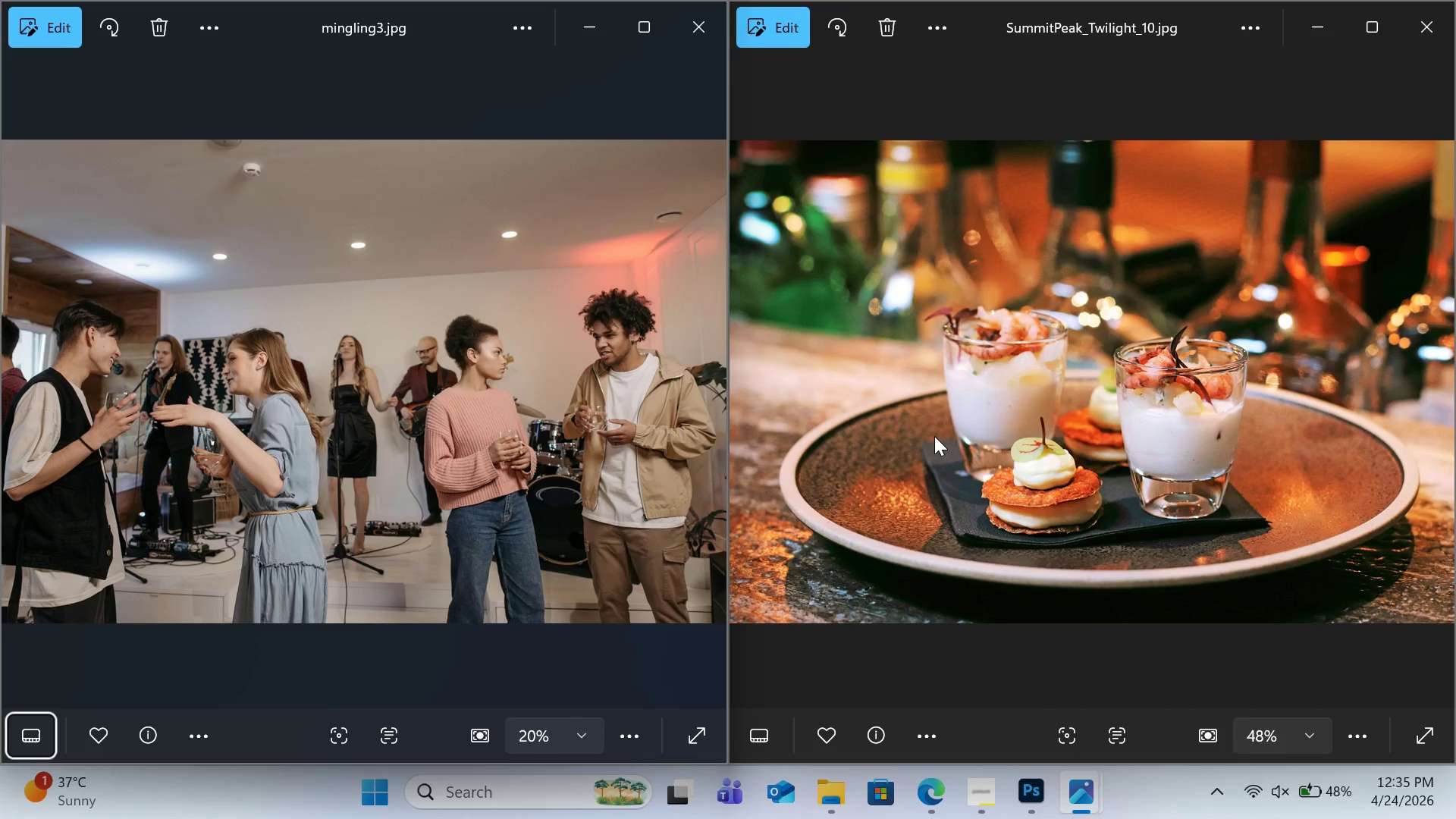 
left_click([934, 436])
 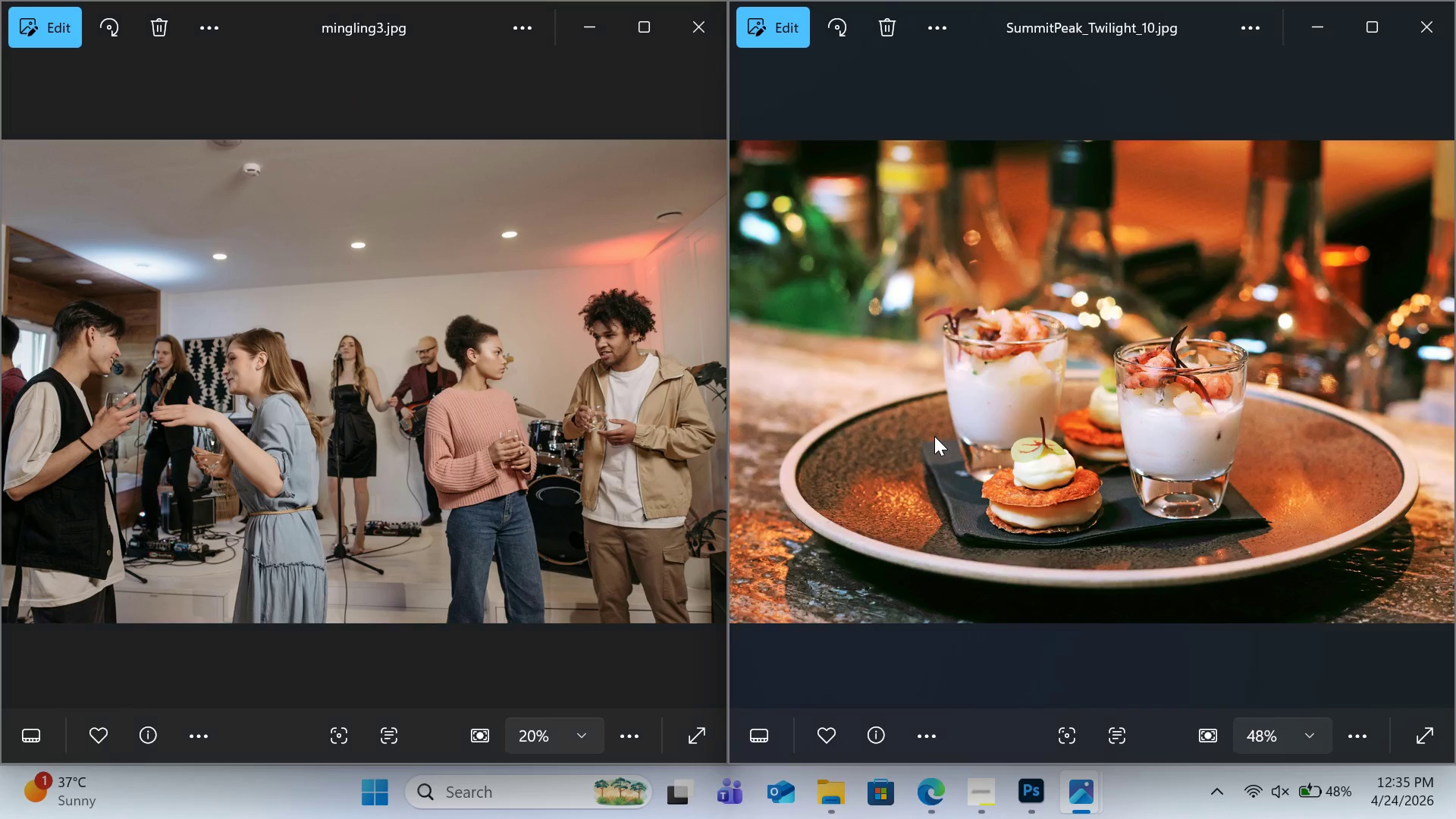 
key(ArrowLeft)
 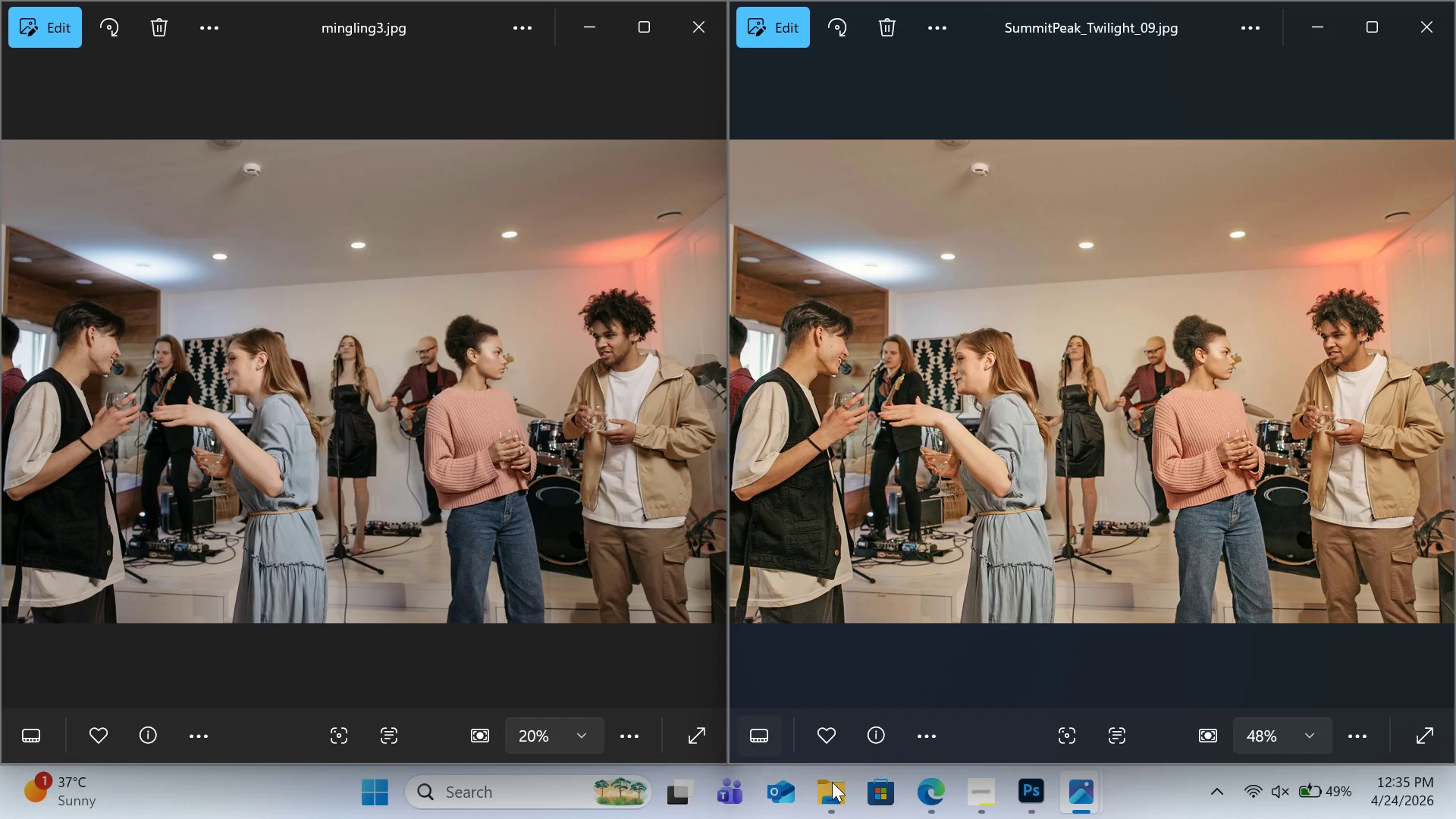 
wait(12.78)
 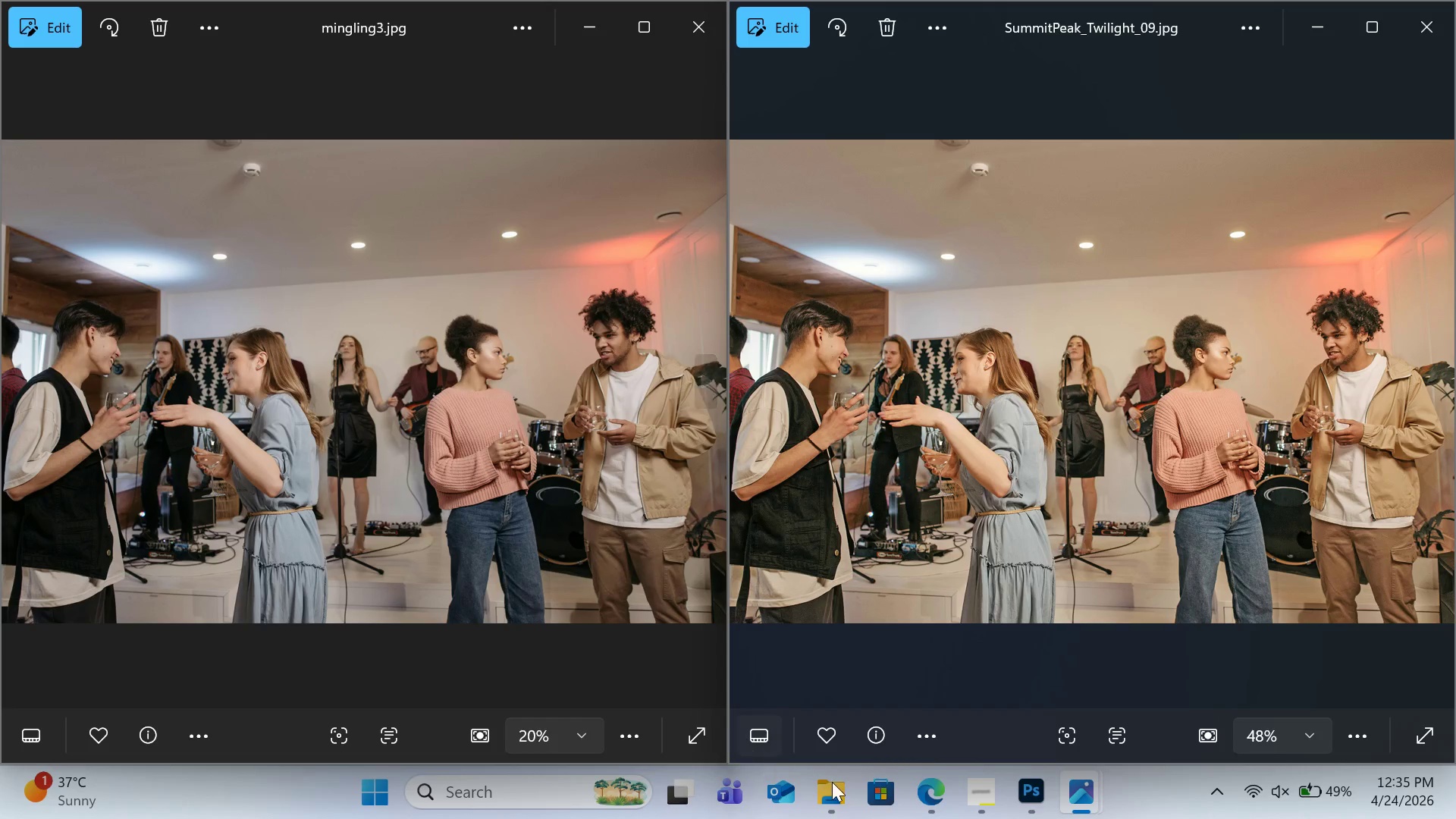 
left_click([818, 787])
 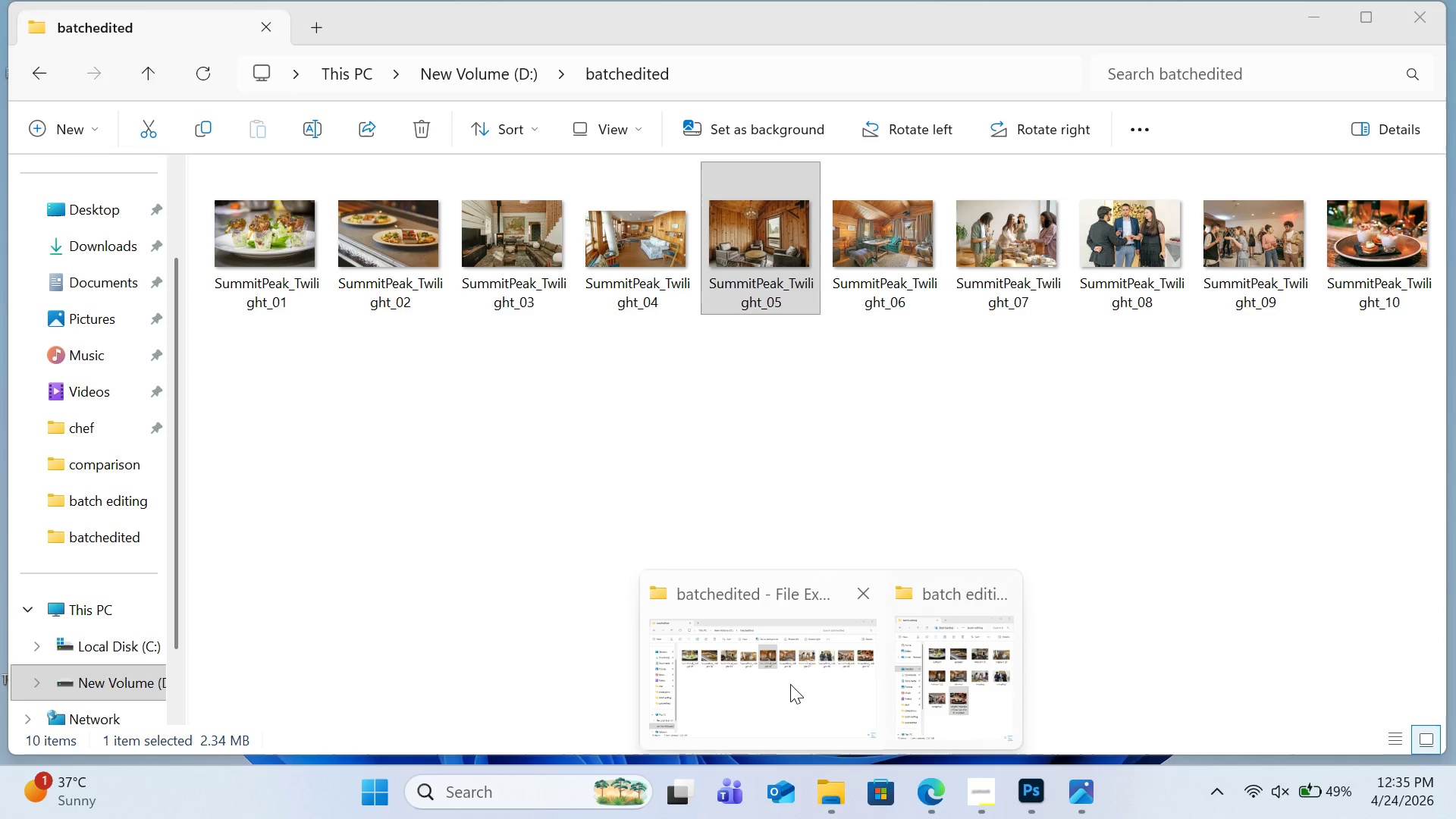 
left_click([790, 684])
 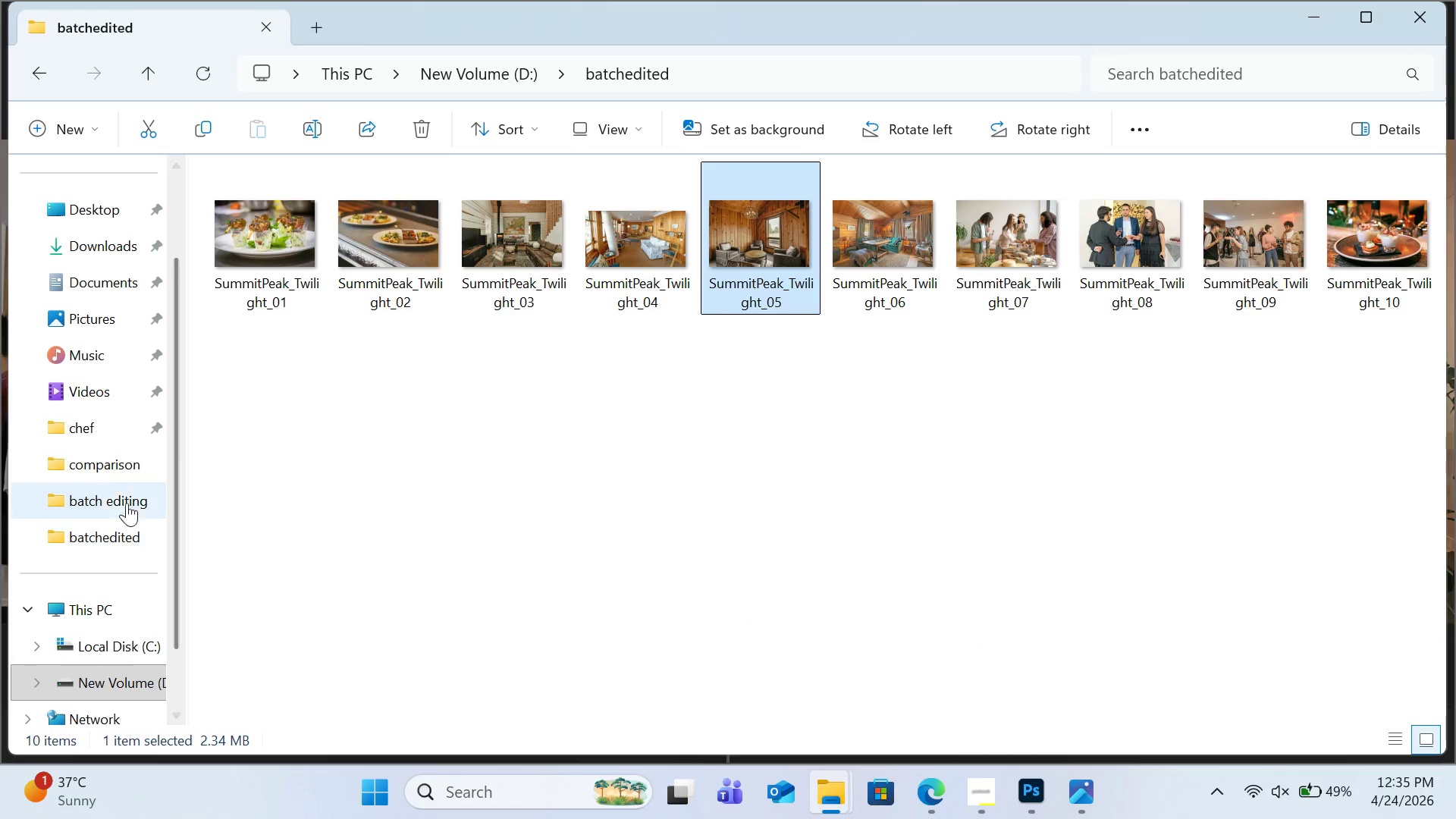 
left_click([110, 471])
 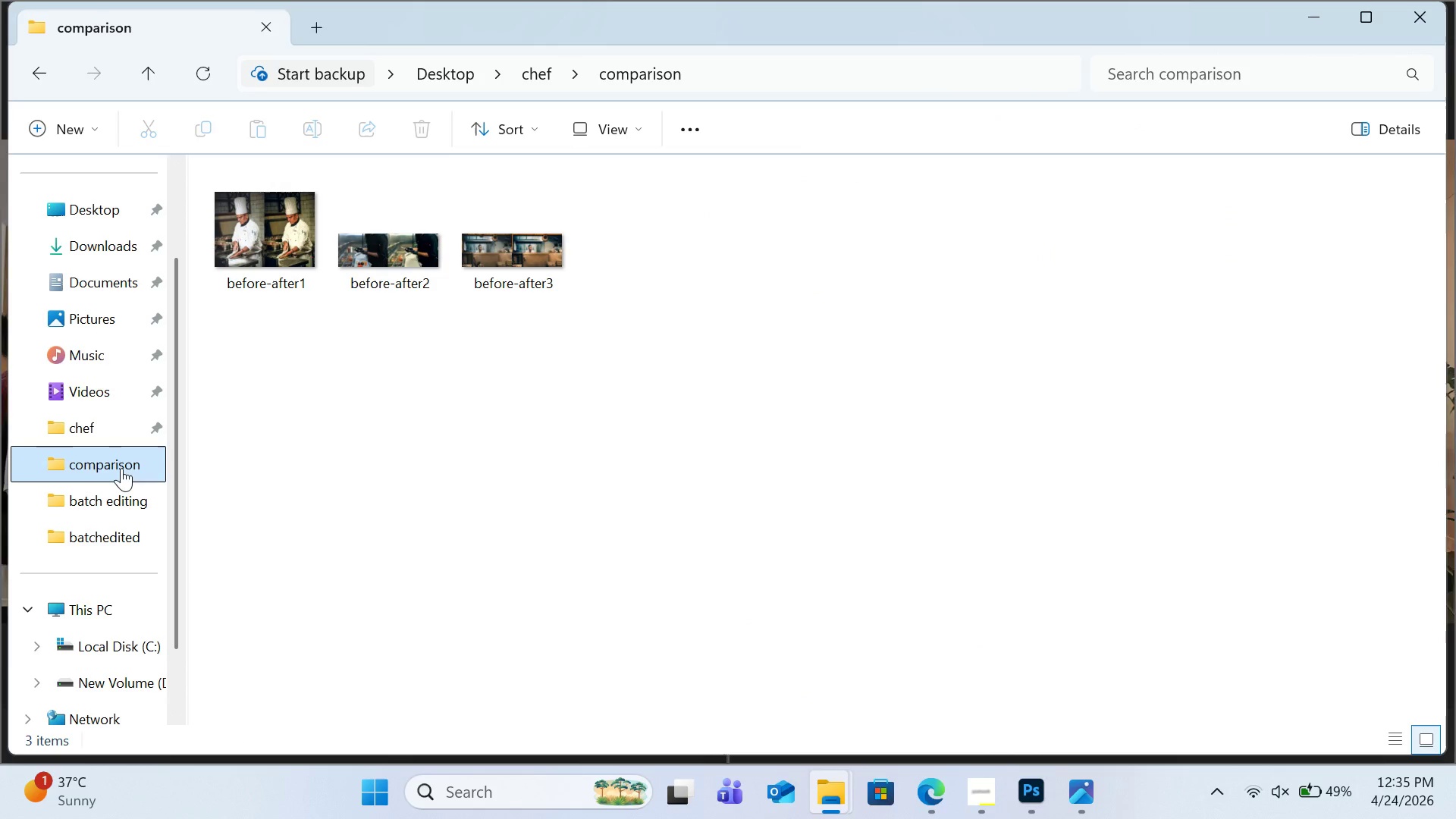 
wait(6.91)
 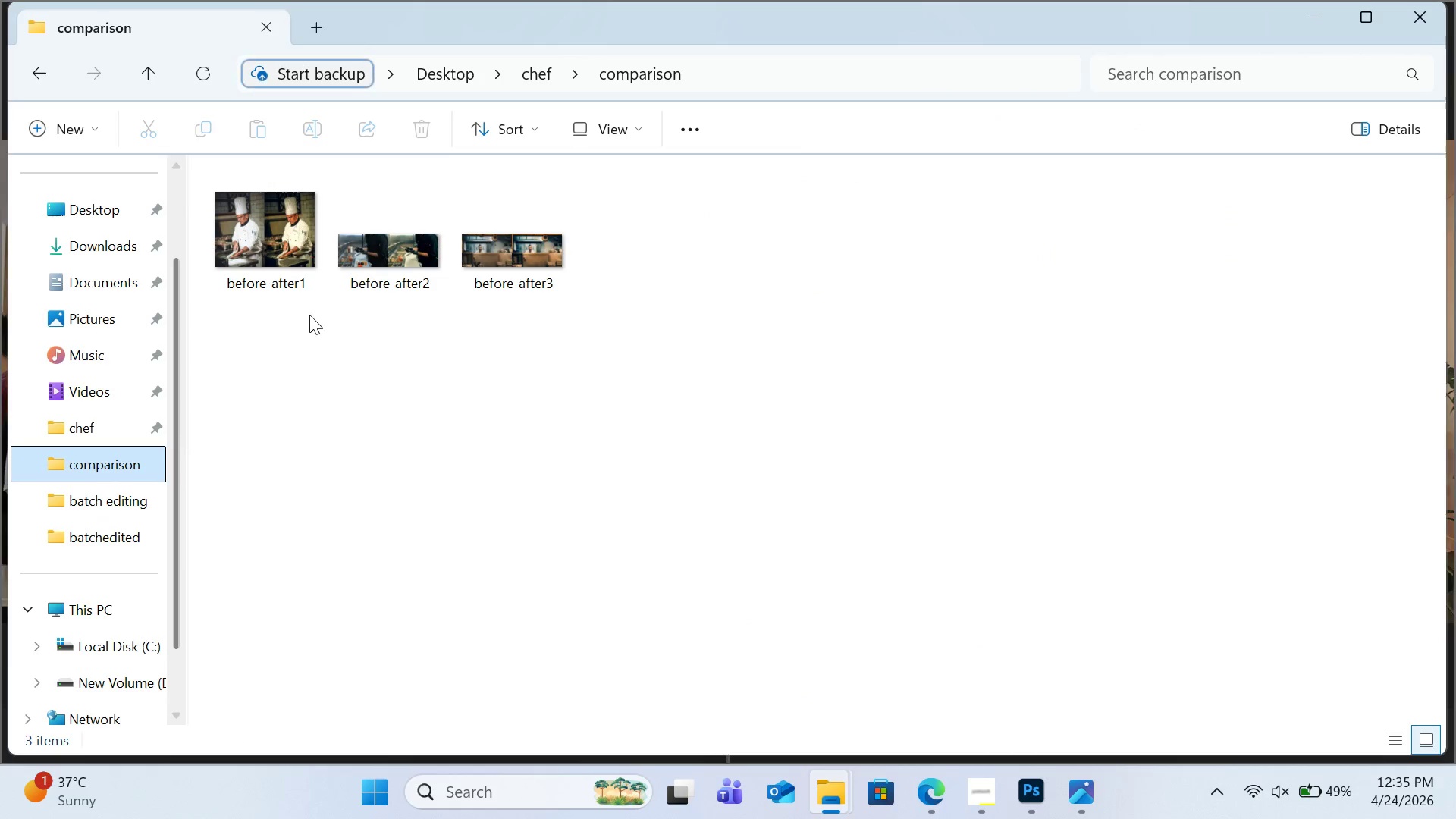 
left_click([120, 679])
 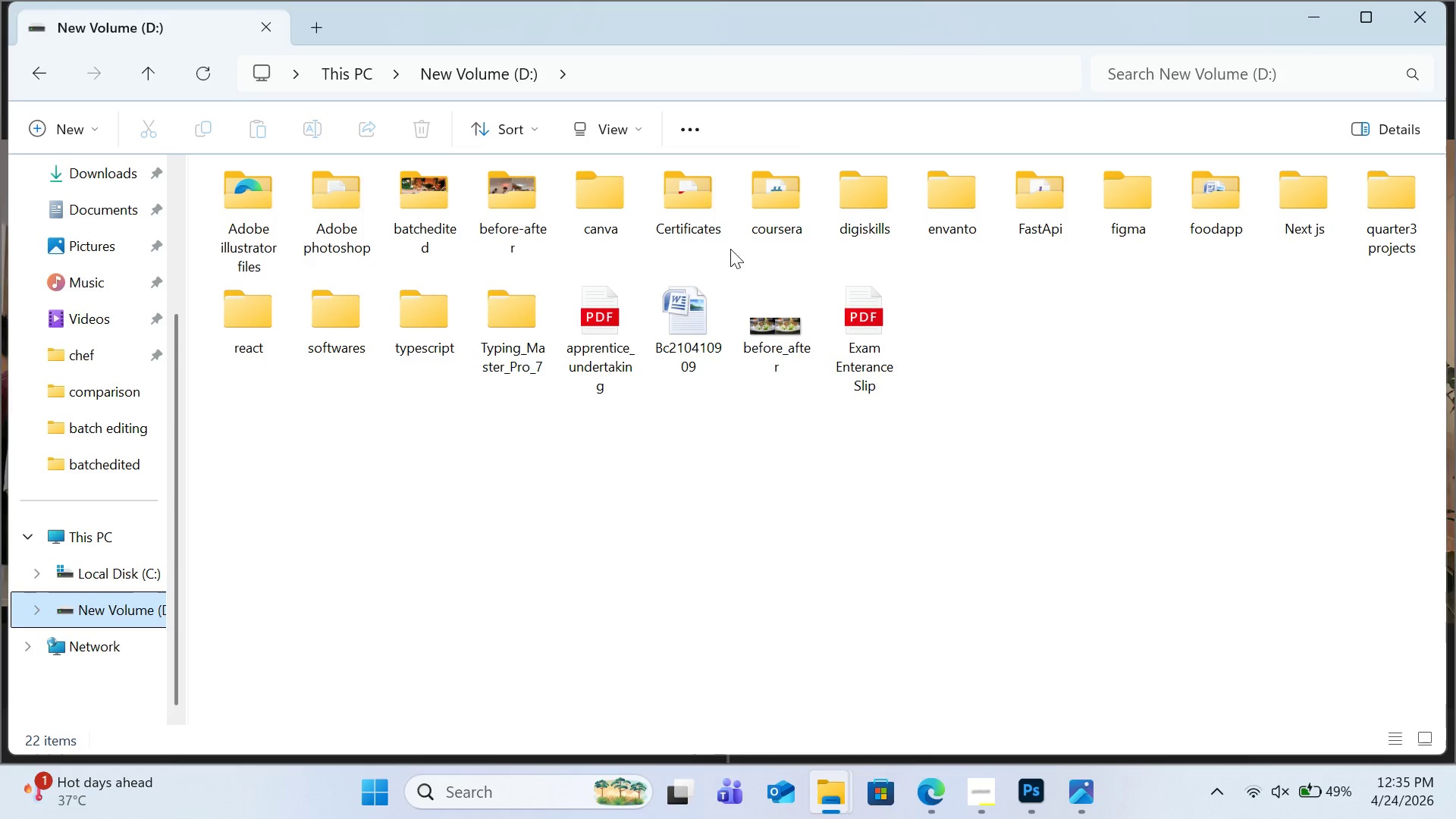 
left_click([516, 243])
 